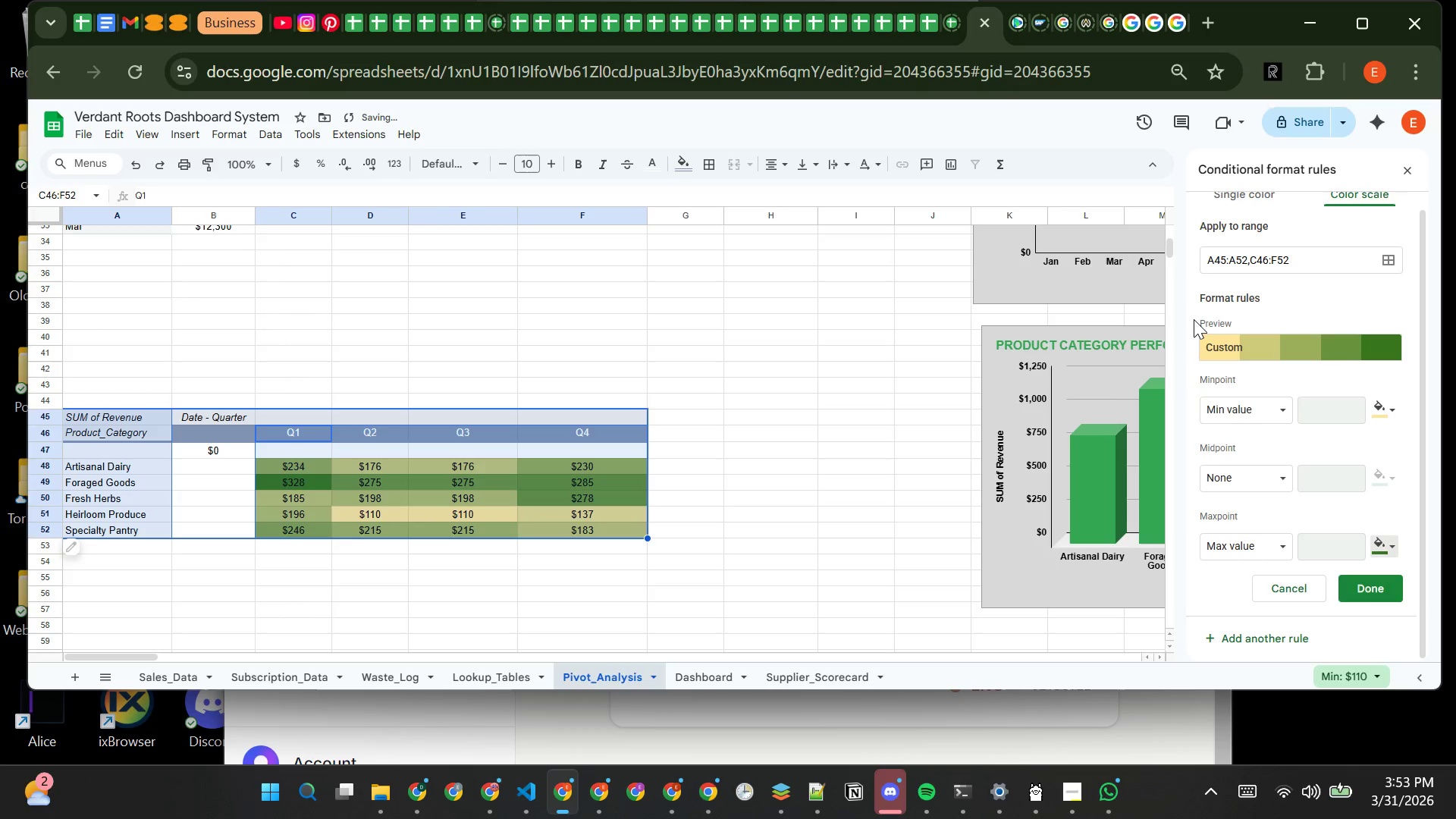 
left_click([1194, 319])
 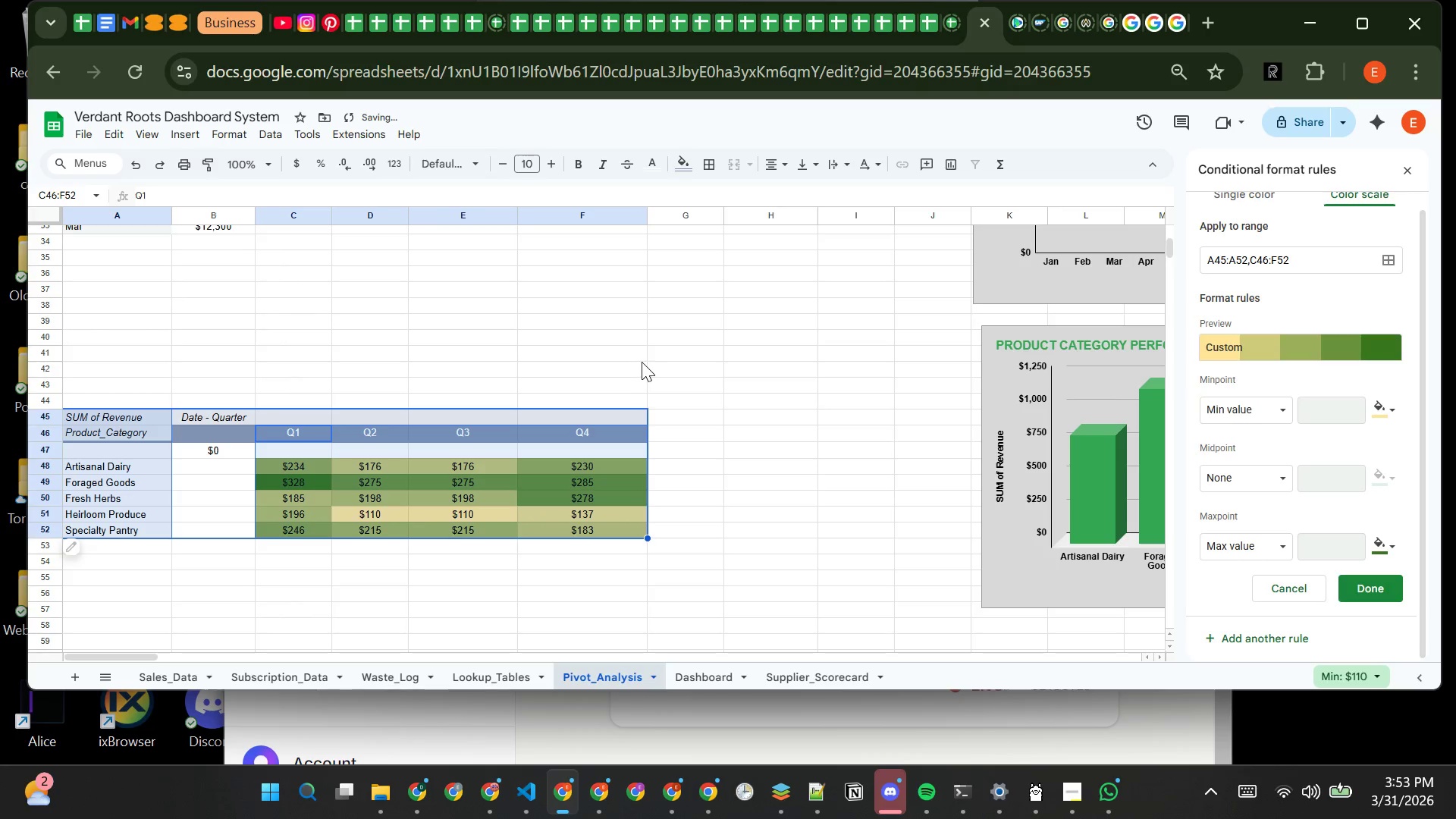 
left_click([642, 360])
 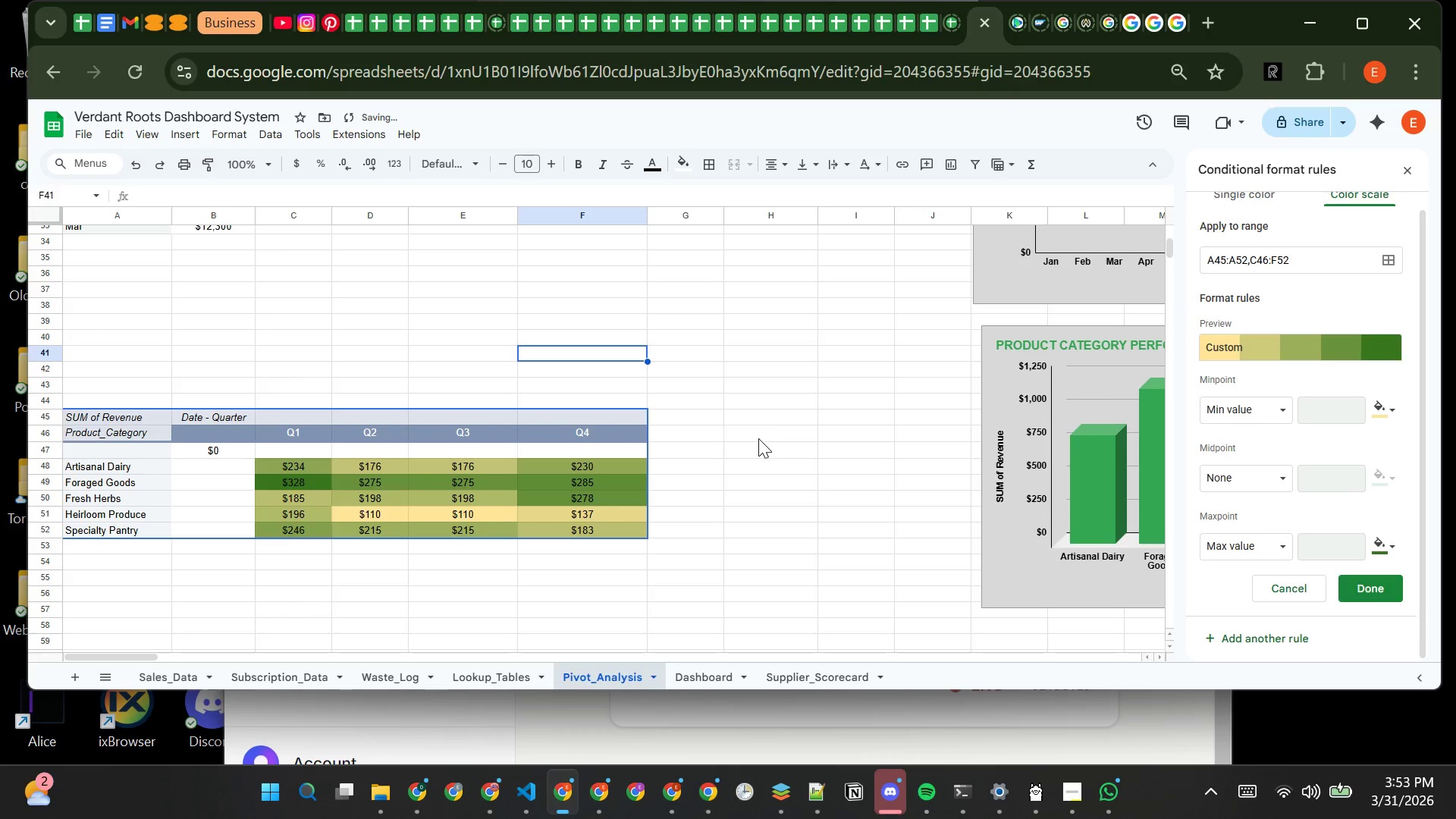 
left_click([745, 443])
 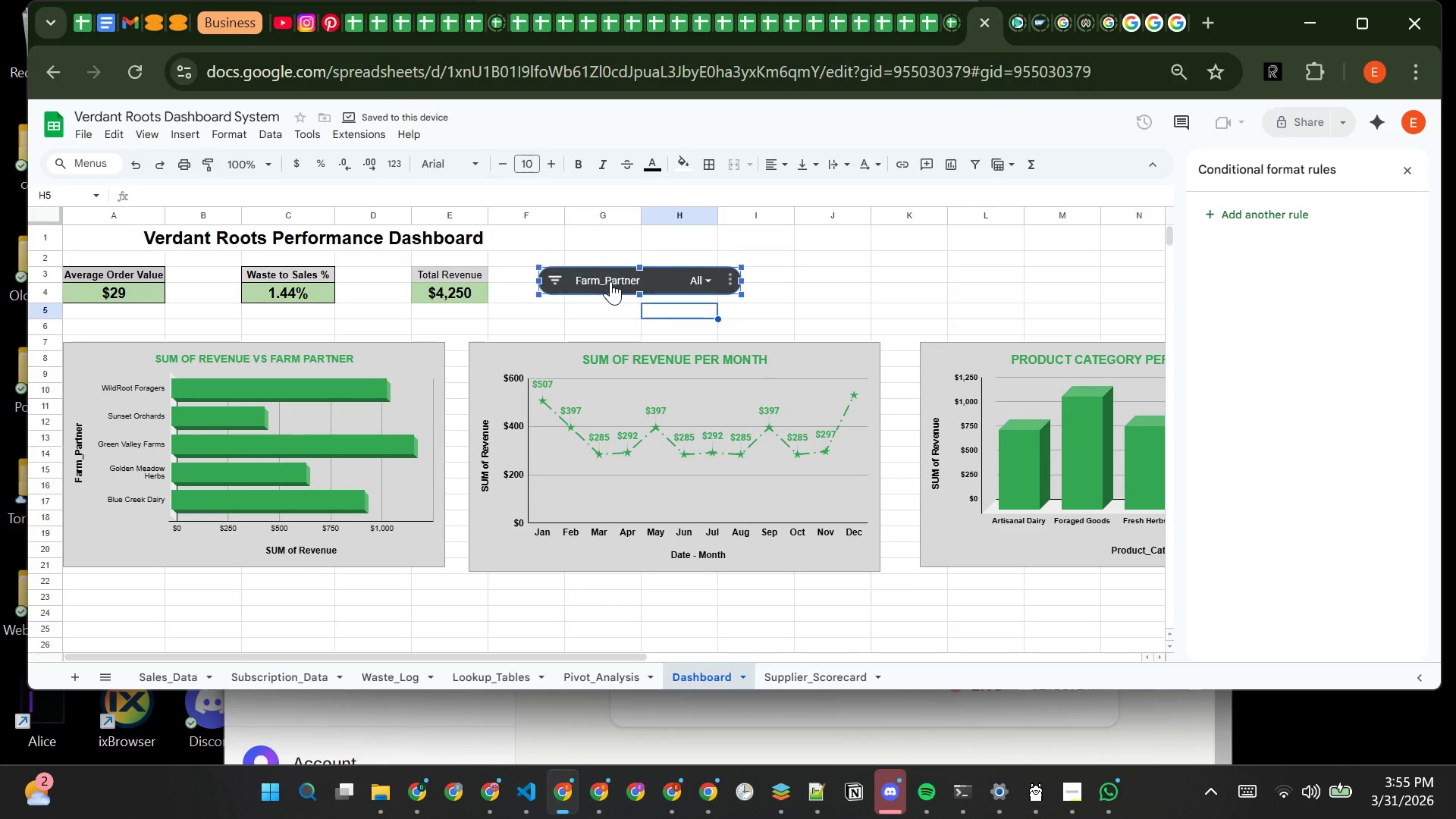 
wait(123.52)
 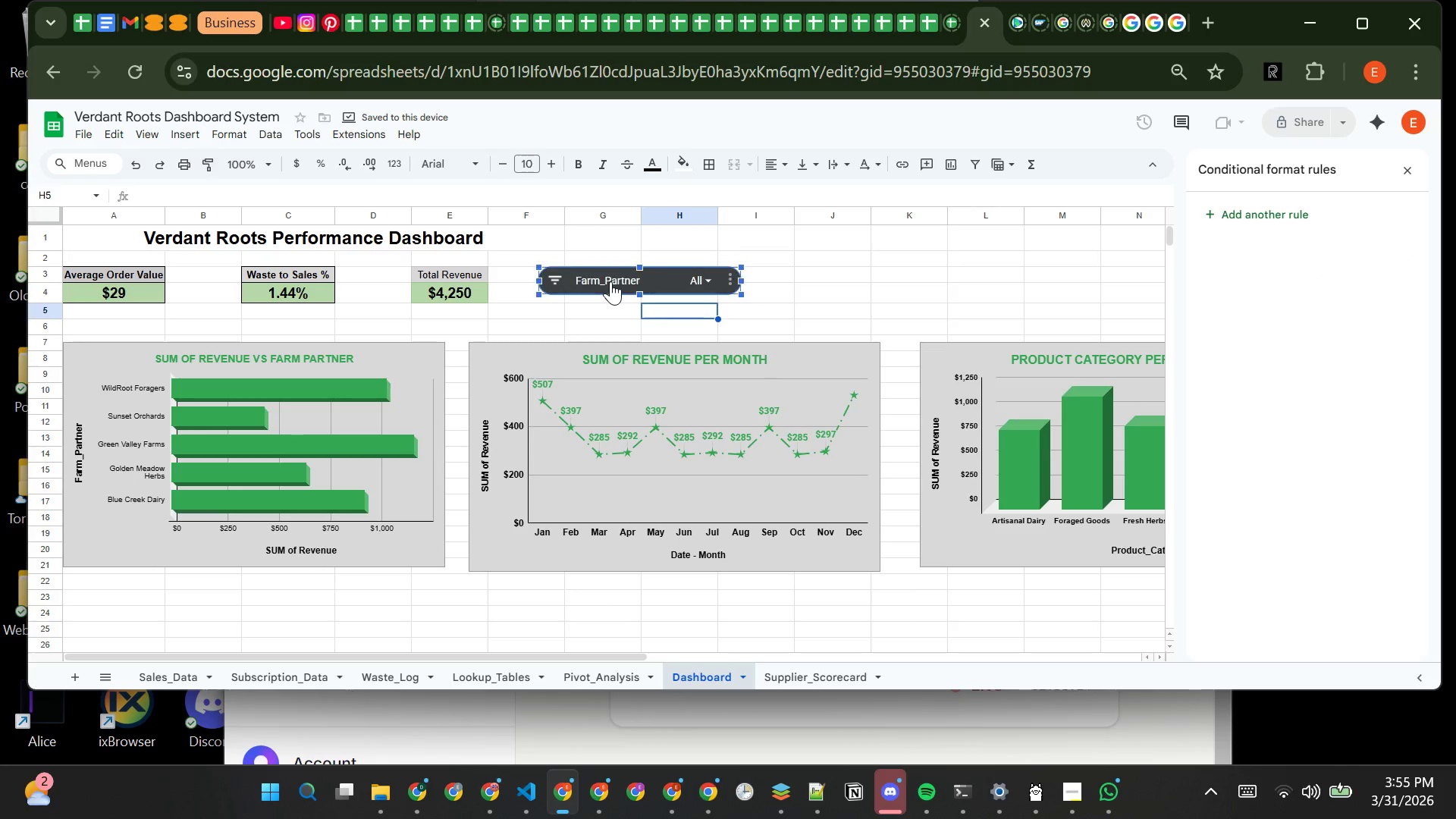 
left_click([776, 283])
 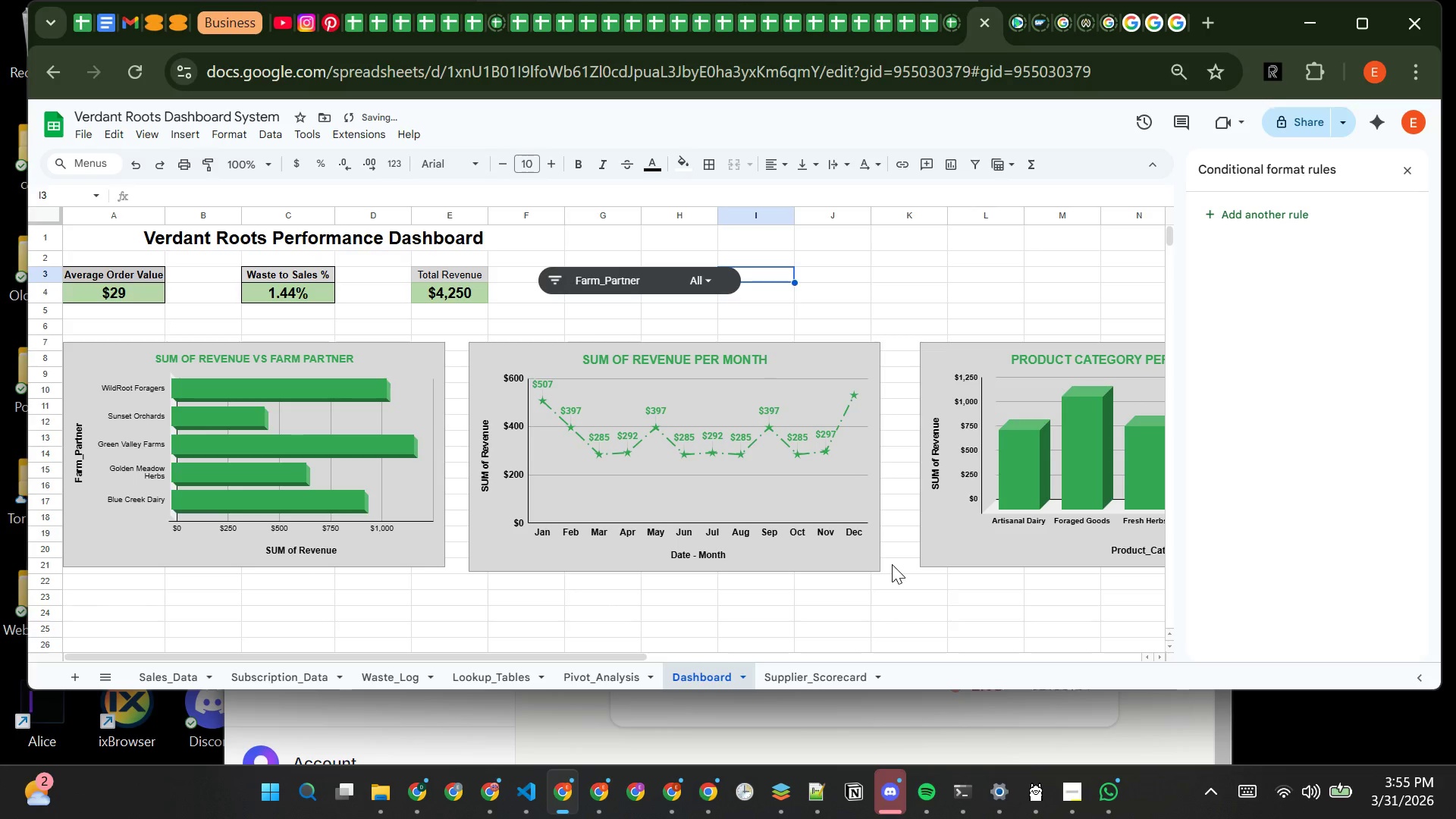 
wait(10.02)
 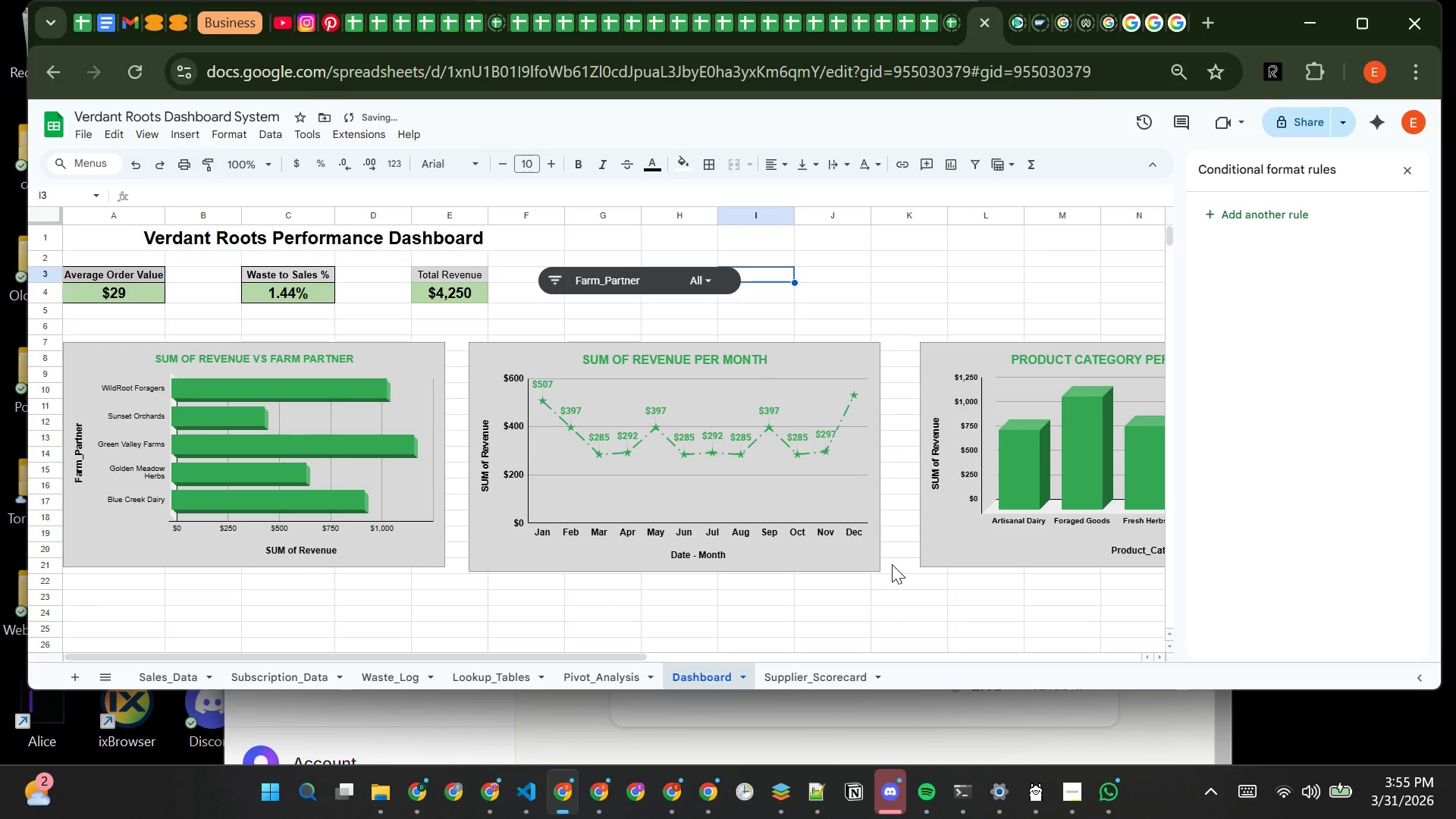 
left_click([149, 136])
 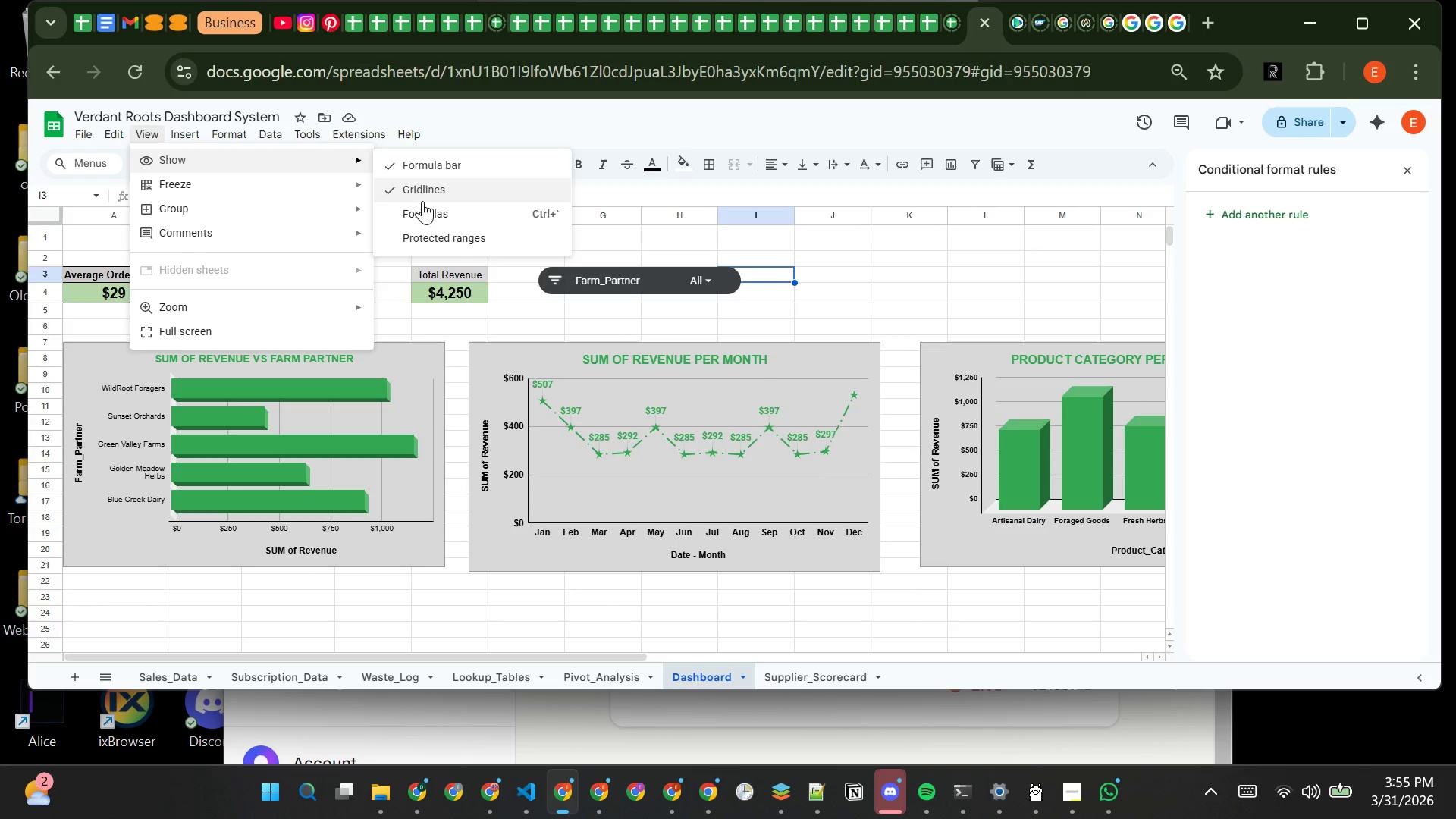 
left_click([422, 197])
 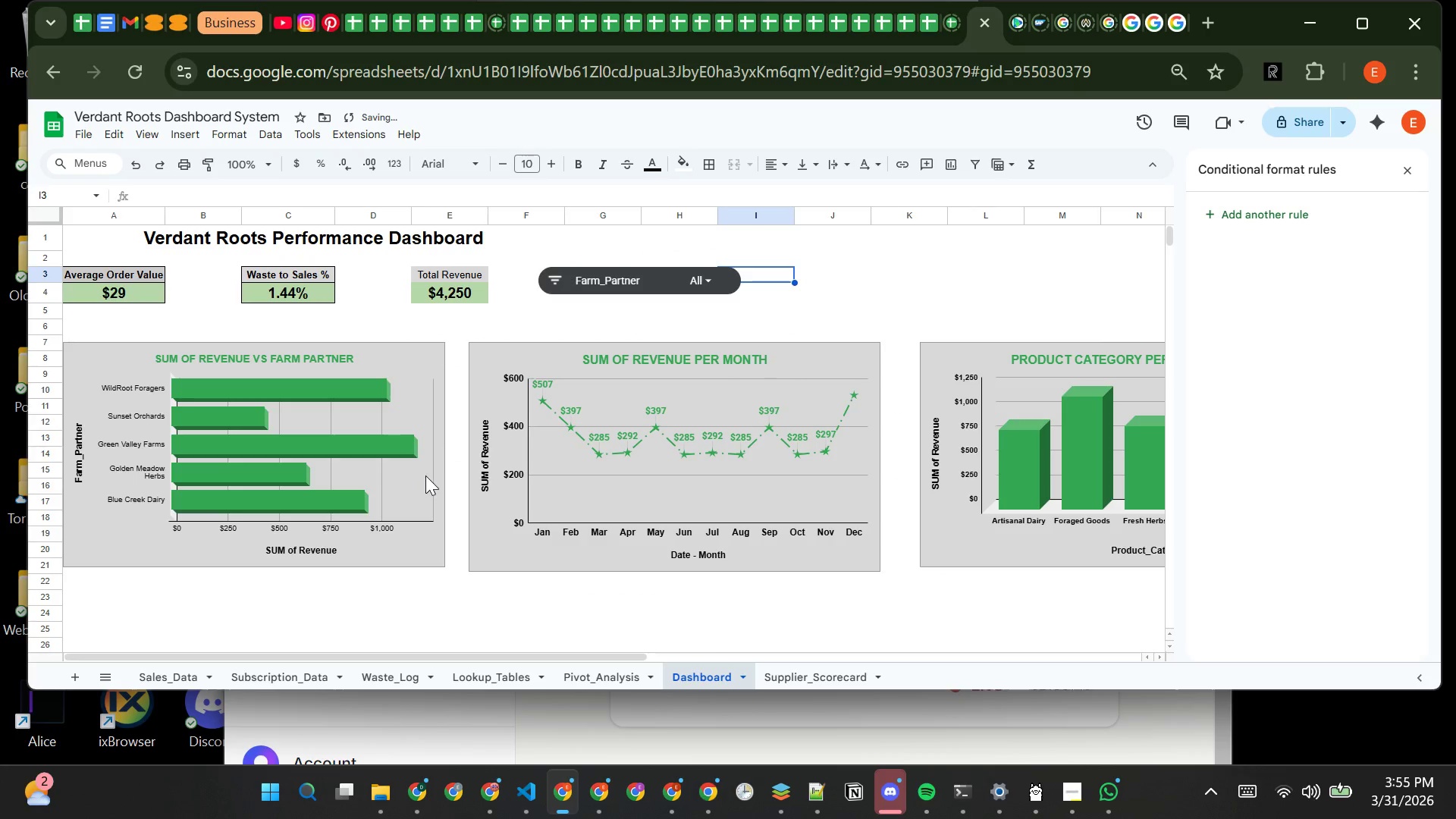 
wait(6.86)
 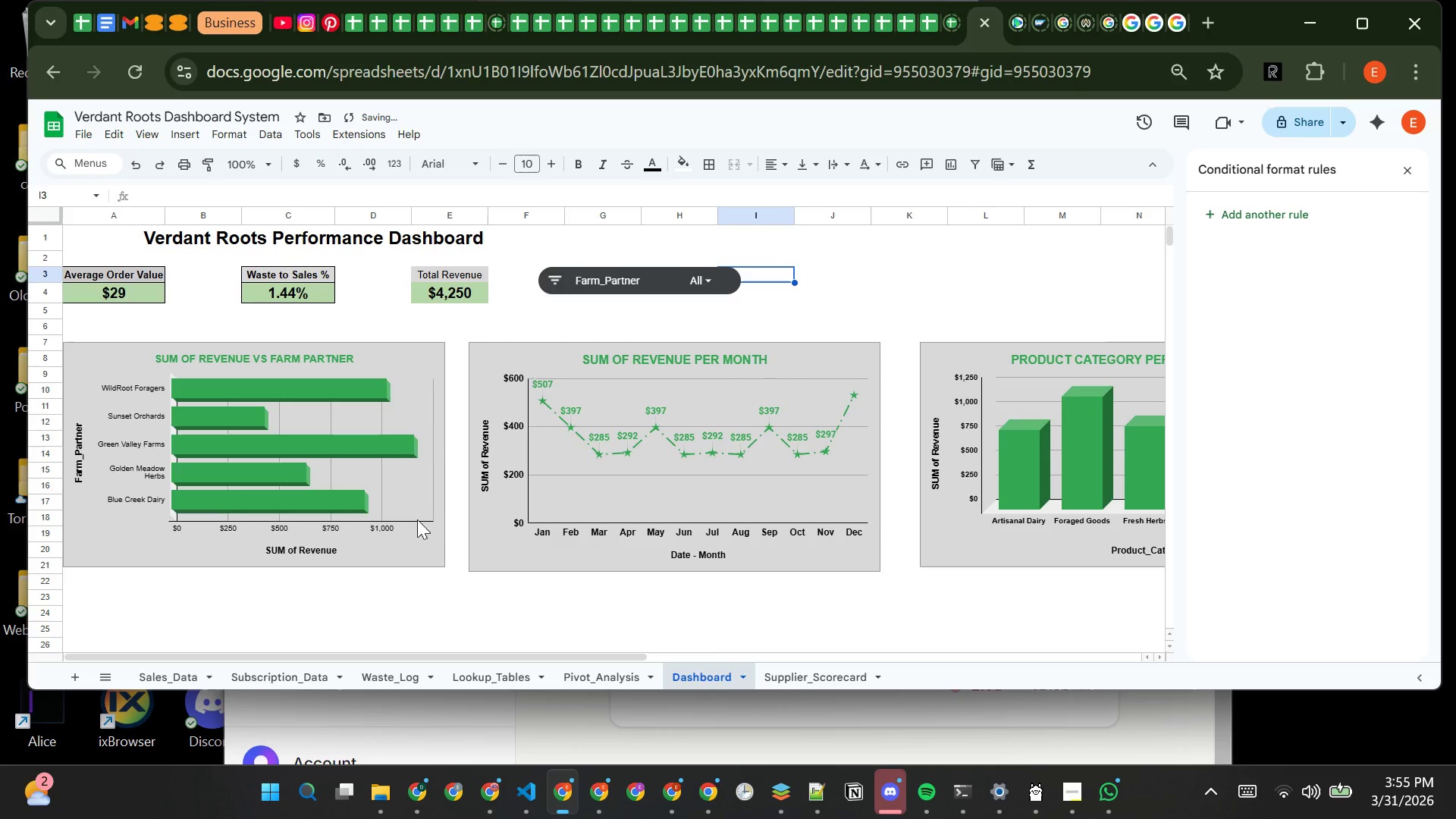 
left_click([990, 363])
 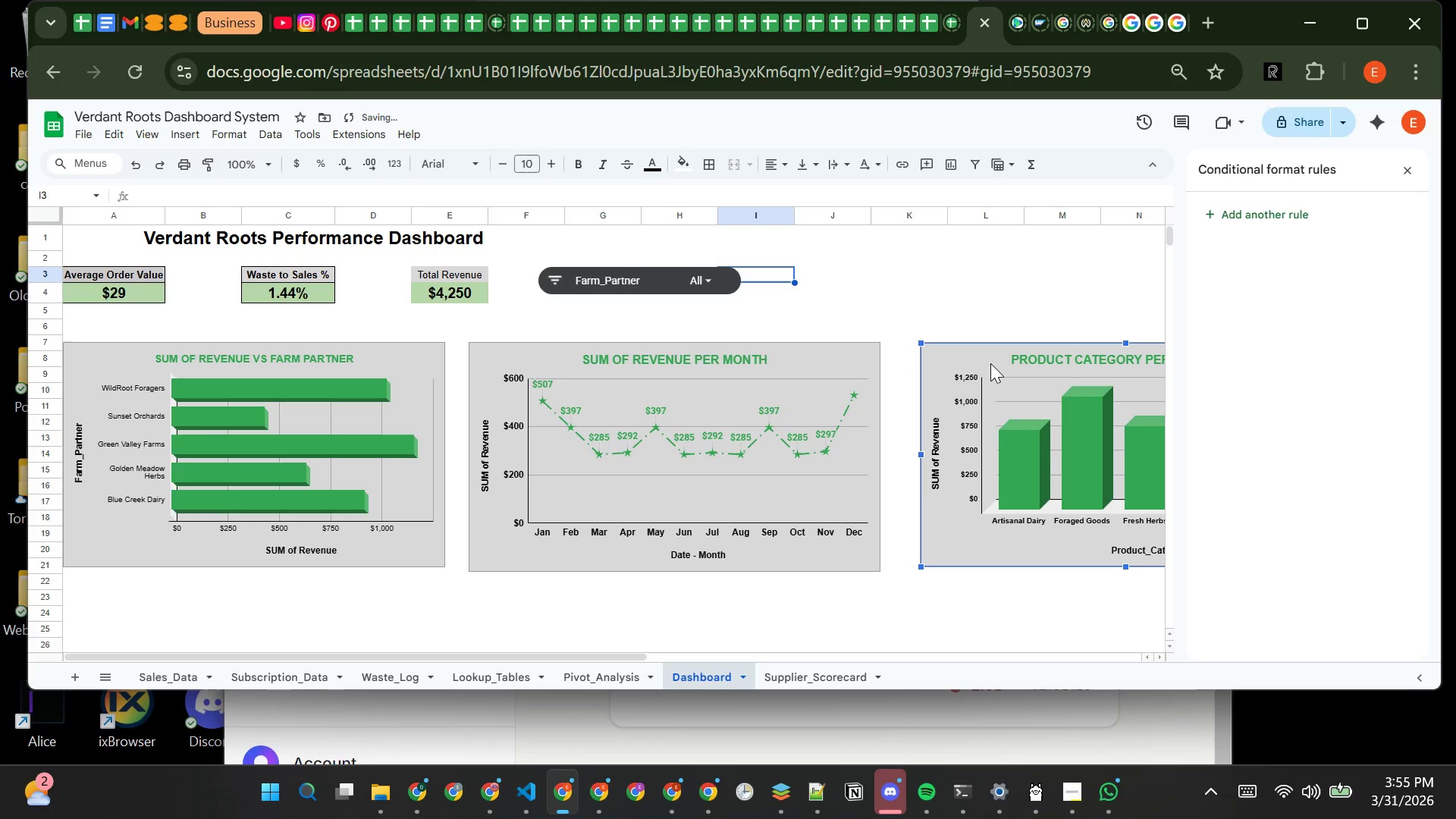 
left_click_drag(start_coordinate=[990, 363], to_coordinate=[263, 607])
 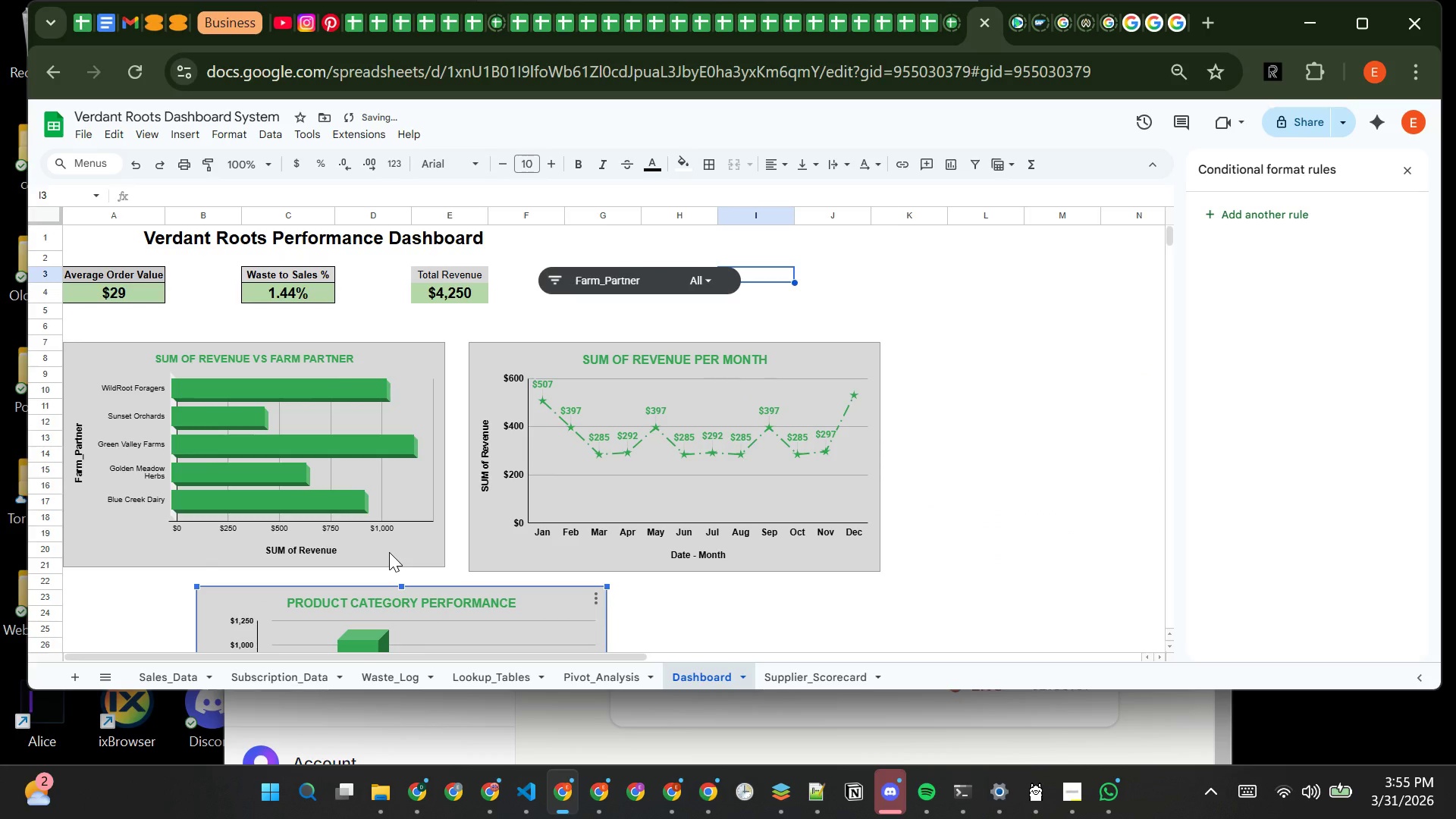 
wait(6.42)
 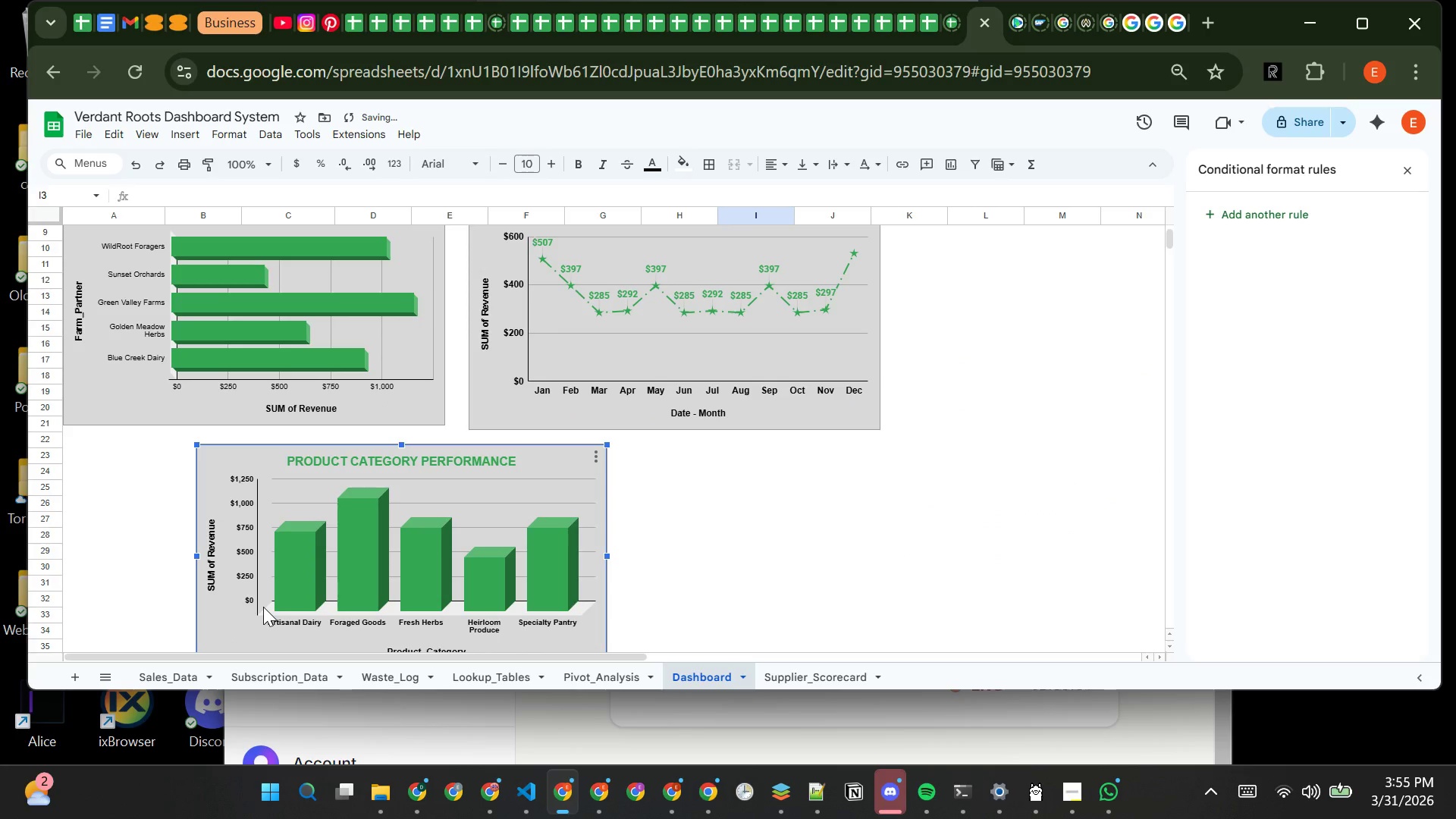 
left_click([438, 238])
 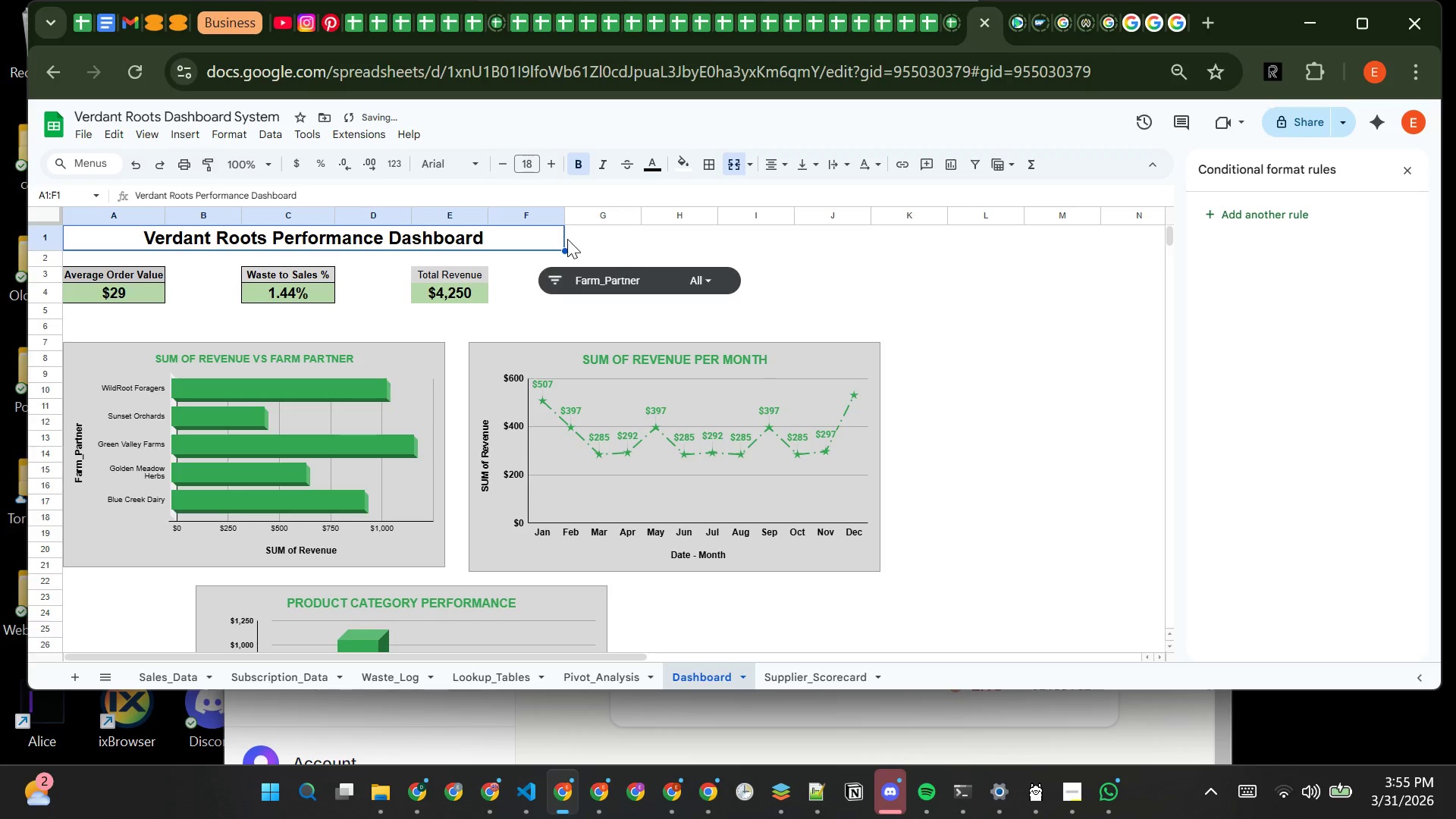 
left_click_drag(start_coordinate=[567, 239], to_coordinate=[553, 244])
 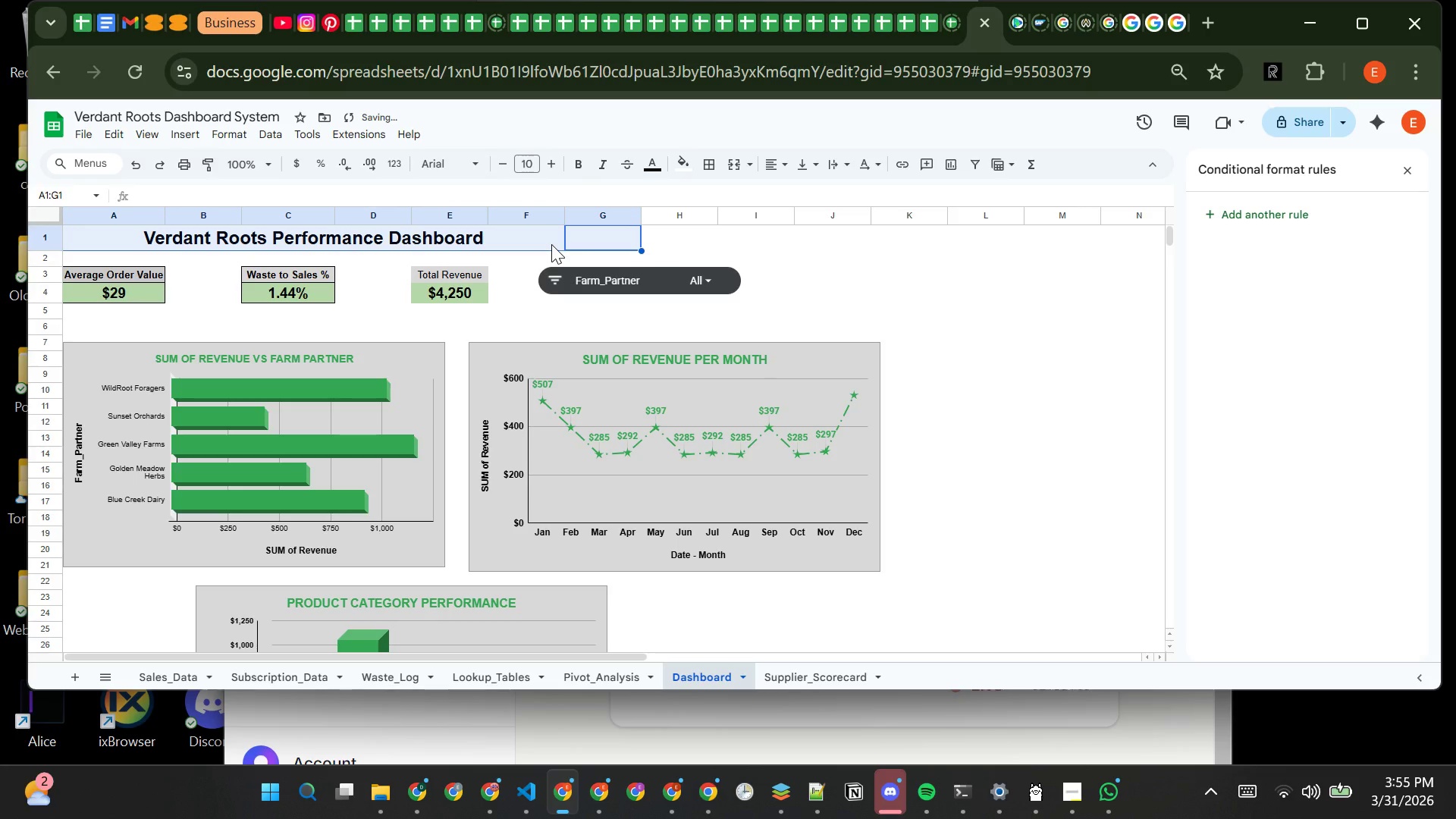 
left_click([551, 244])
 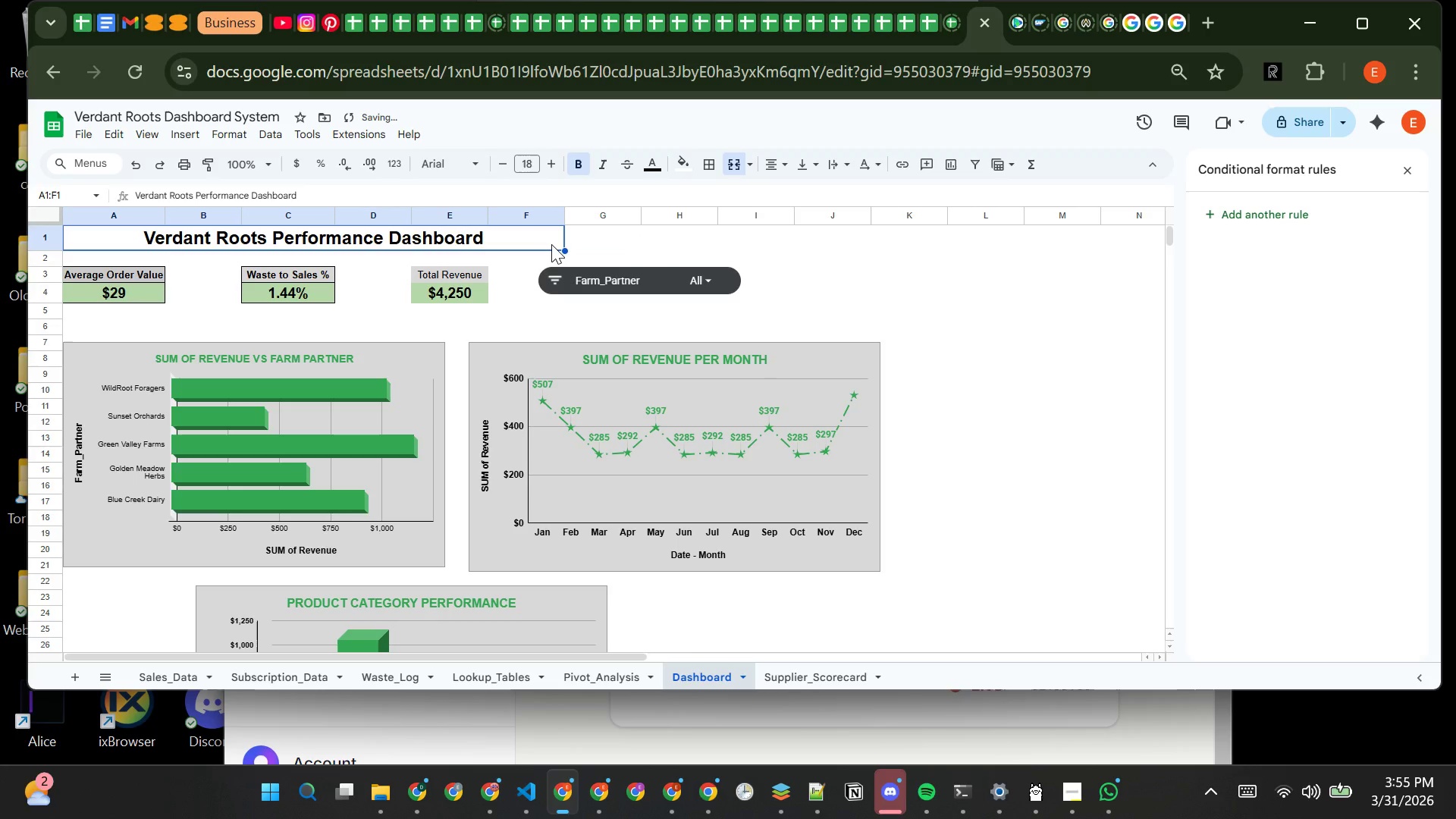 
left_click_drag(start_coordinate=[551, 244], to_coordinate=[846, 249])
 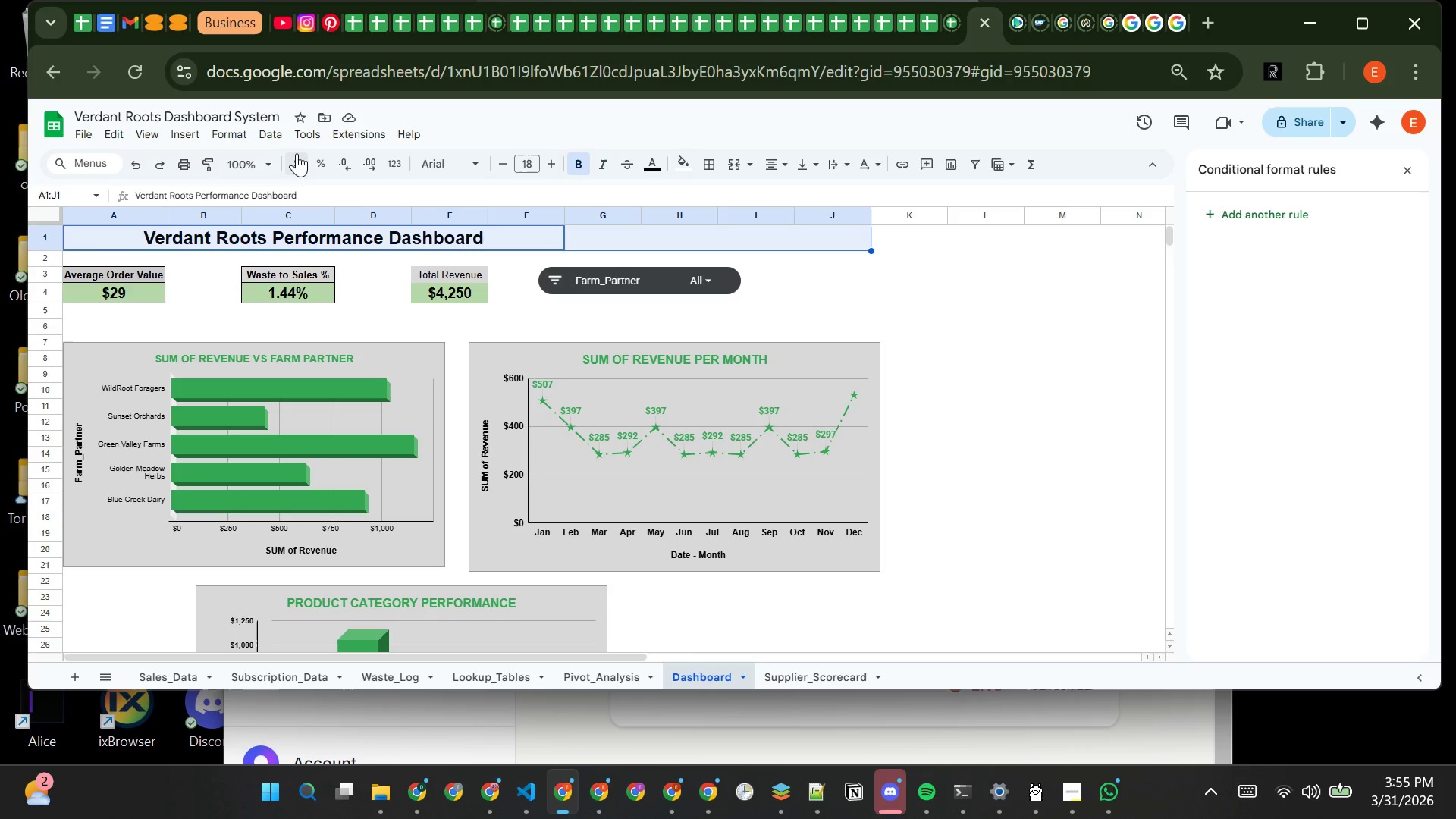 
left_click([240, 132])
 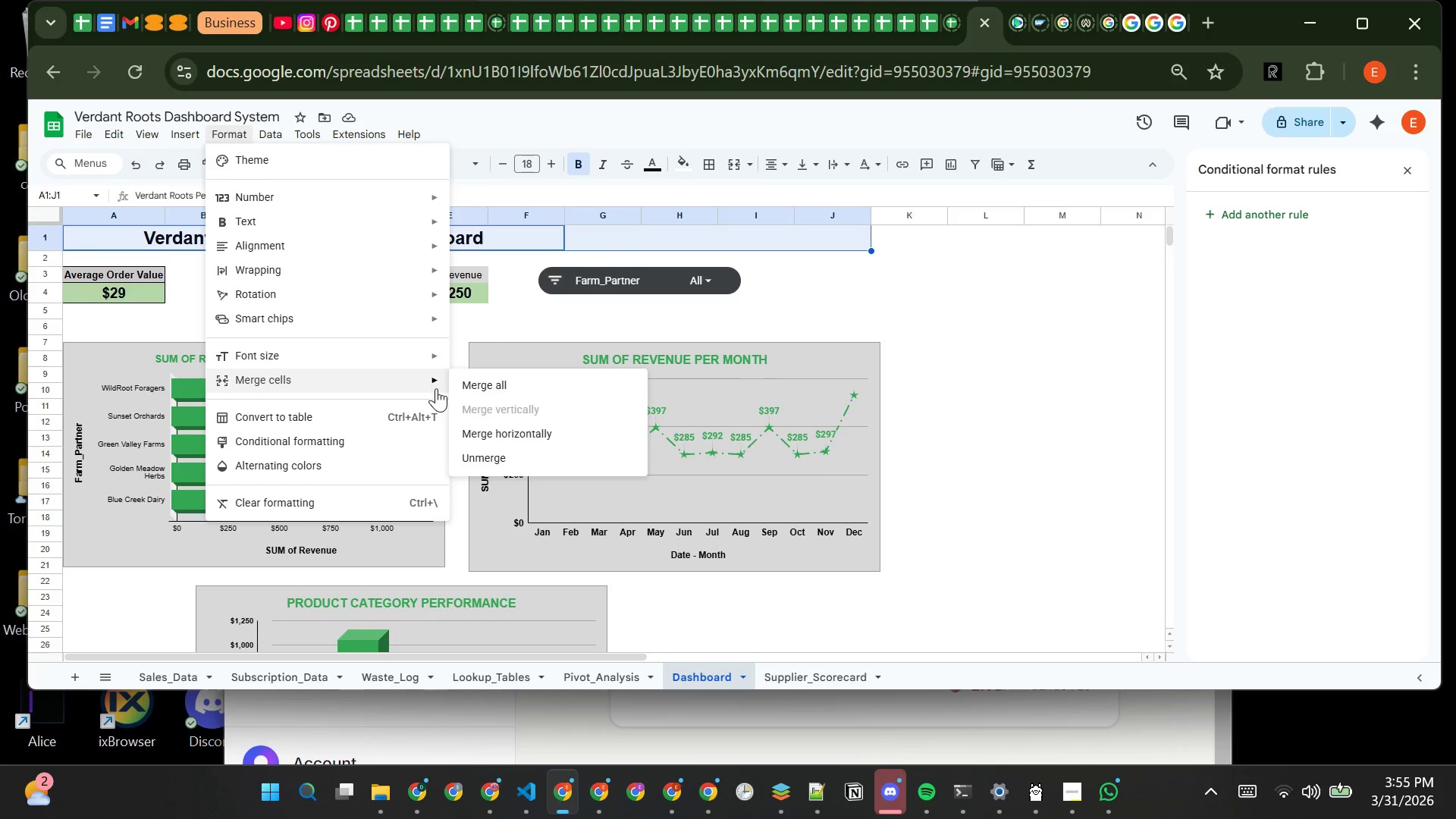 
left_click([510, 435])
 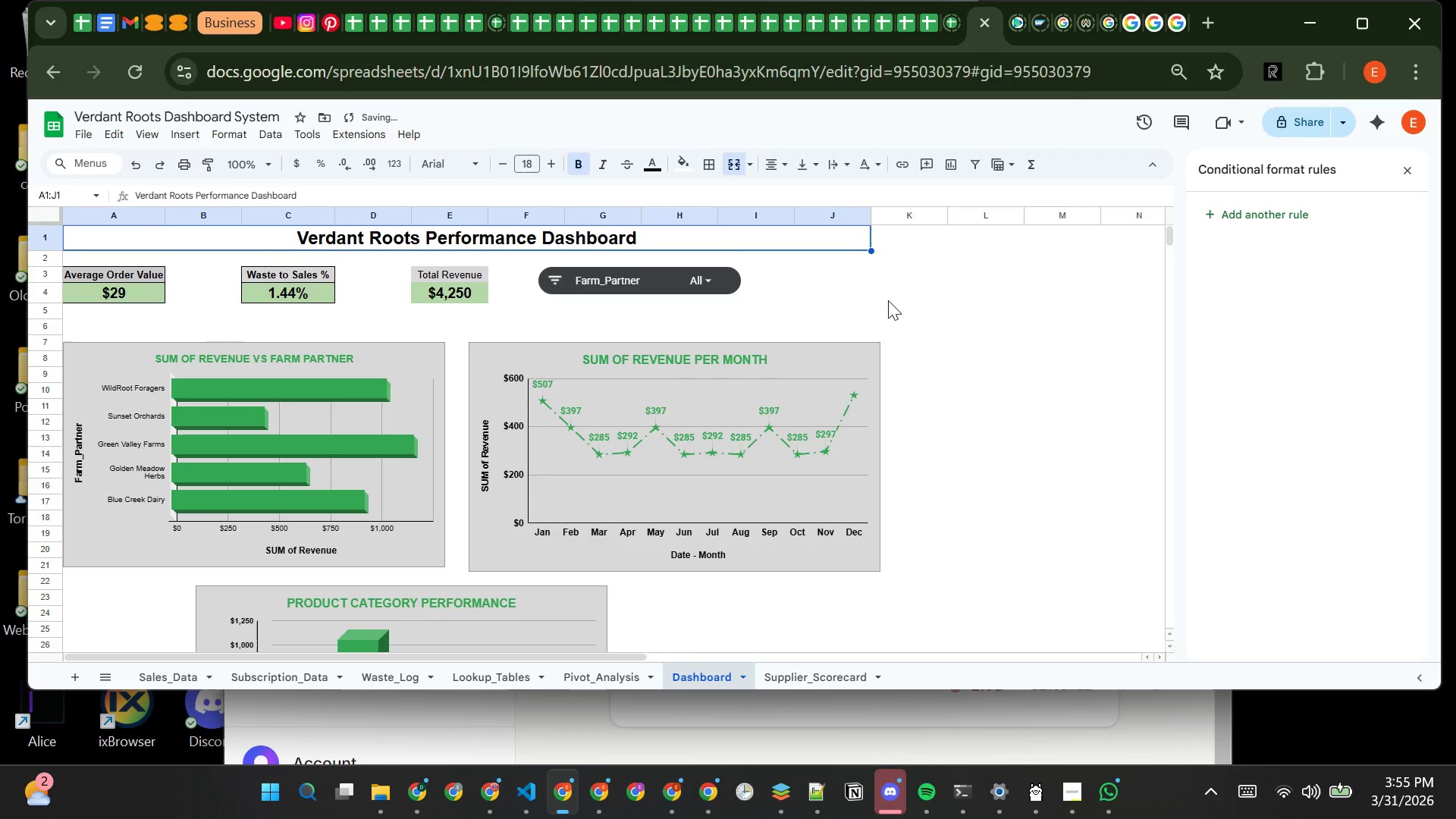 
left_click([888, 300])
 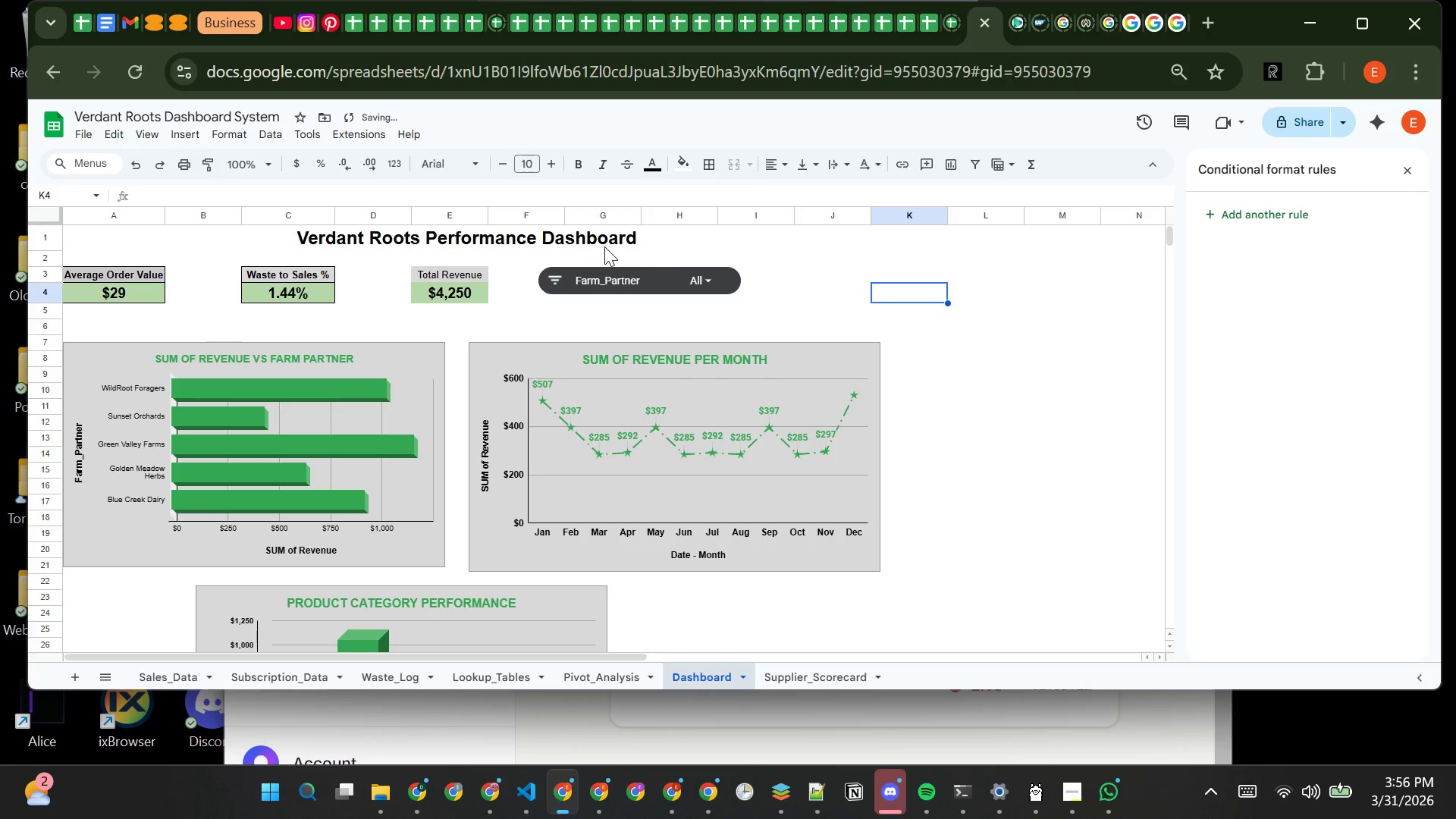 
left_click([604, 246])
 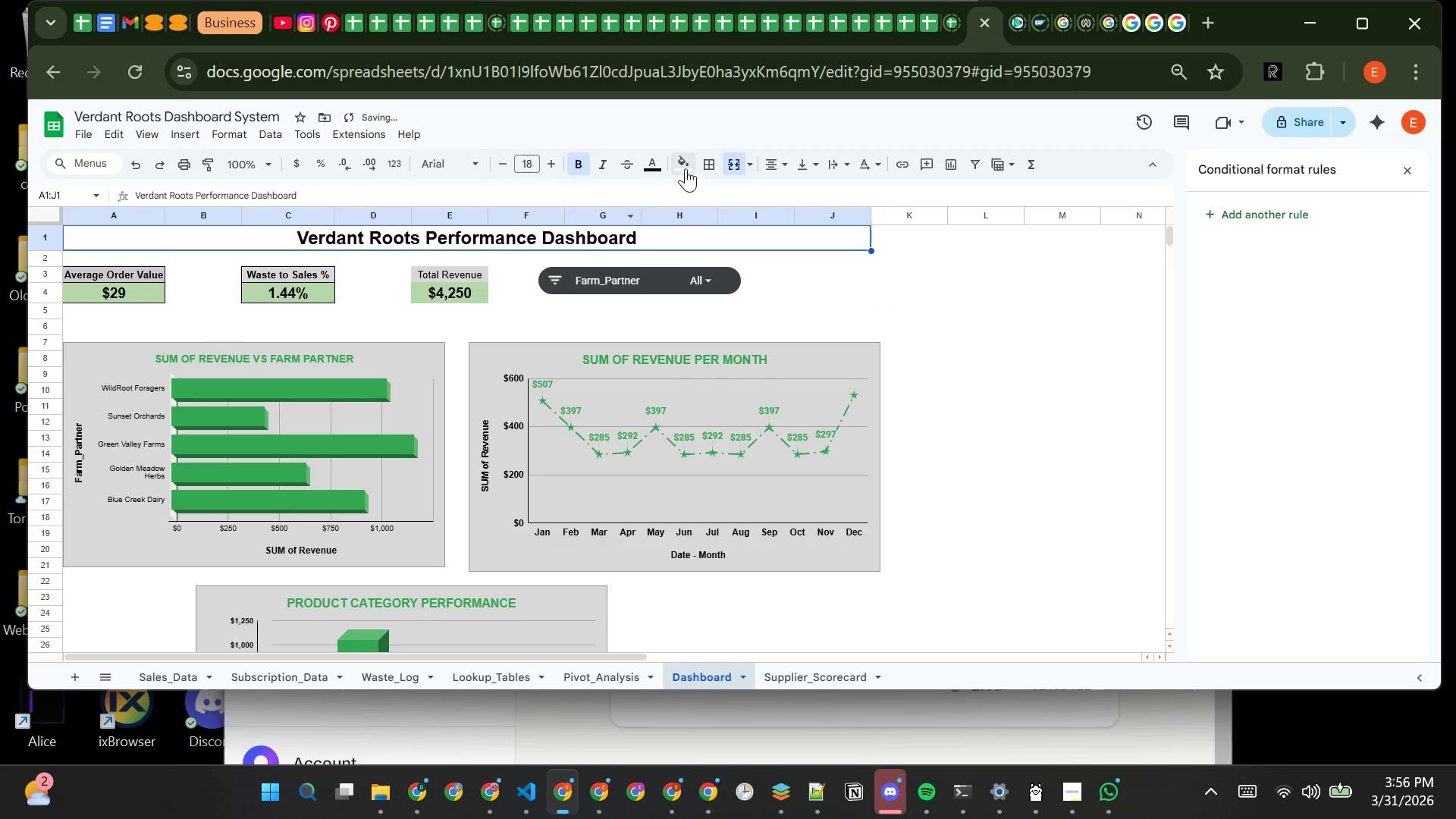 
left_click([686, 168])
 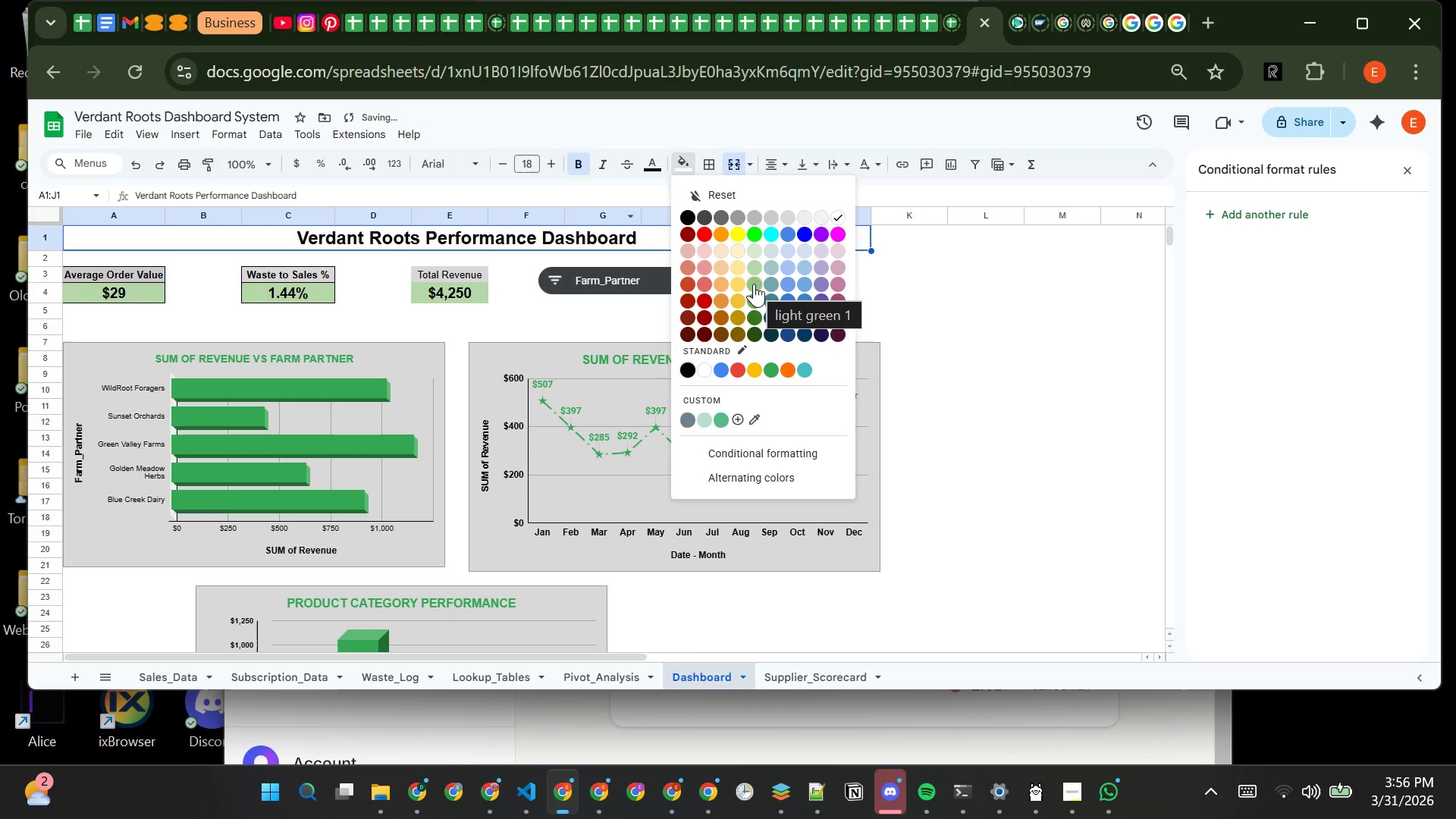 
left_click([754, 284])
 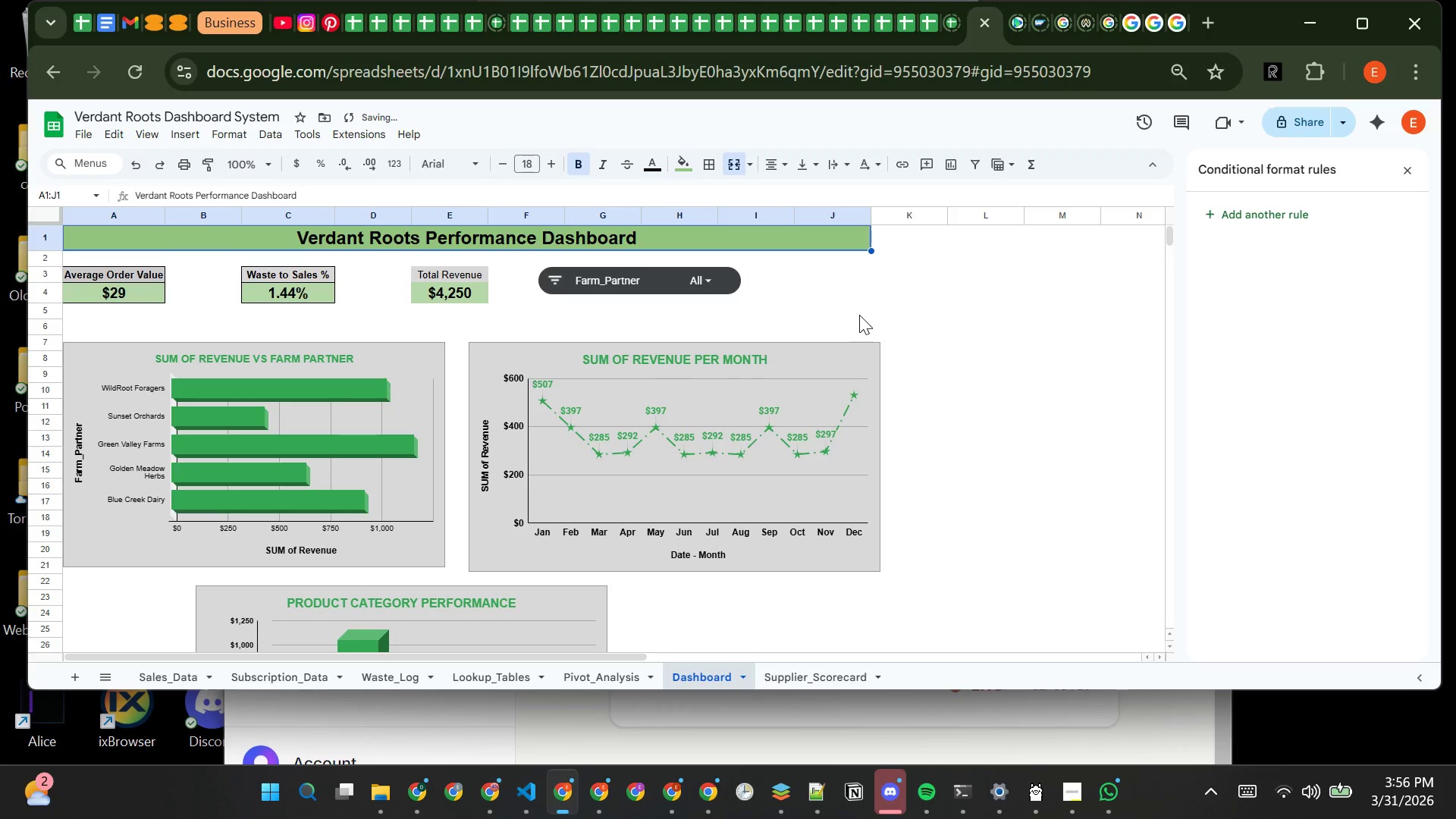 
left_click([861, 315])
 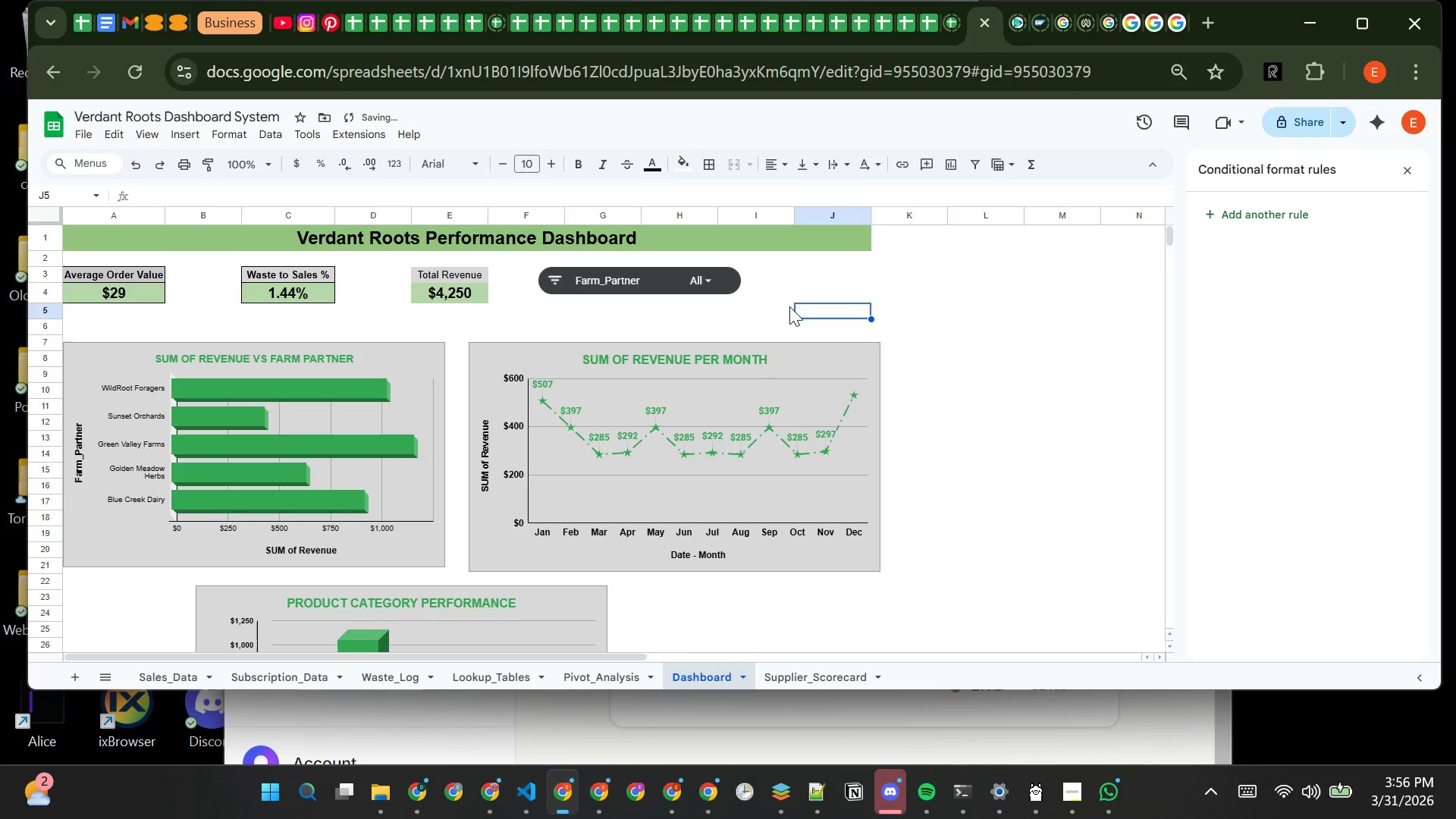 
wait(22.77)
 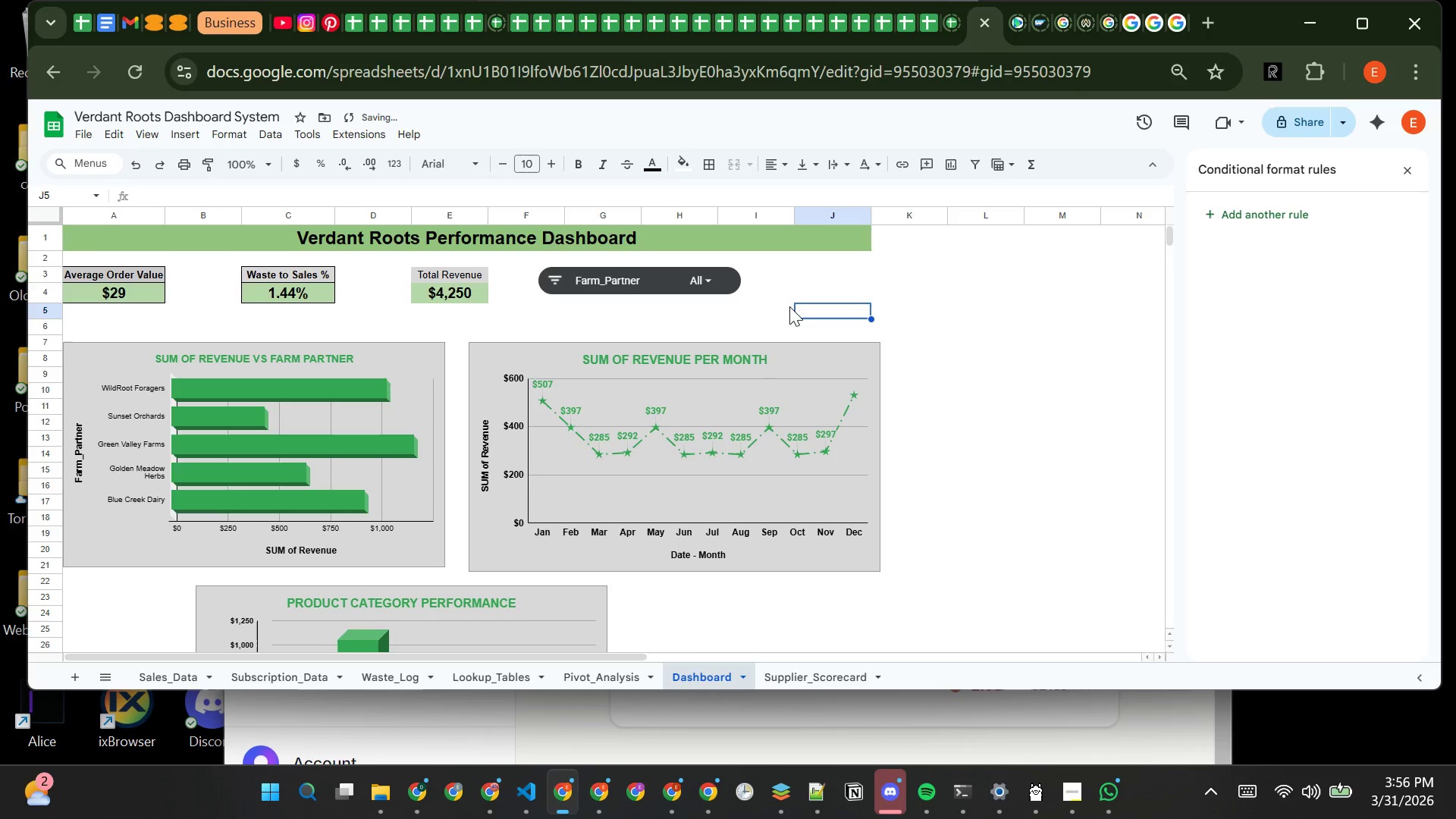 
left_click([643, 283])
 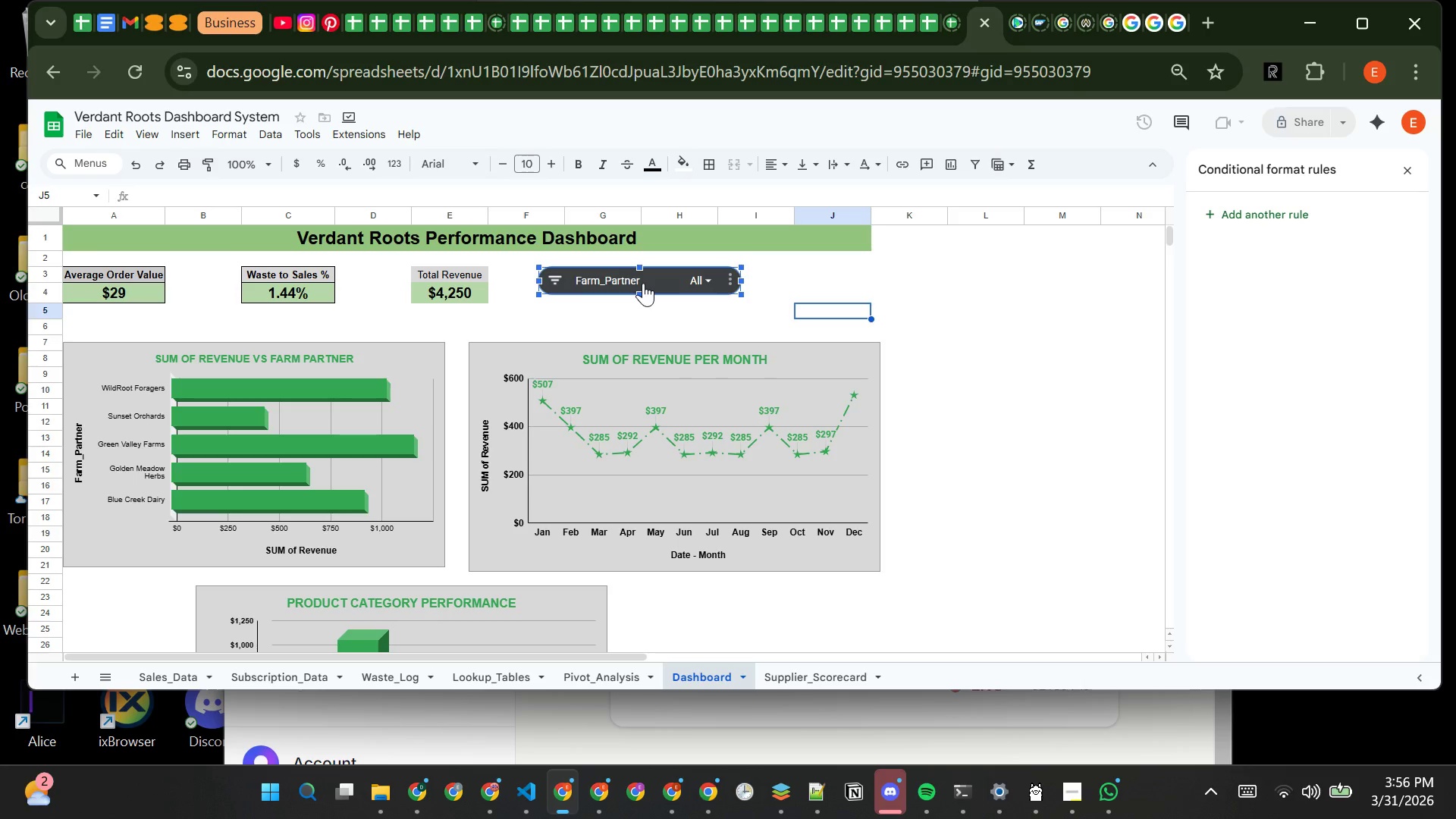 
left_click_drag(start_coordinate=[643, 283], to_coordinate=[779, 269])
 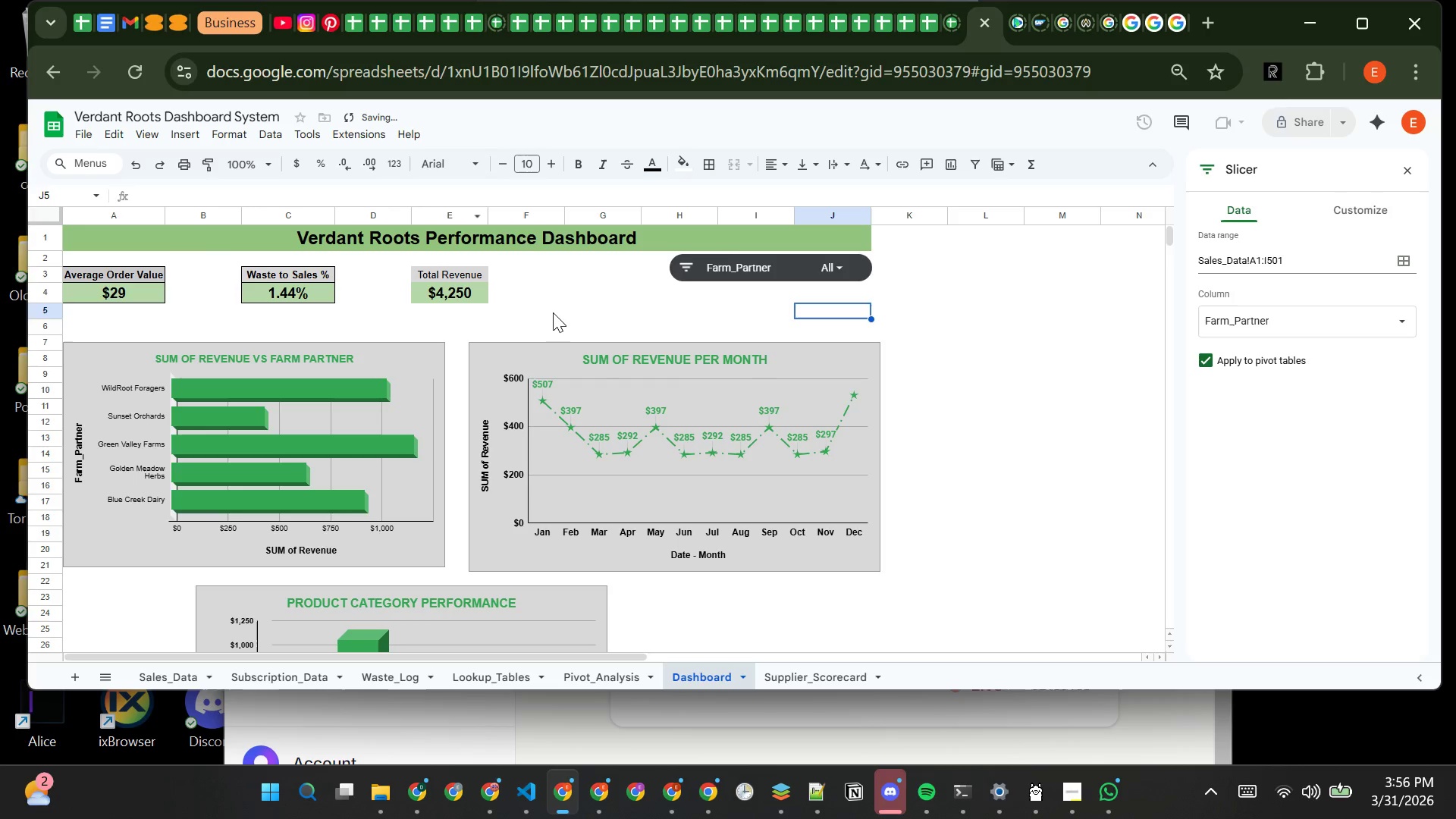 
left_click([554, 311])
 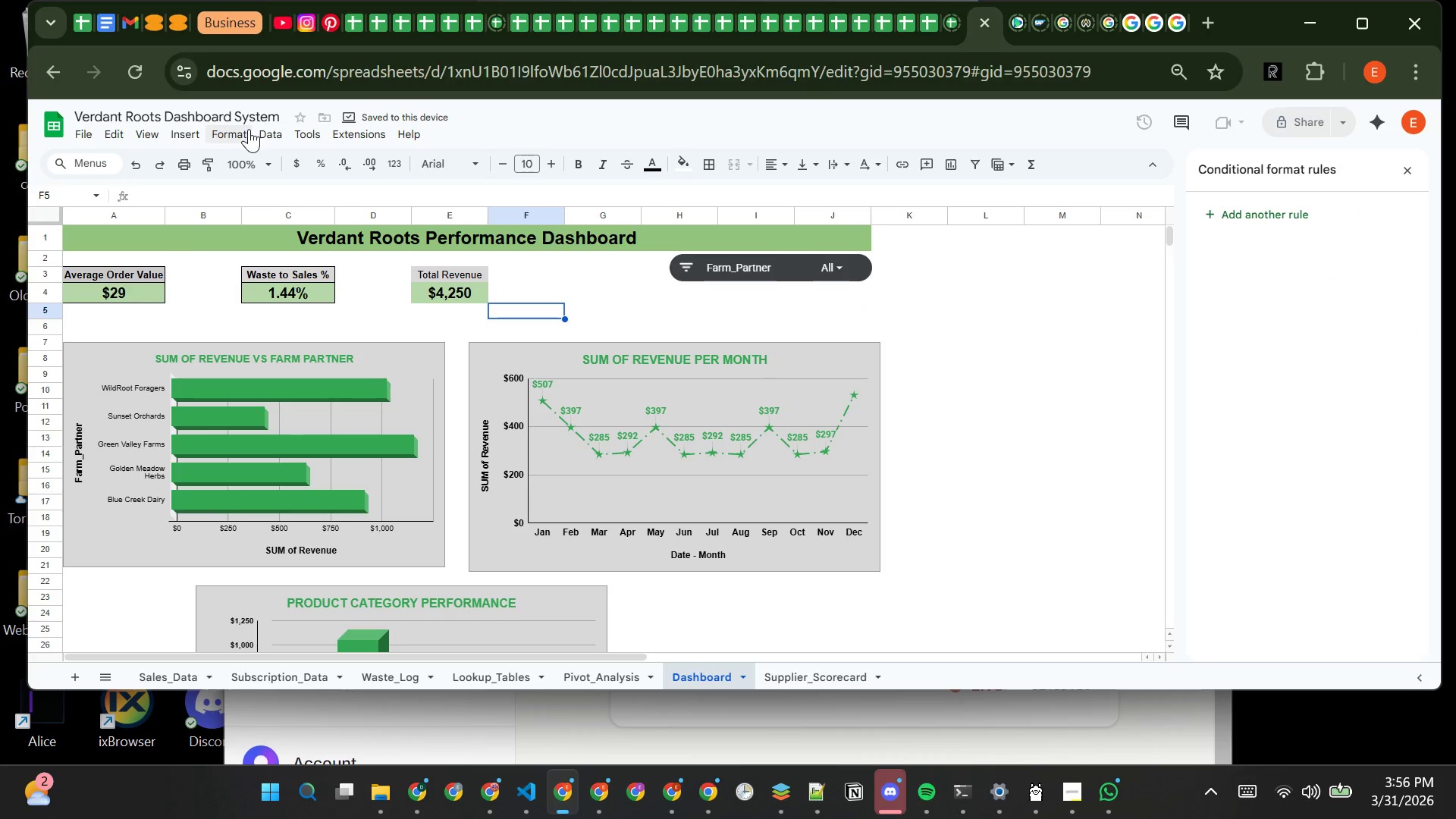 
left_click([246, 130])
 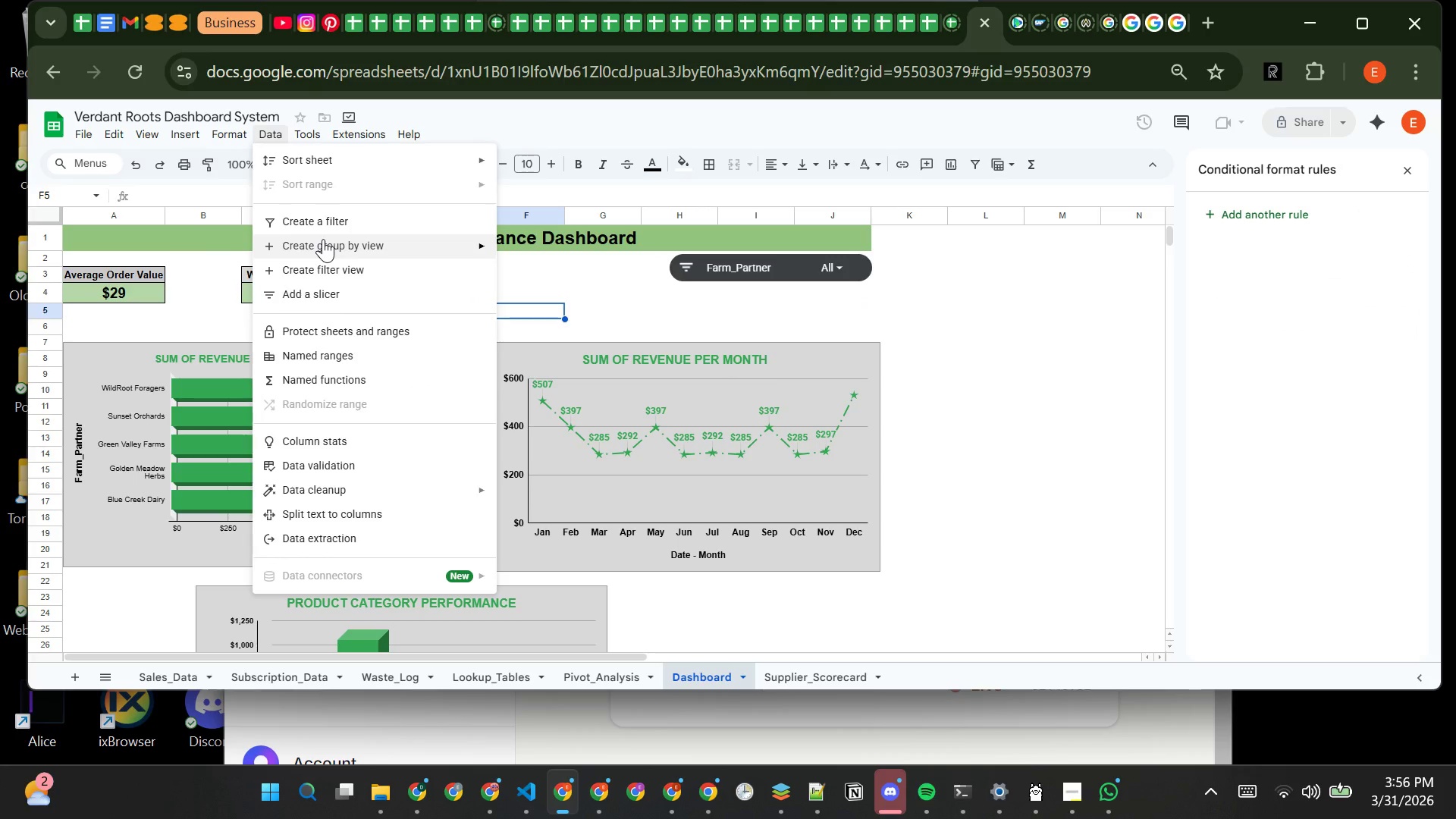 
left_click([342, 291])
 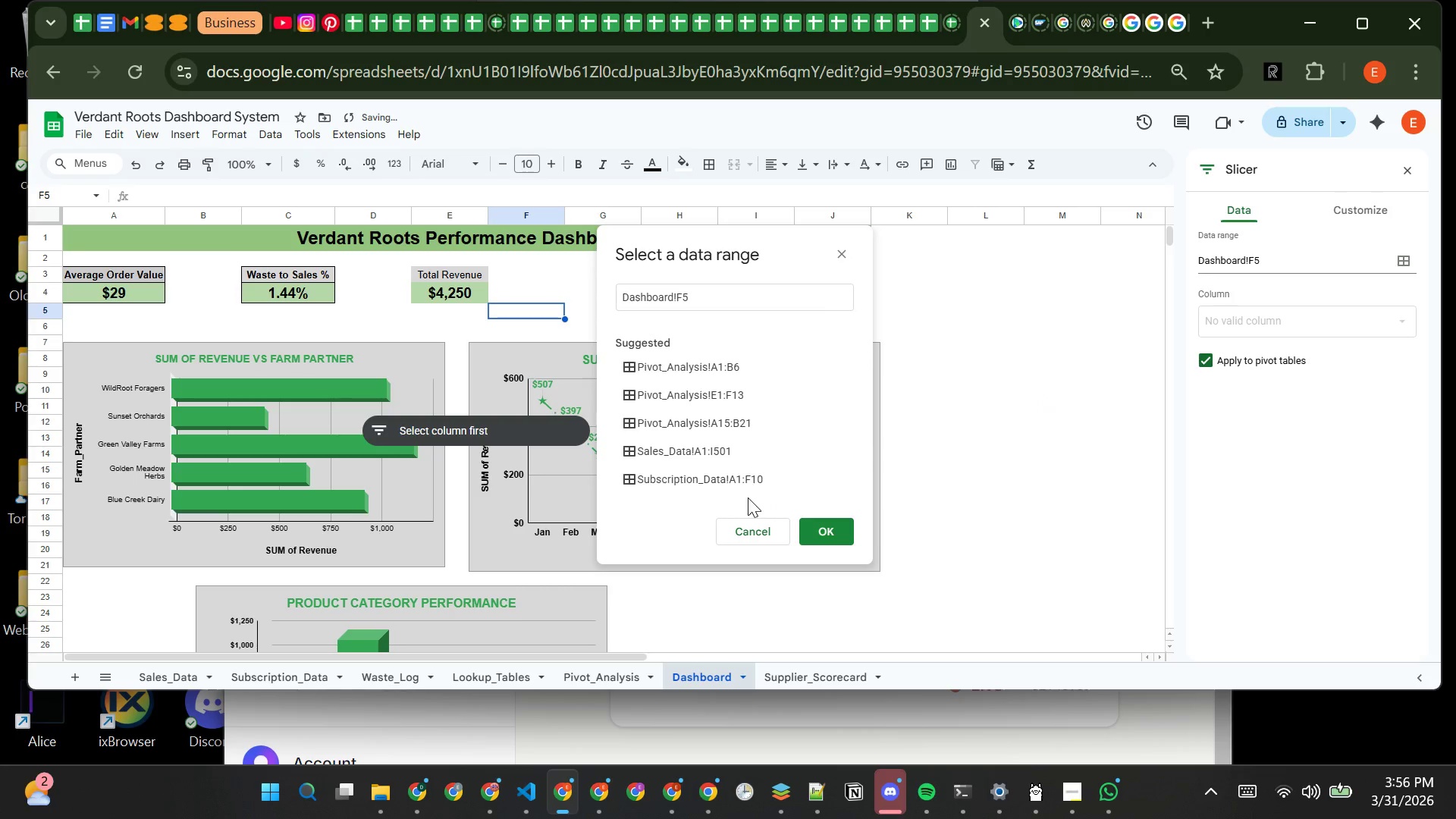 
wait(5.53)
 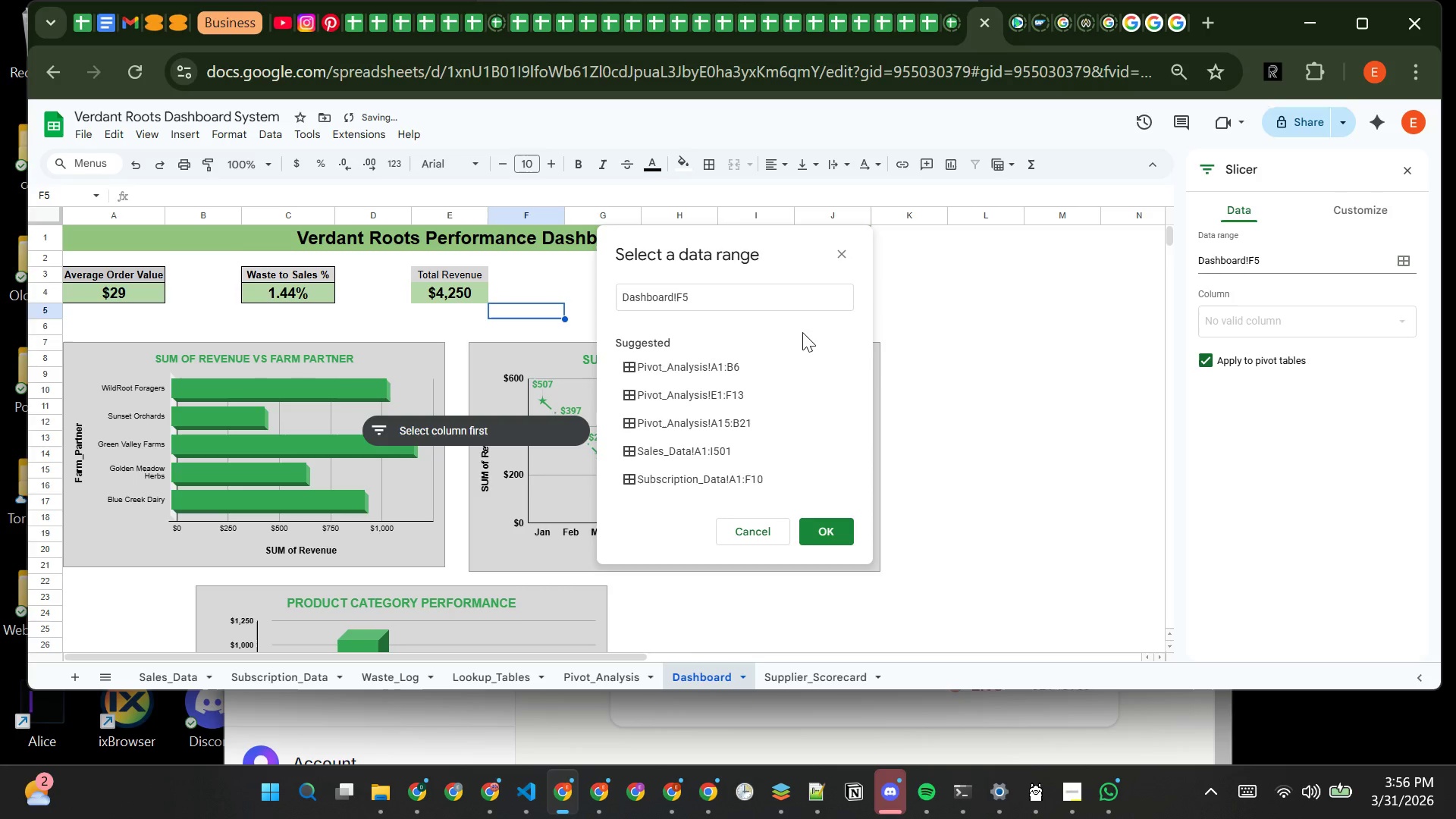 
left_click([739, 447])
 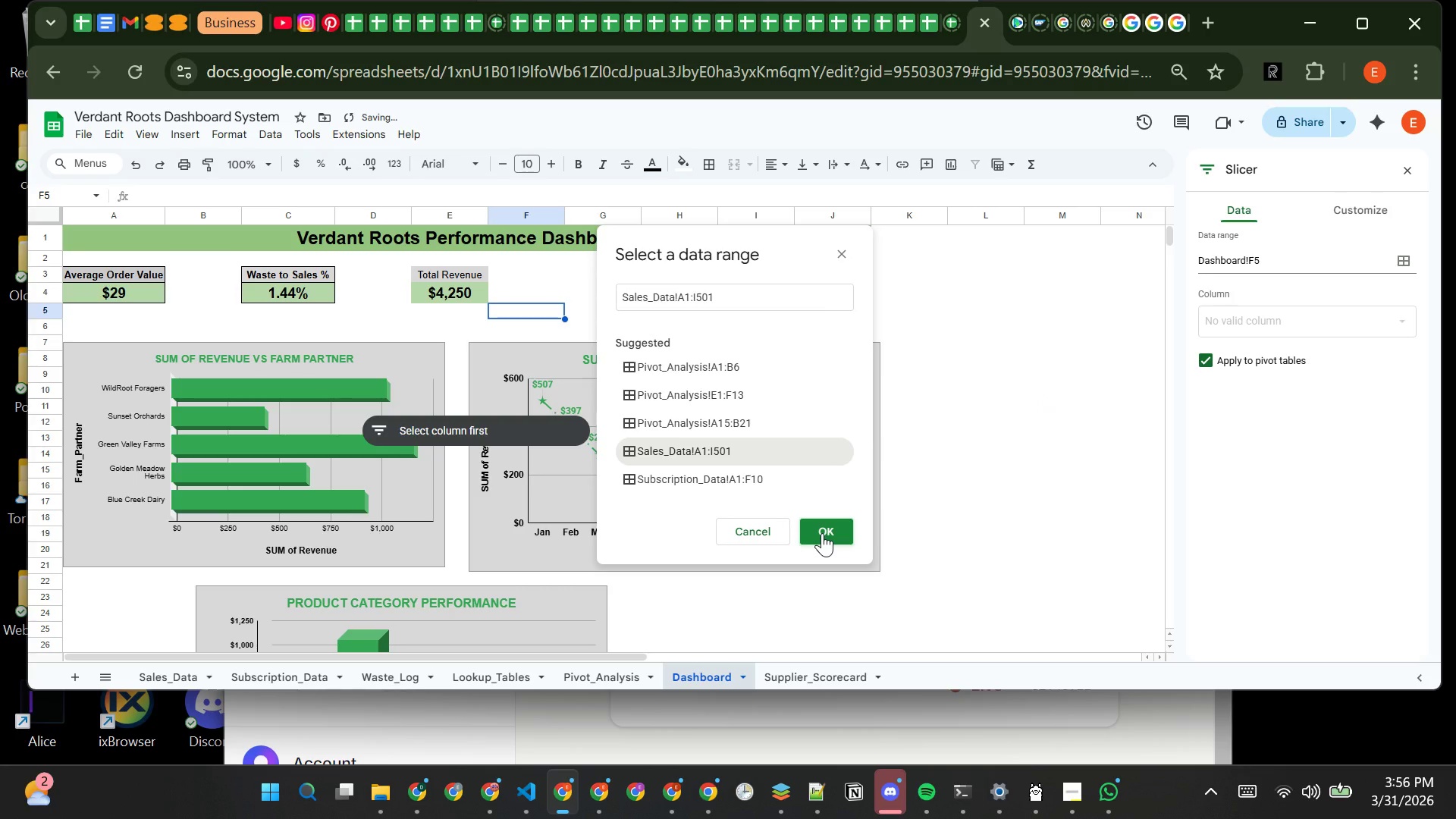 
left_click([822, 533])
 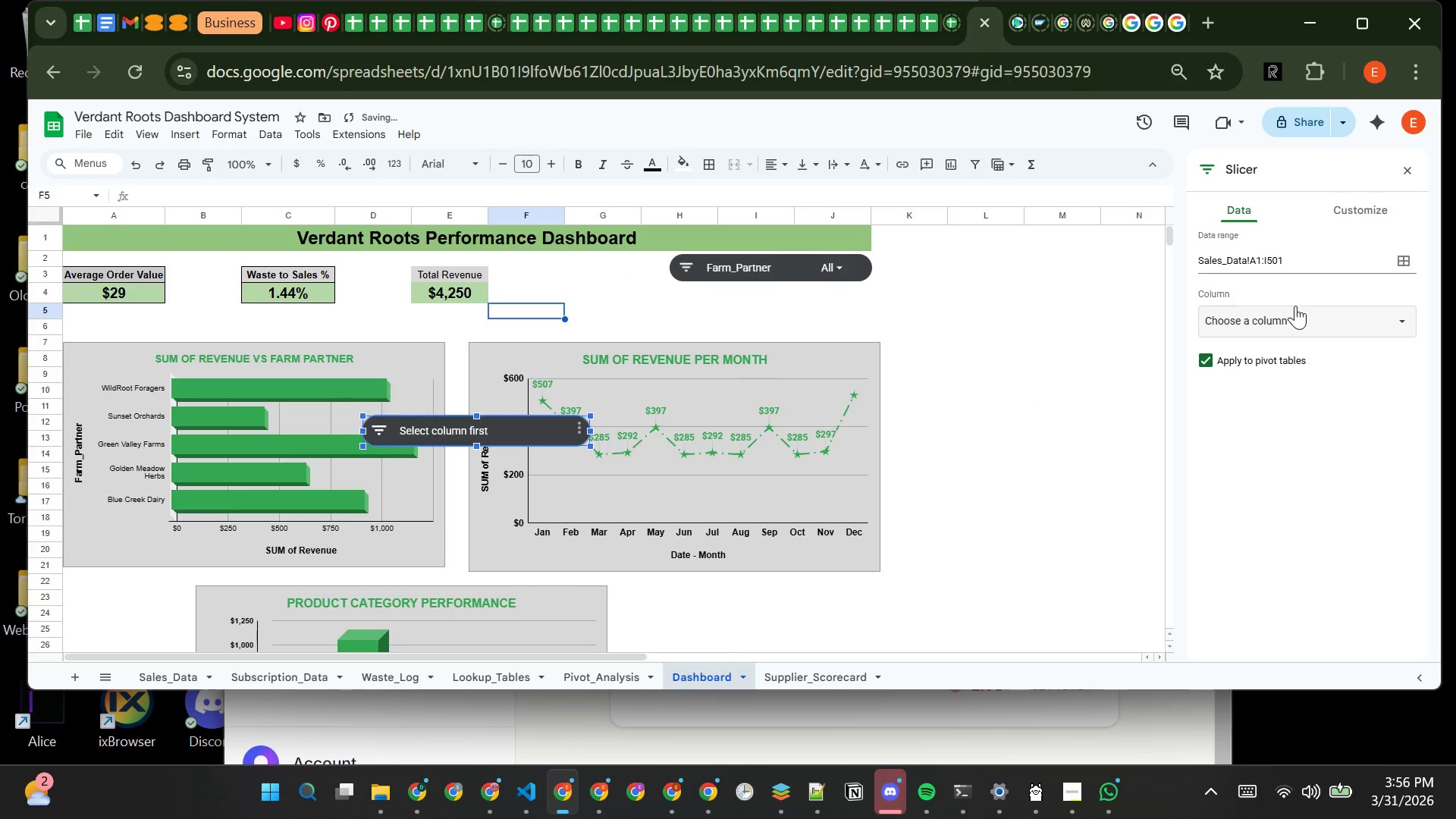 
left_click([1298, 315])
 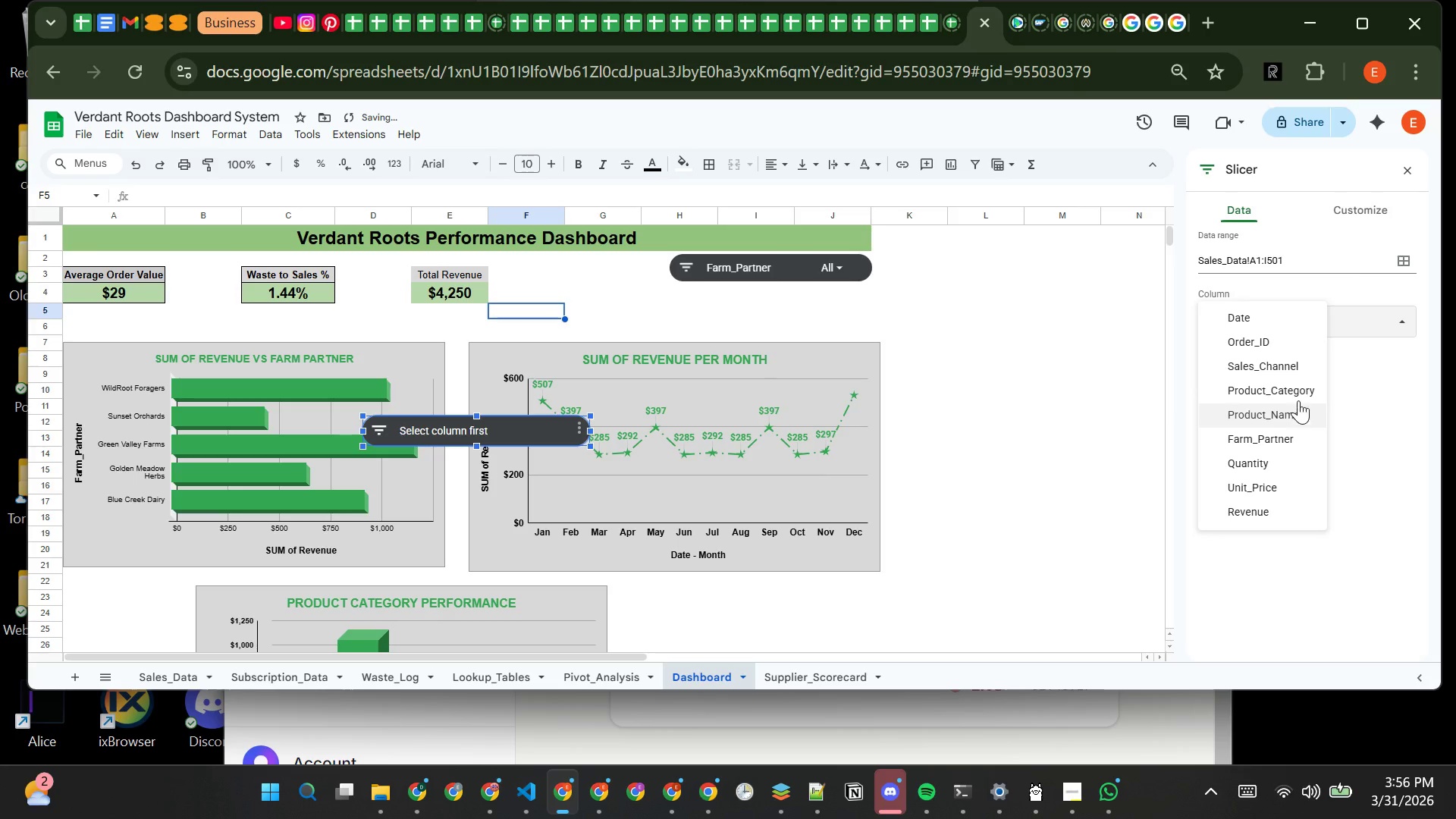 
left_click([1301, 390])
 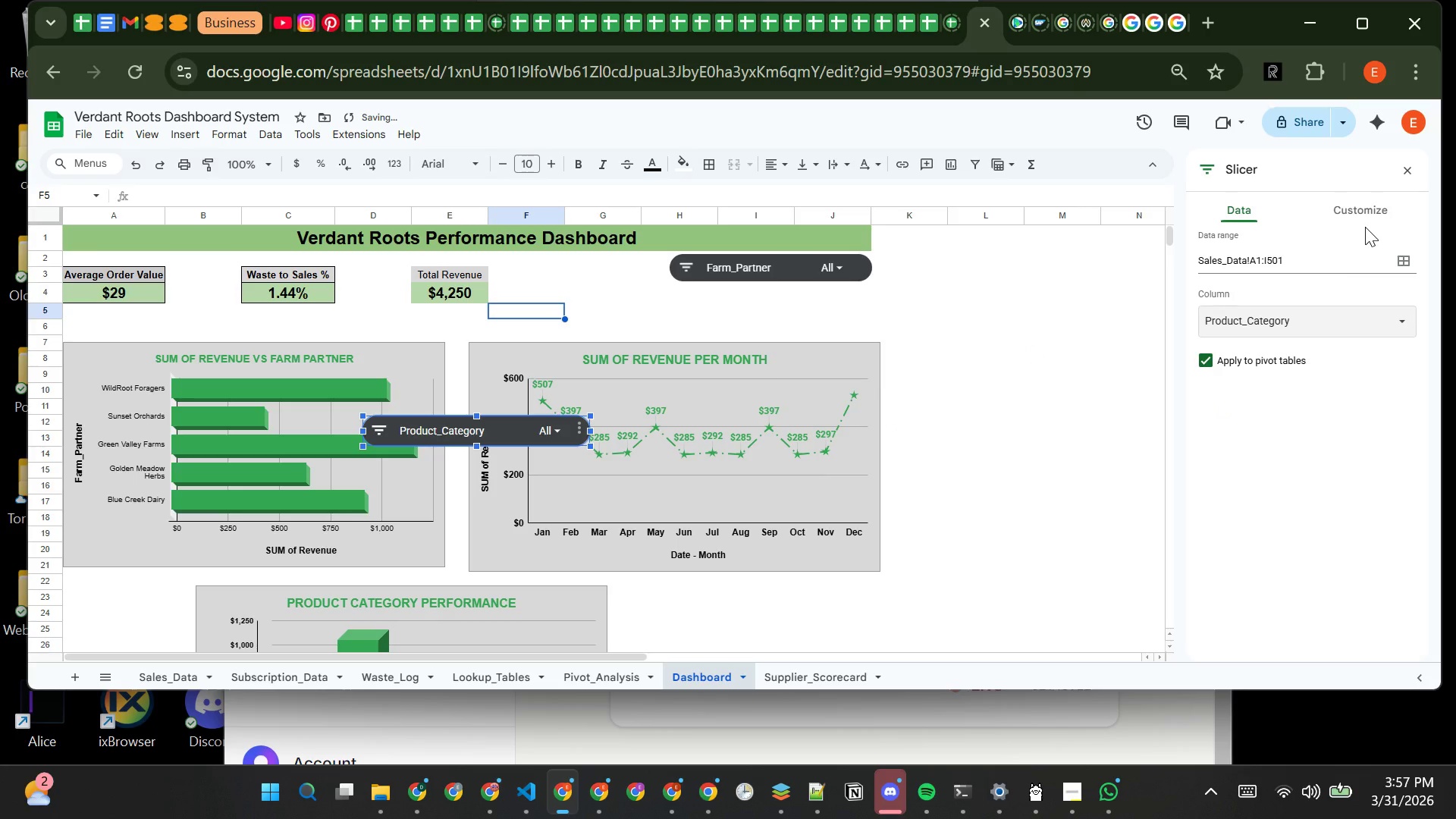 
left_click([1365, 216])
 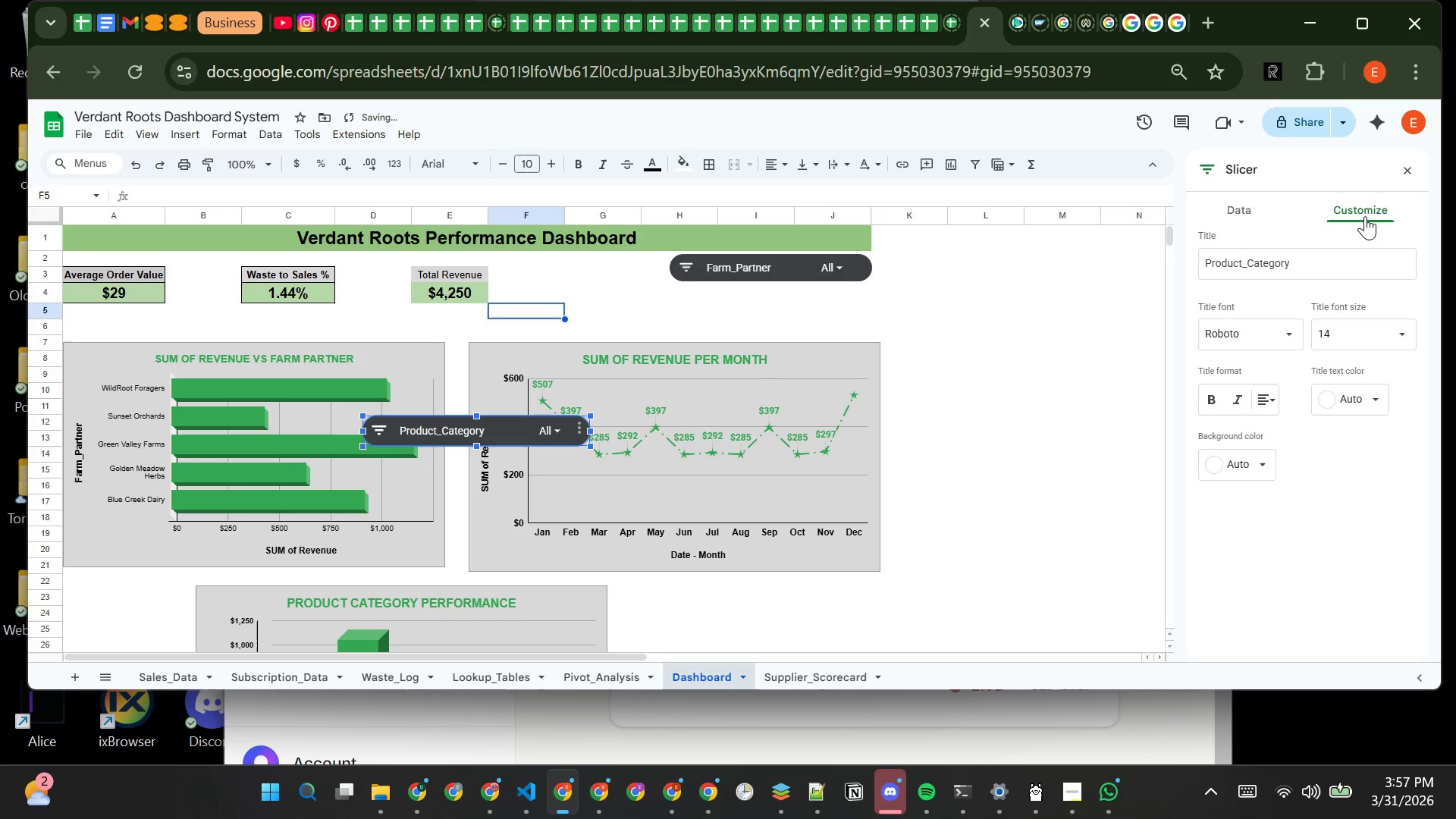 
wait(7.11)
 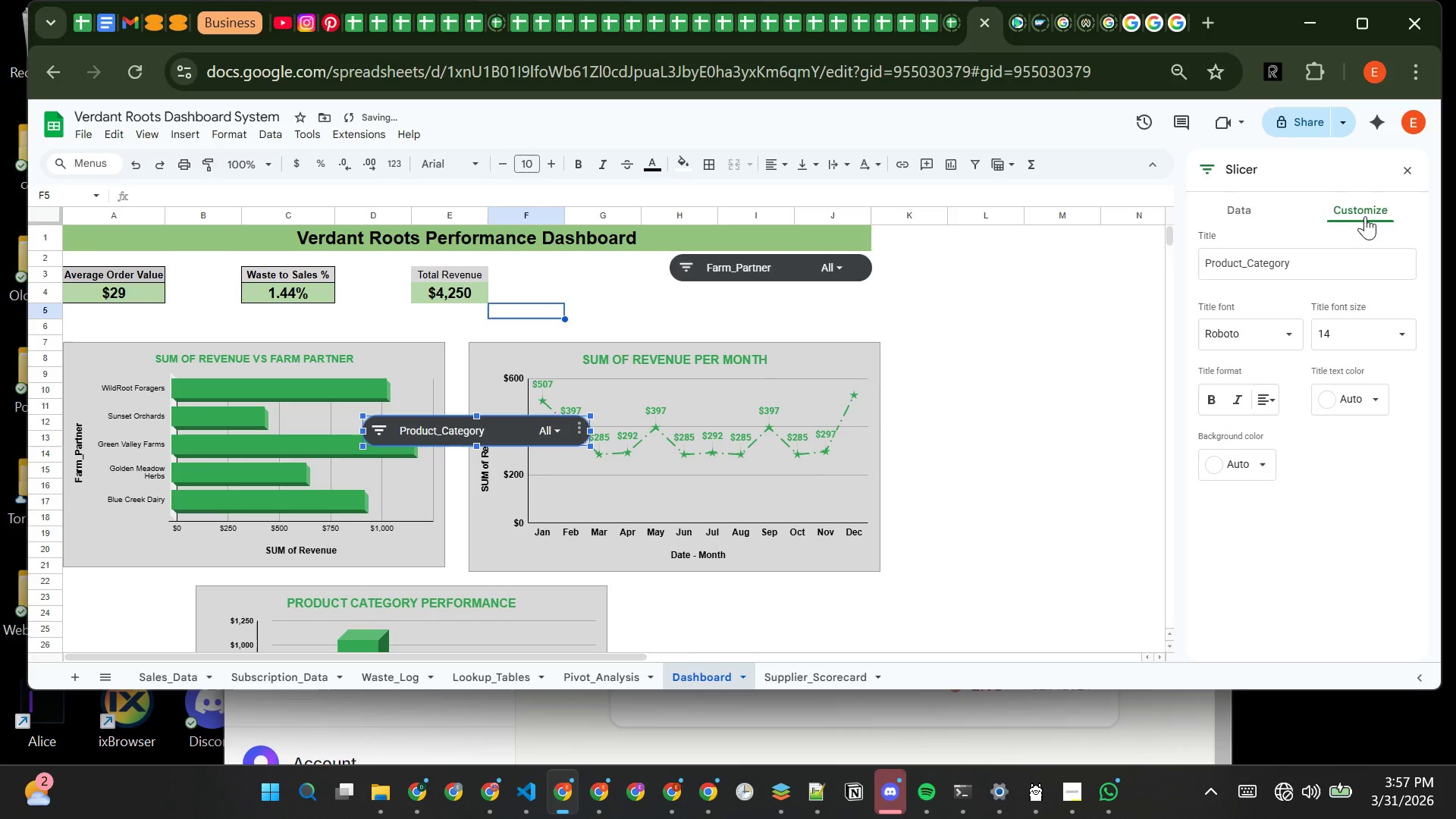 
left_click([1254, 469])
 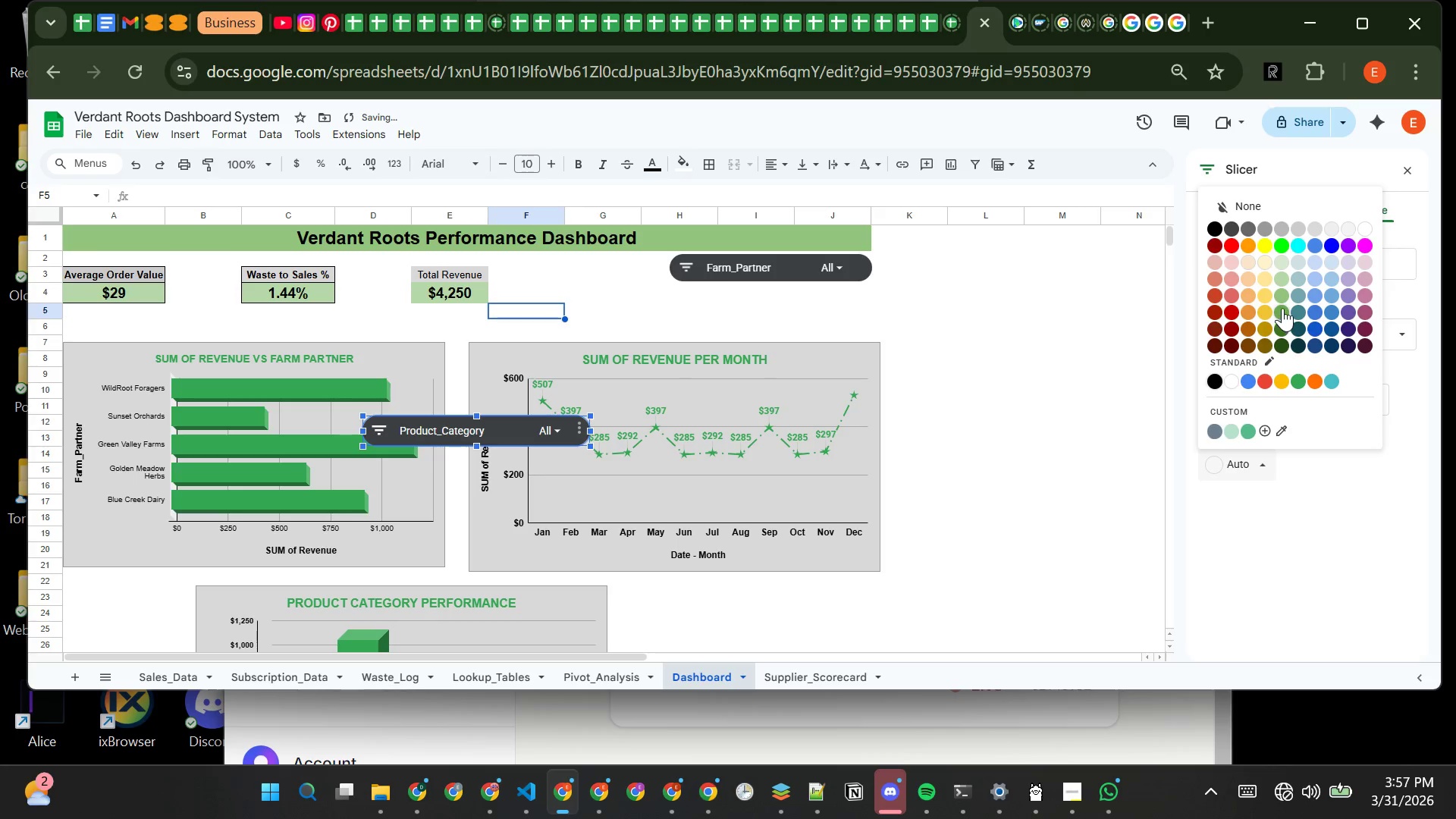 
left_click([1282, 308])
 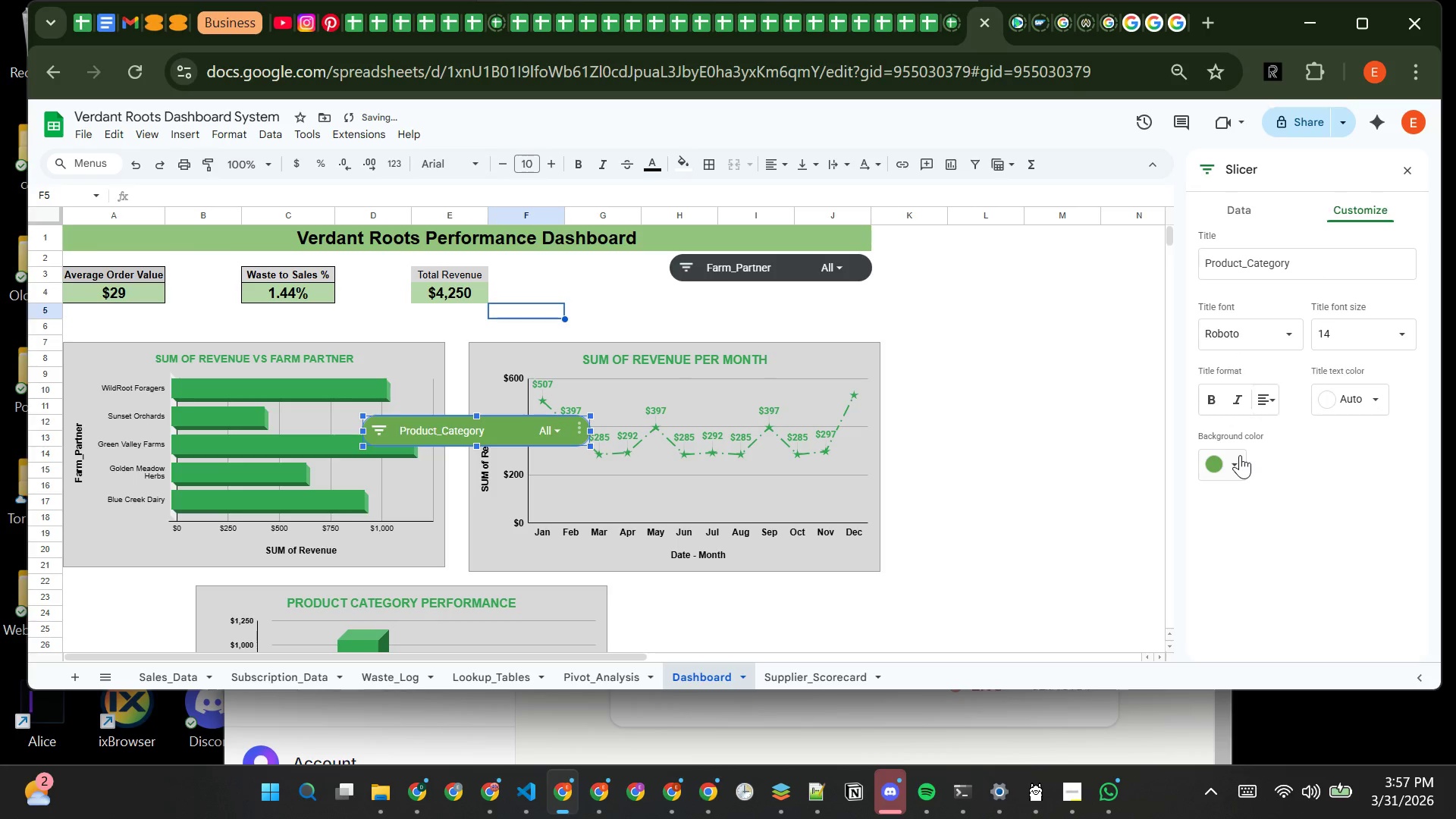 
left_click([1240, 453])
 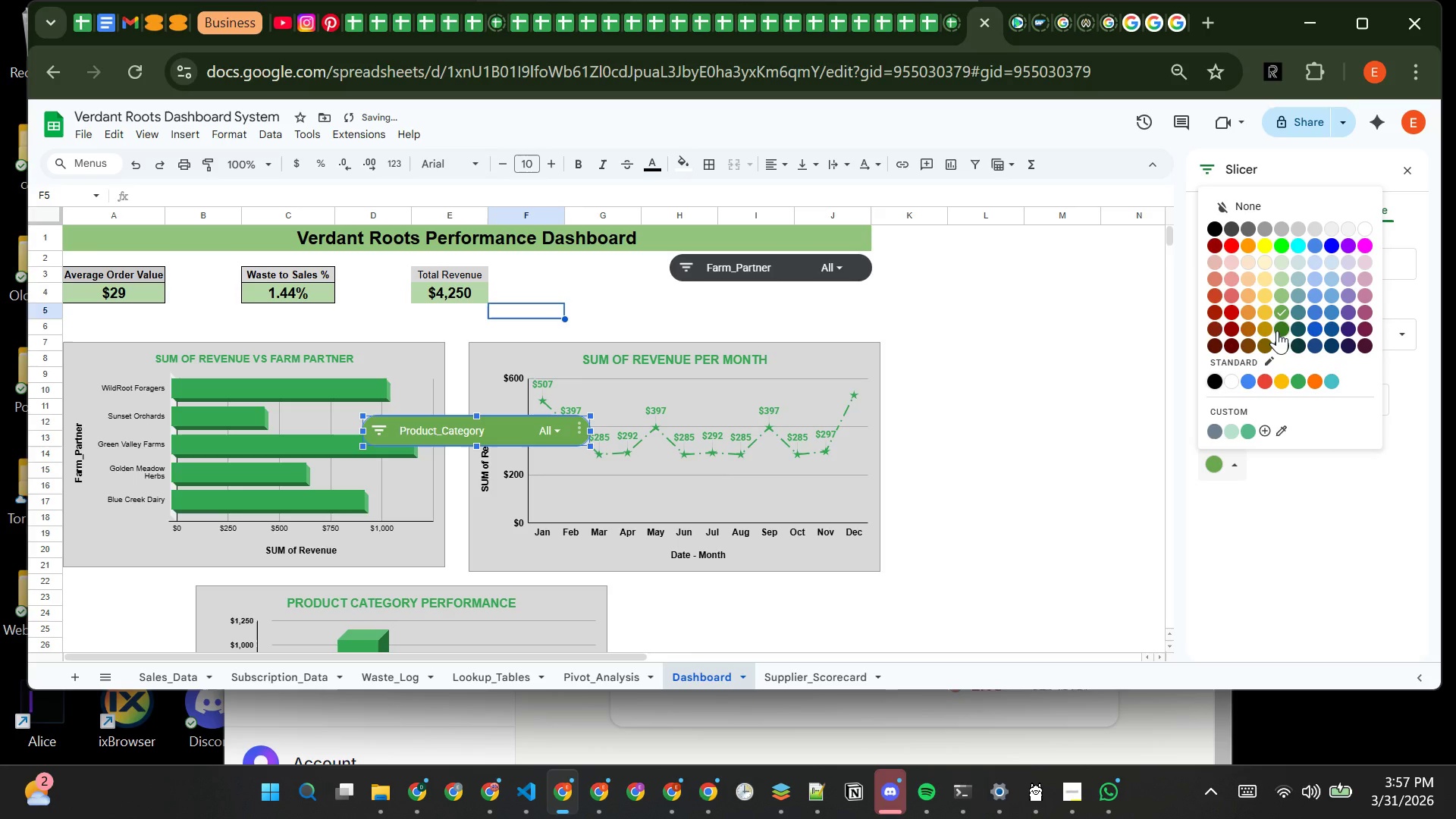 
left_click([1279, 331])
 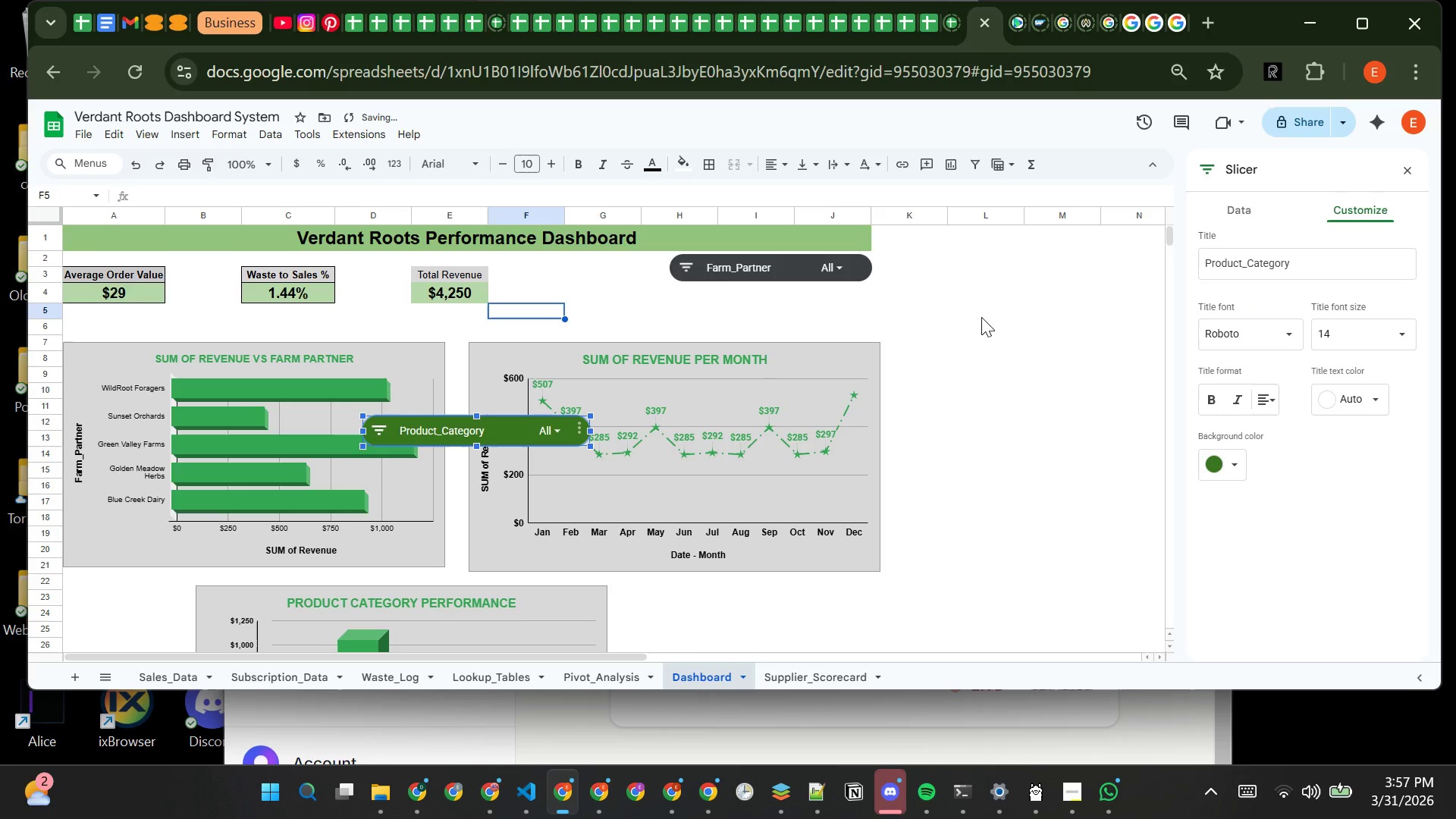 
left_click([984, 316])
 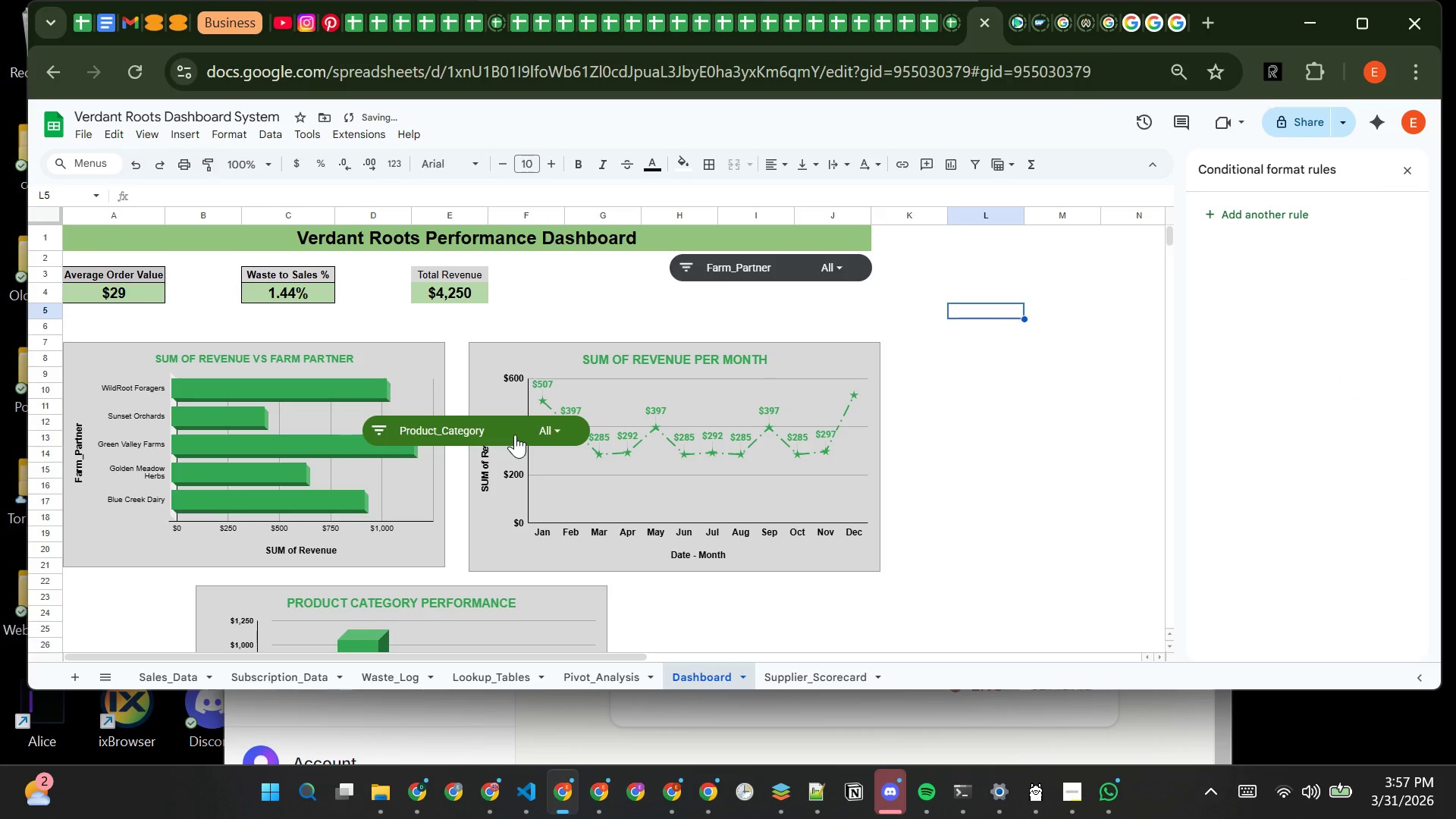 
left_click([515, 435])
 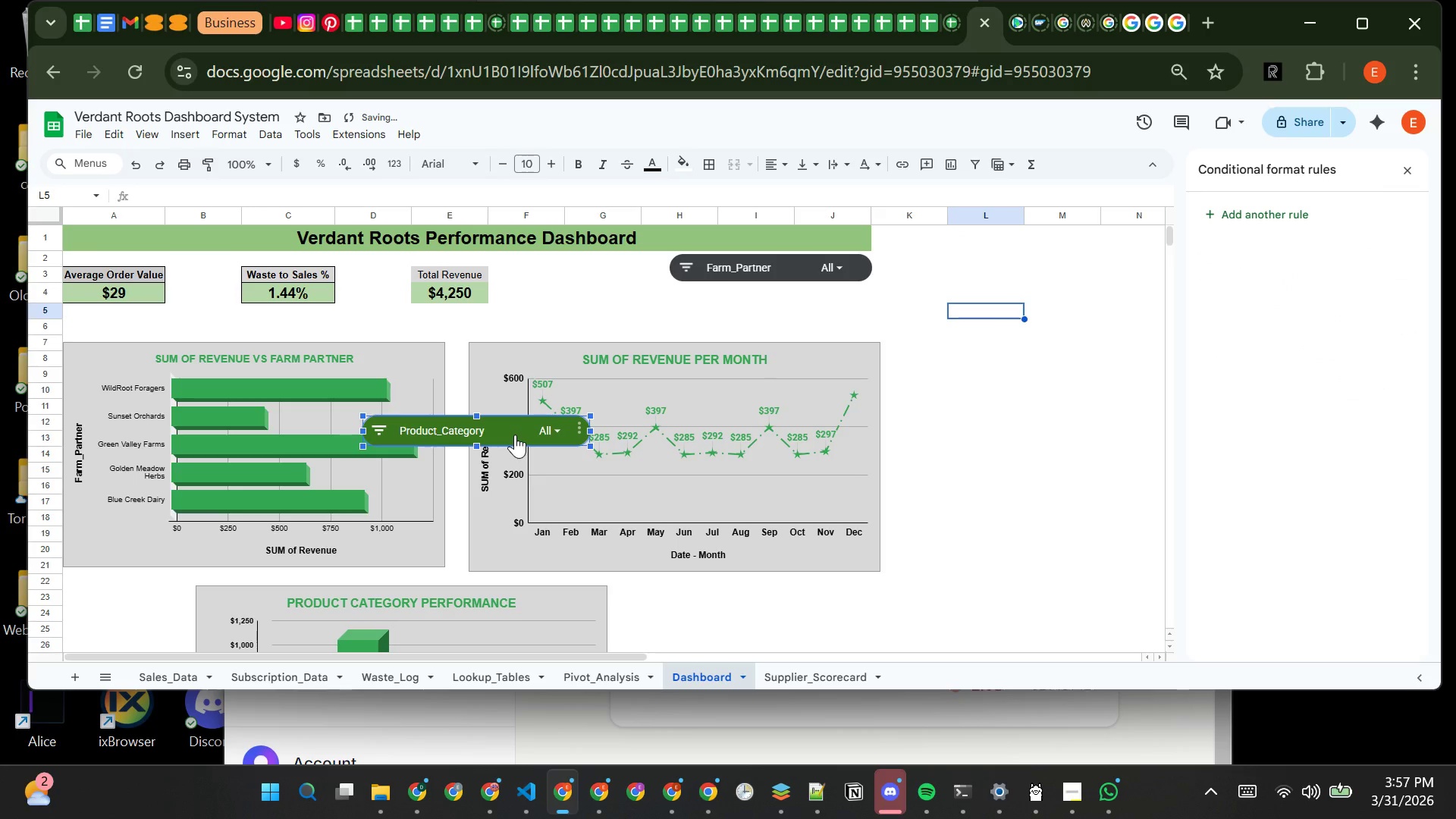 
left_click_drag(start_coordinate=[515, 435], to_coordinate=[720, 309])
 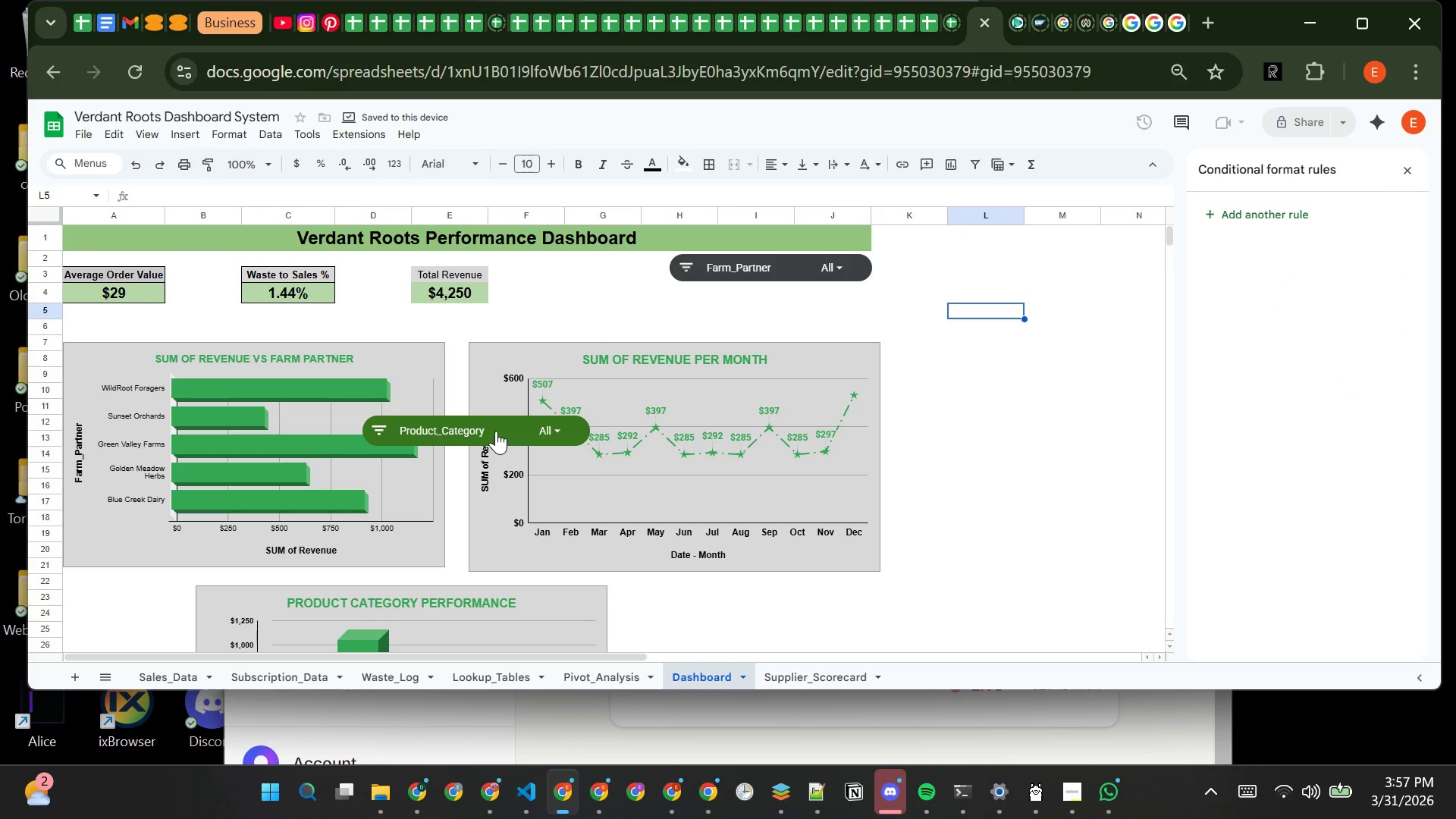 
left_click([496, 431])
 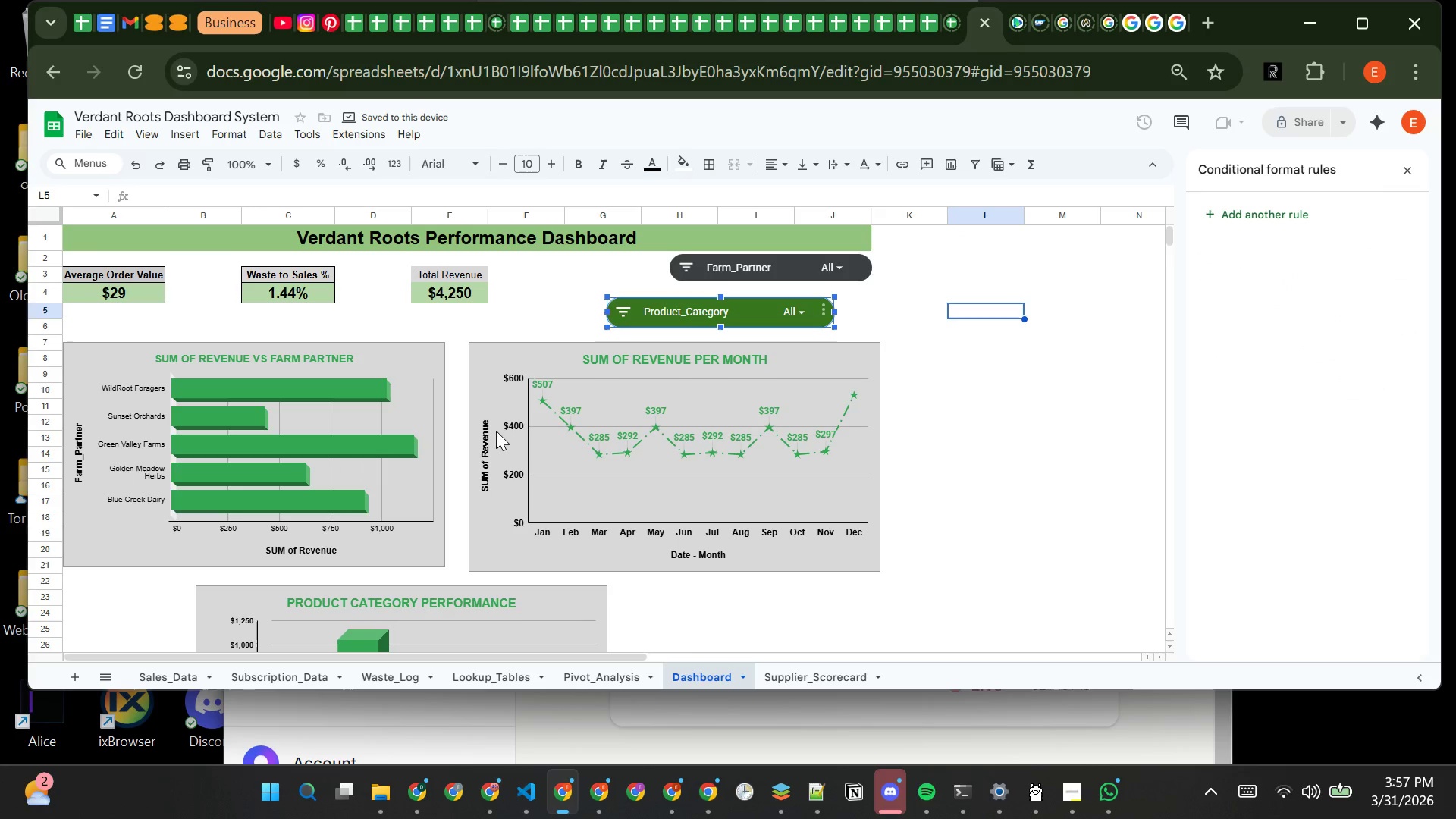 
left_click_drag(start_coordinate=[496, 431], to_coordinate=[598, 364])
 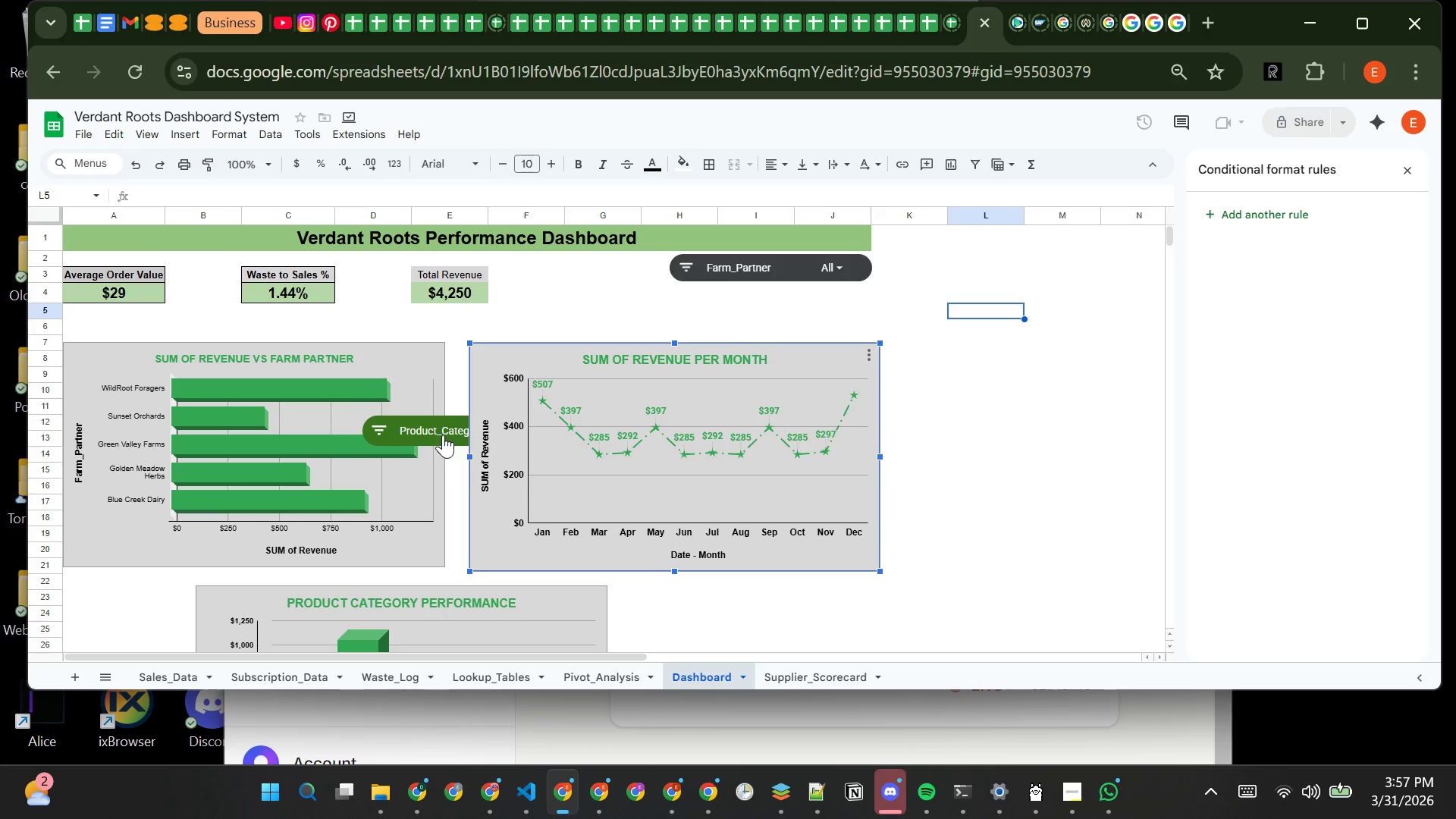 
left_click([444, 434])
 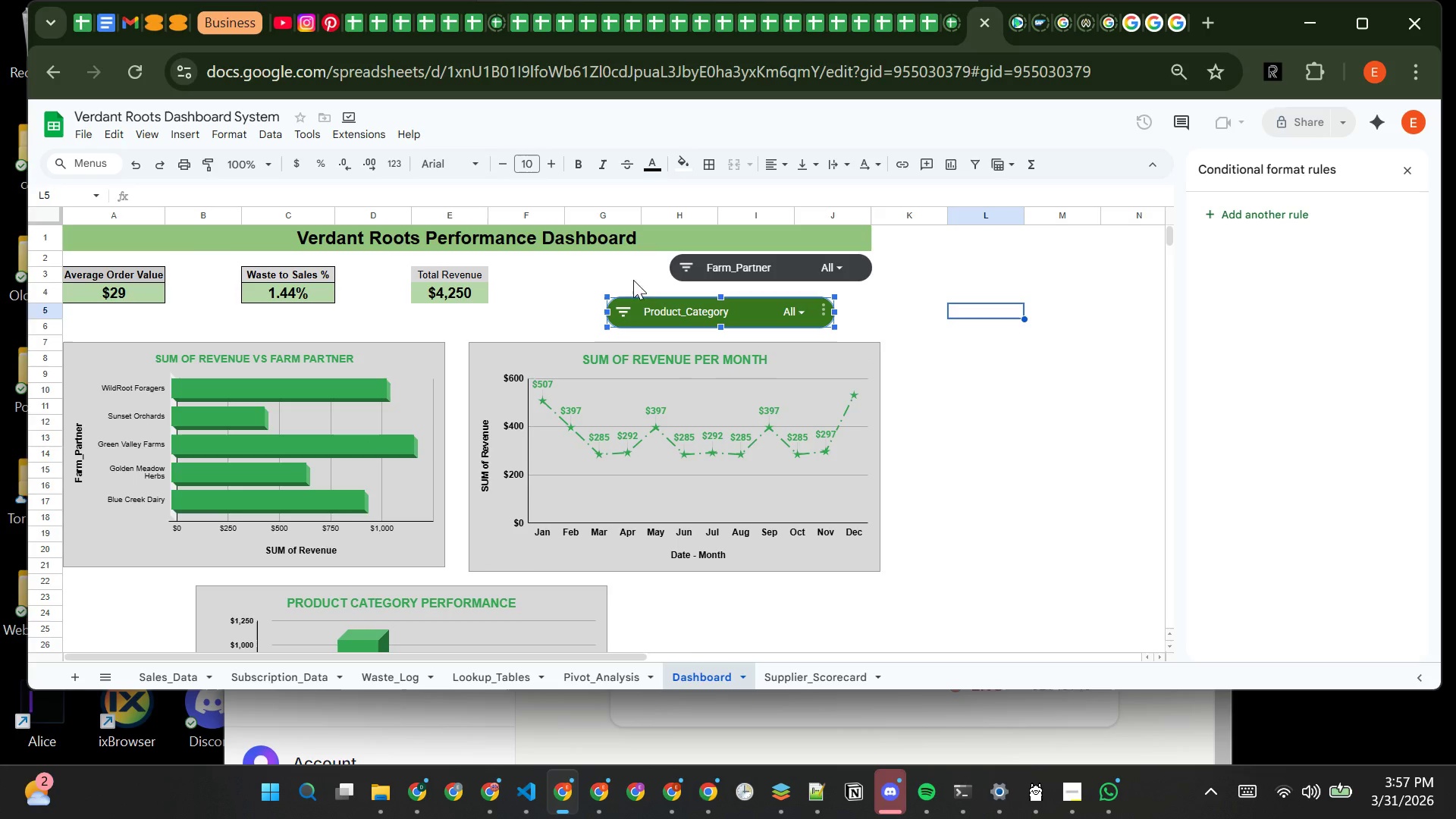 
left_click([626, 274])
 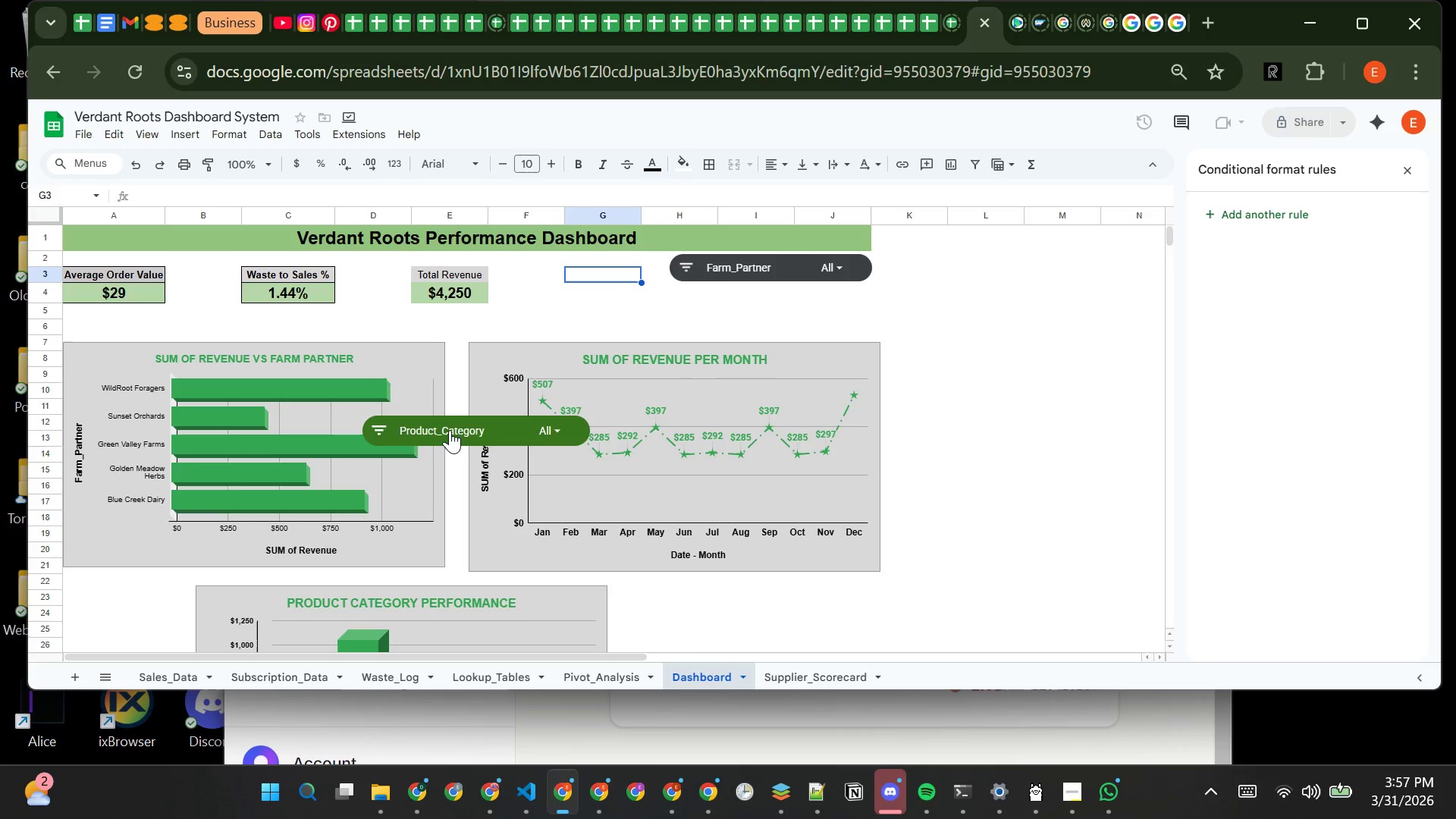 
left_click([450, 430])
 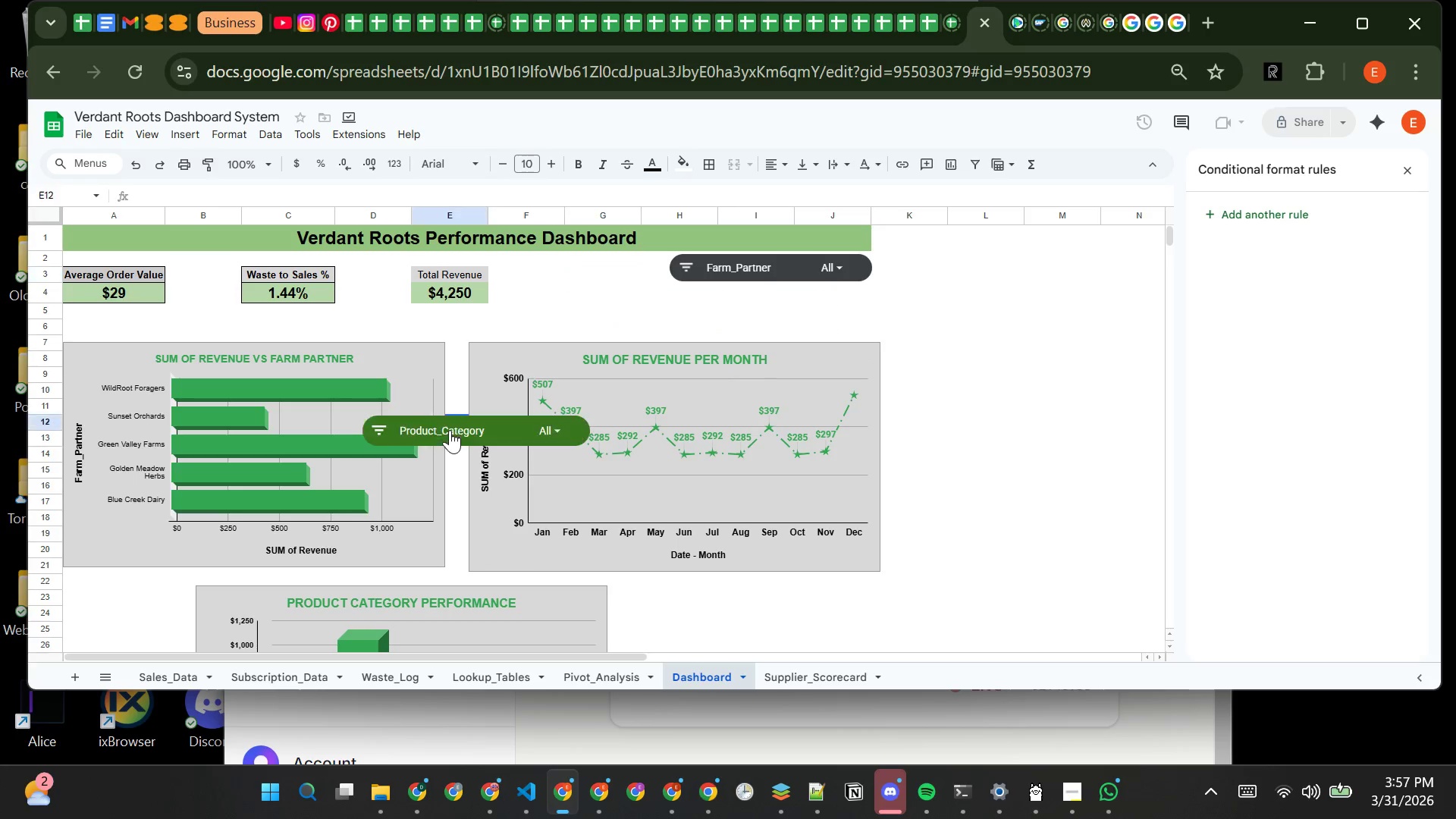 
left_click_drag(start_coordinate=[450, 430], to_coordinate=[551, 418])
 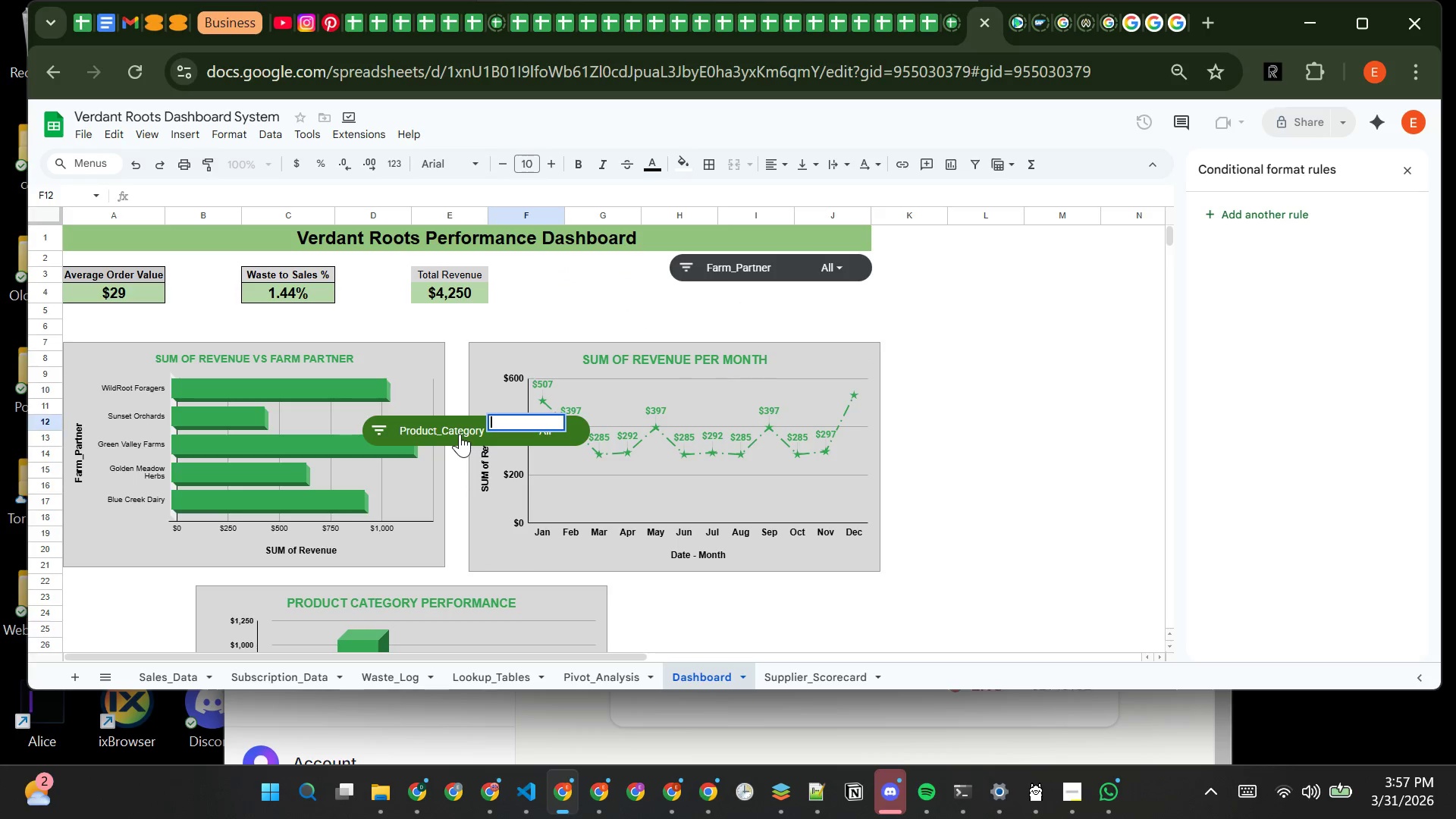 
left_click([460, 434])
 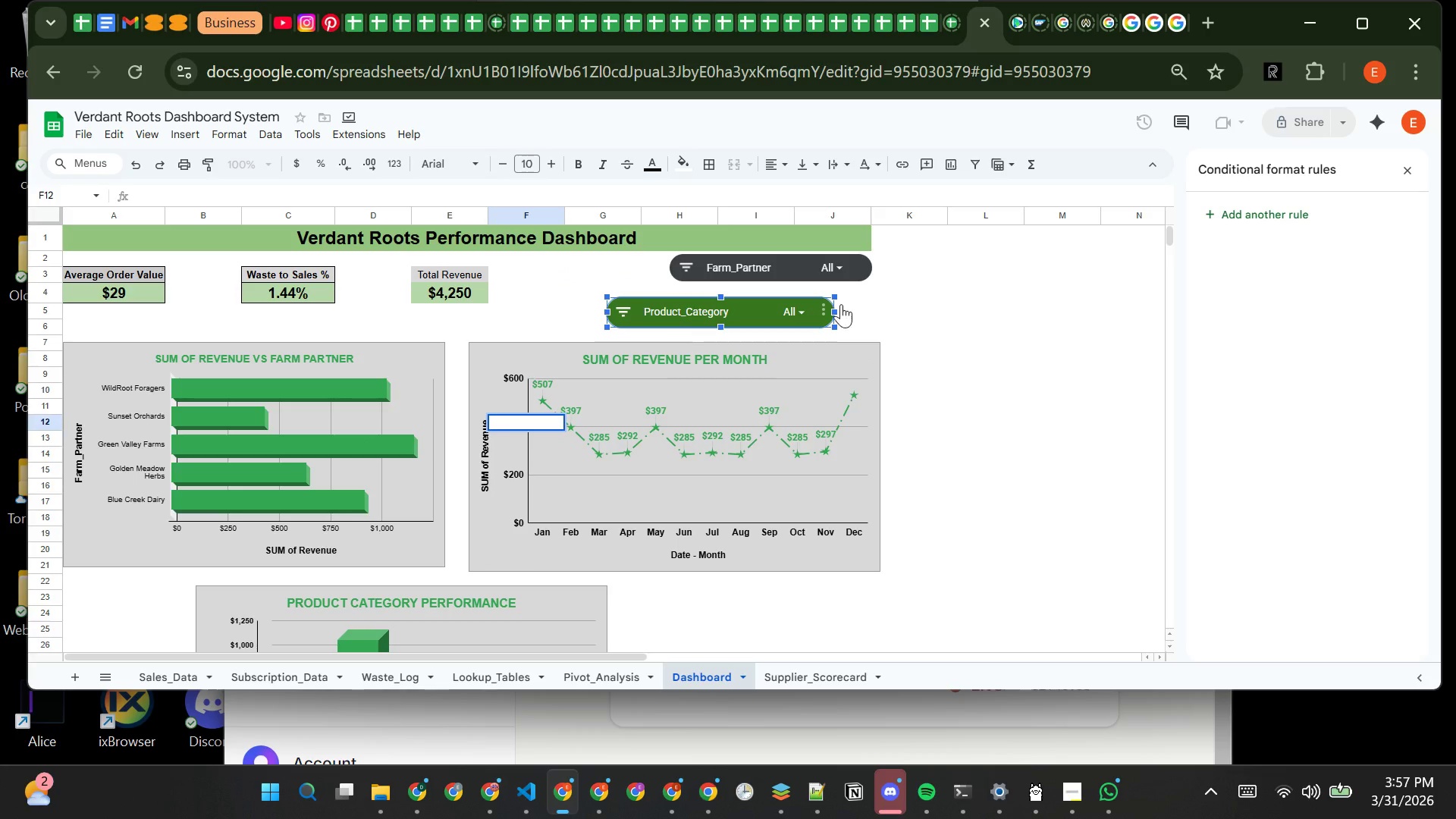 
left_click([878, 304])
 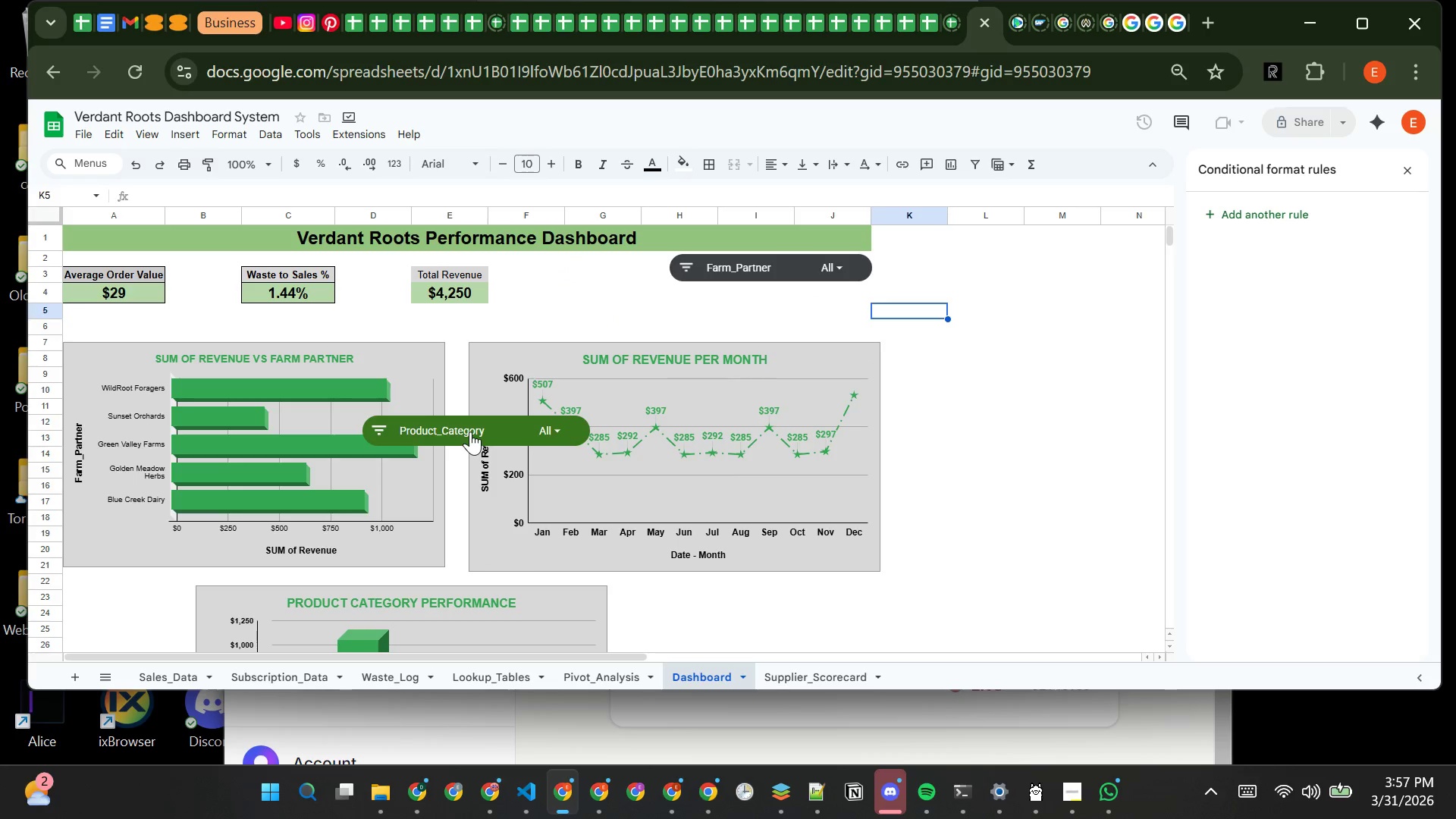 
left_click([471, 430])
 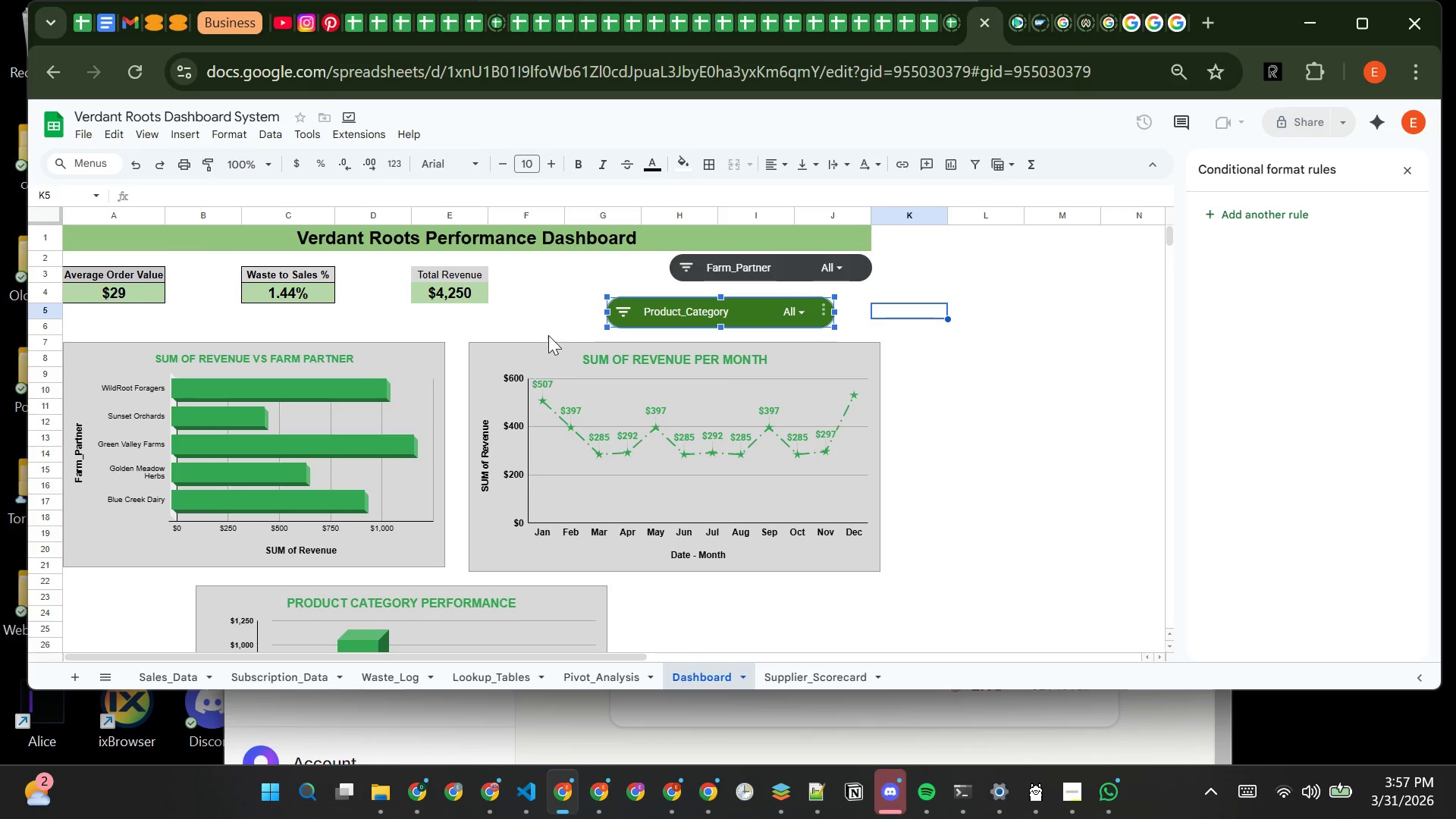 
left_click([548, 335])
 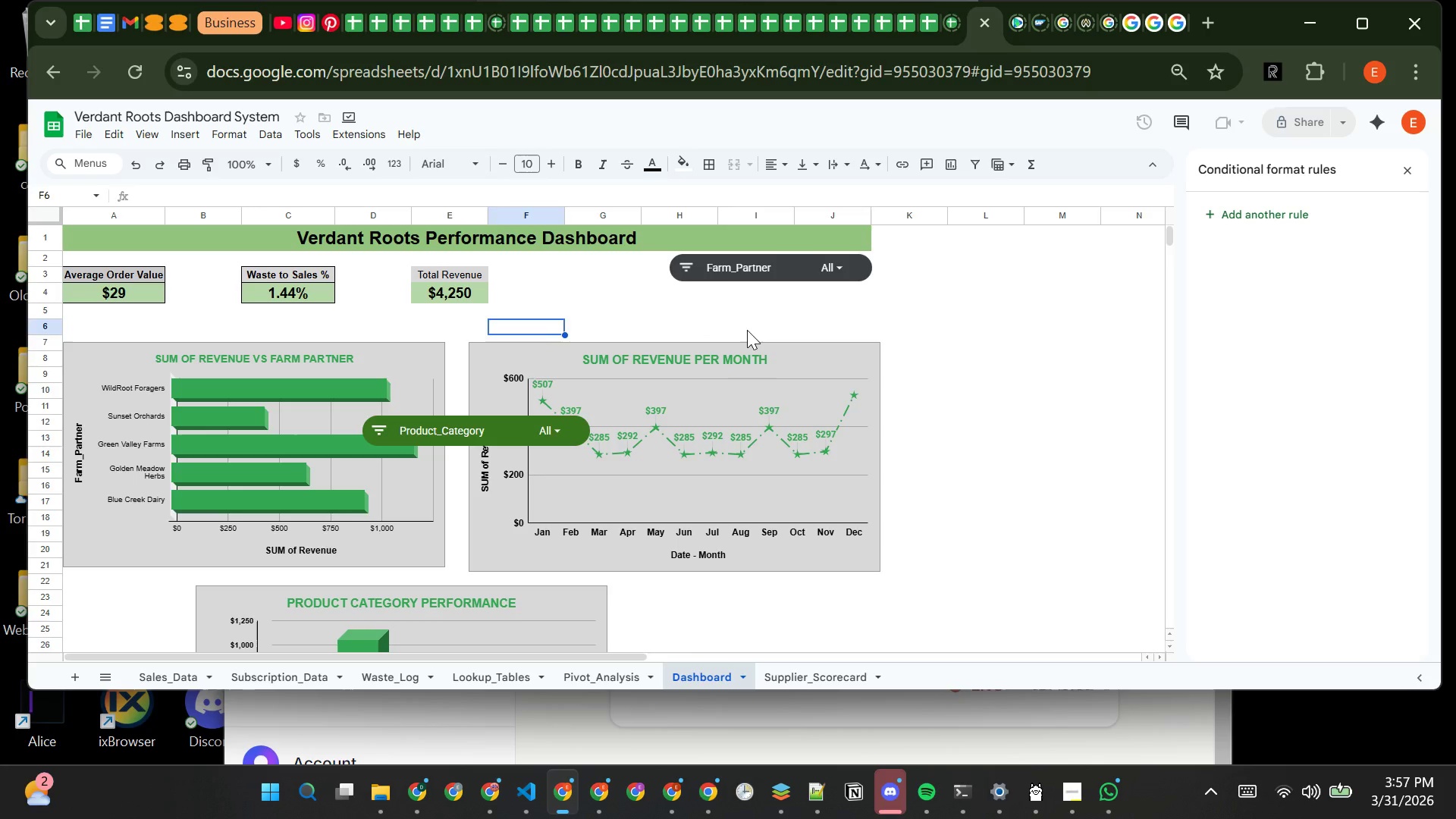 
left_click([747, 330])
 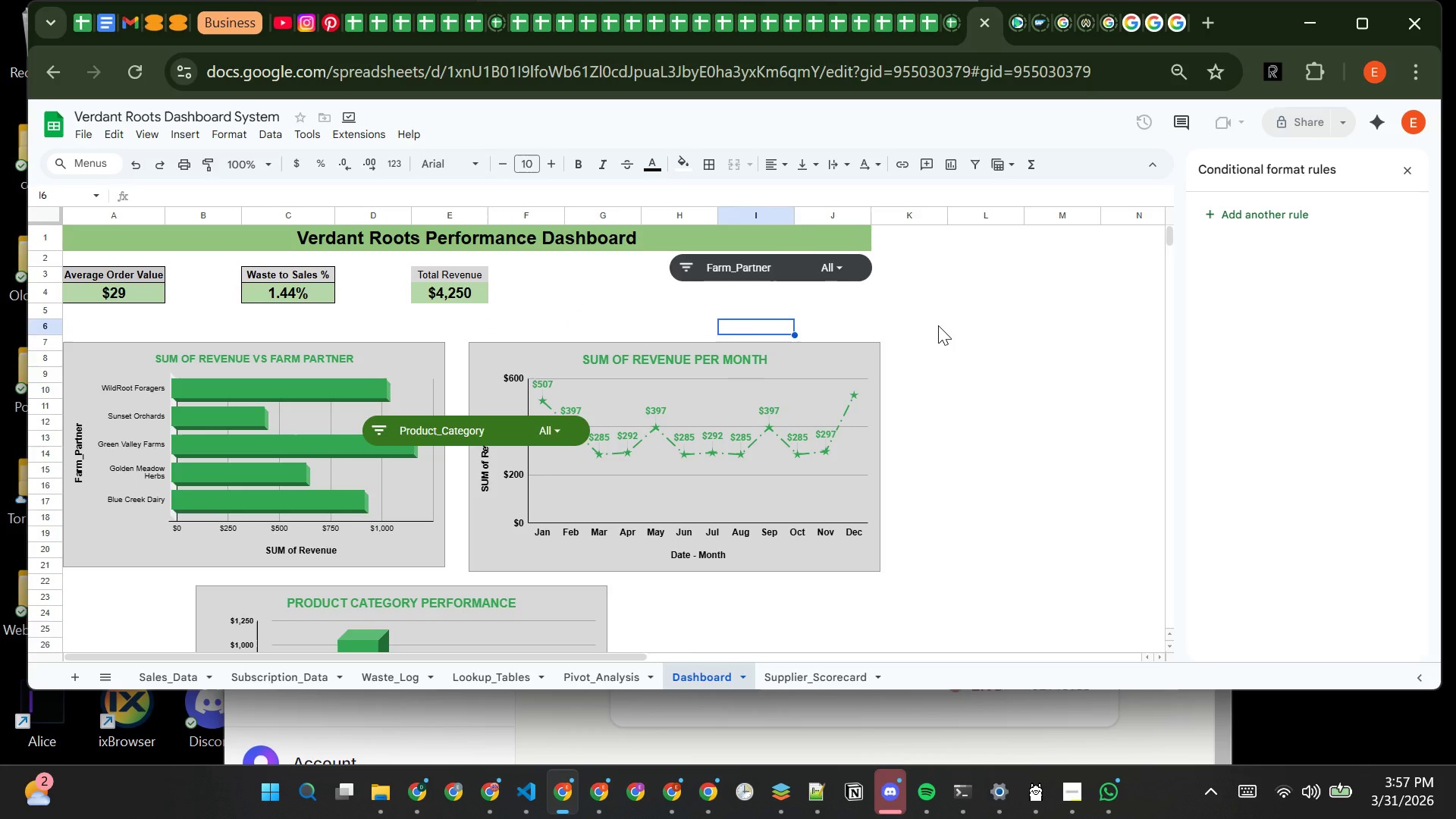 
left_click_drag(start_coordinate=[938, 325], to_coordinate=[745, 261])
 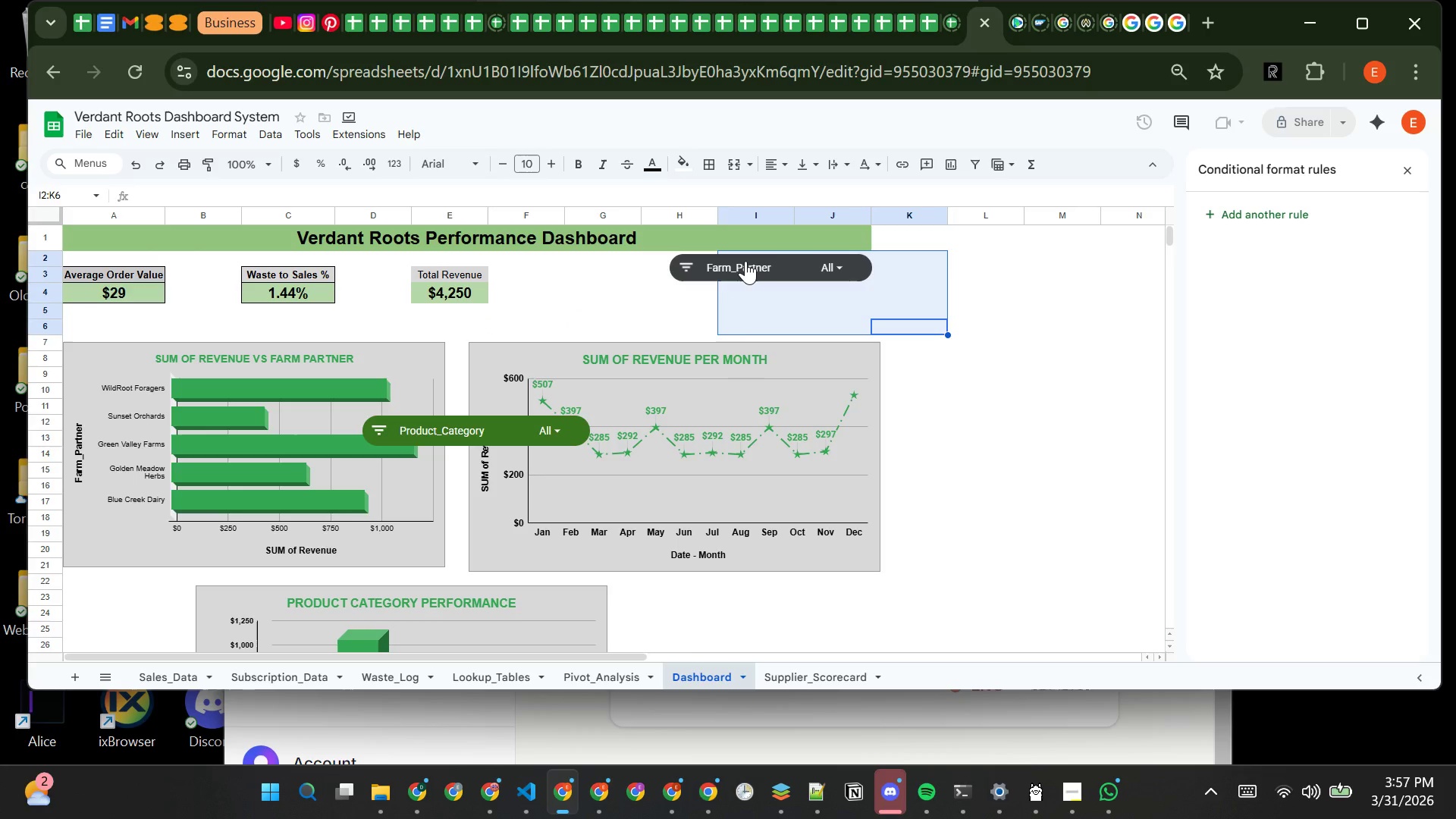 
left_click([745, 261])
 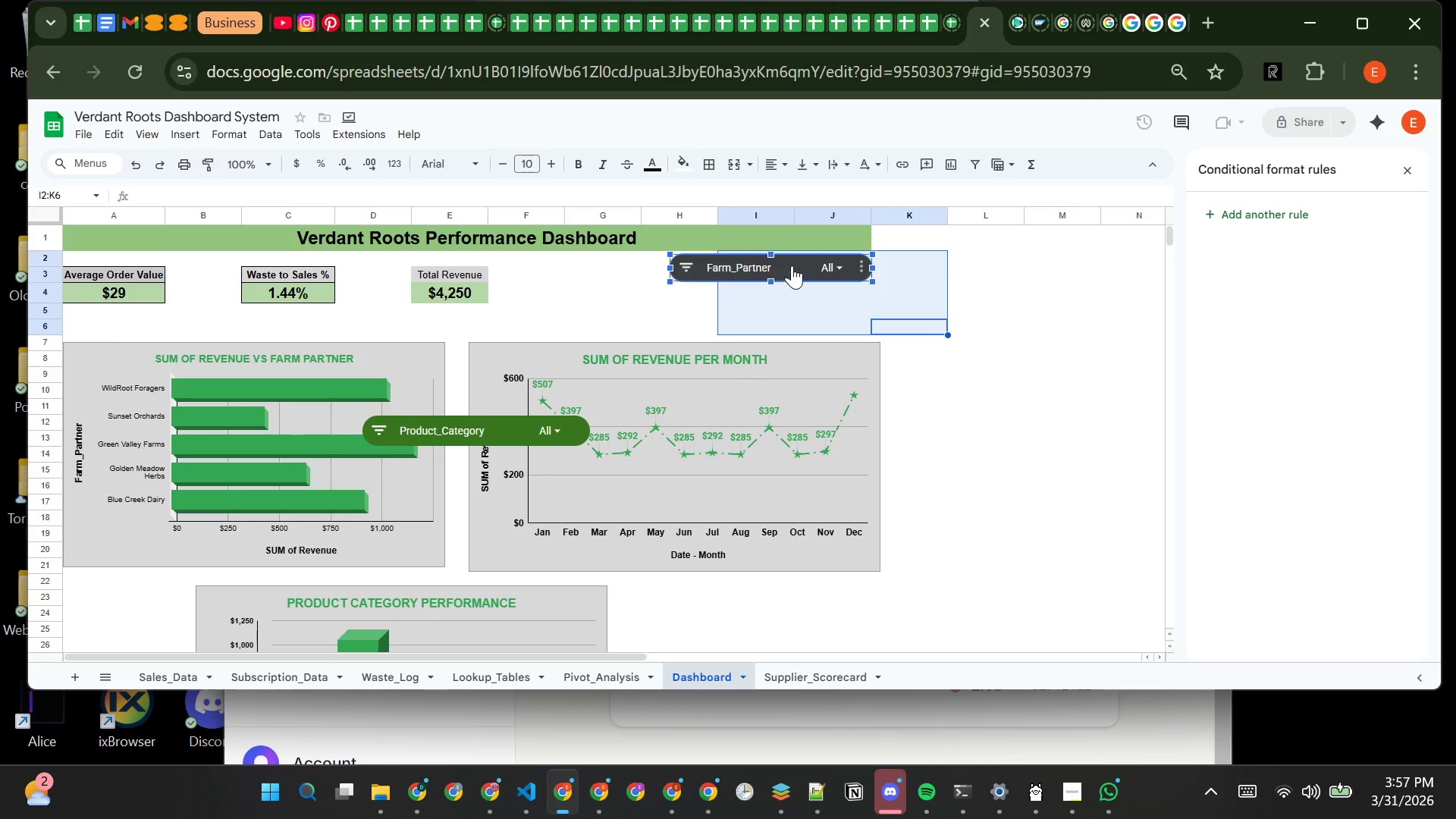 
double_click([792, 265])
 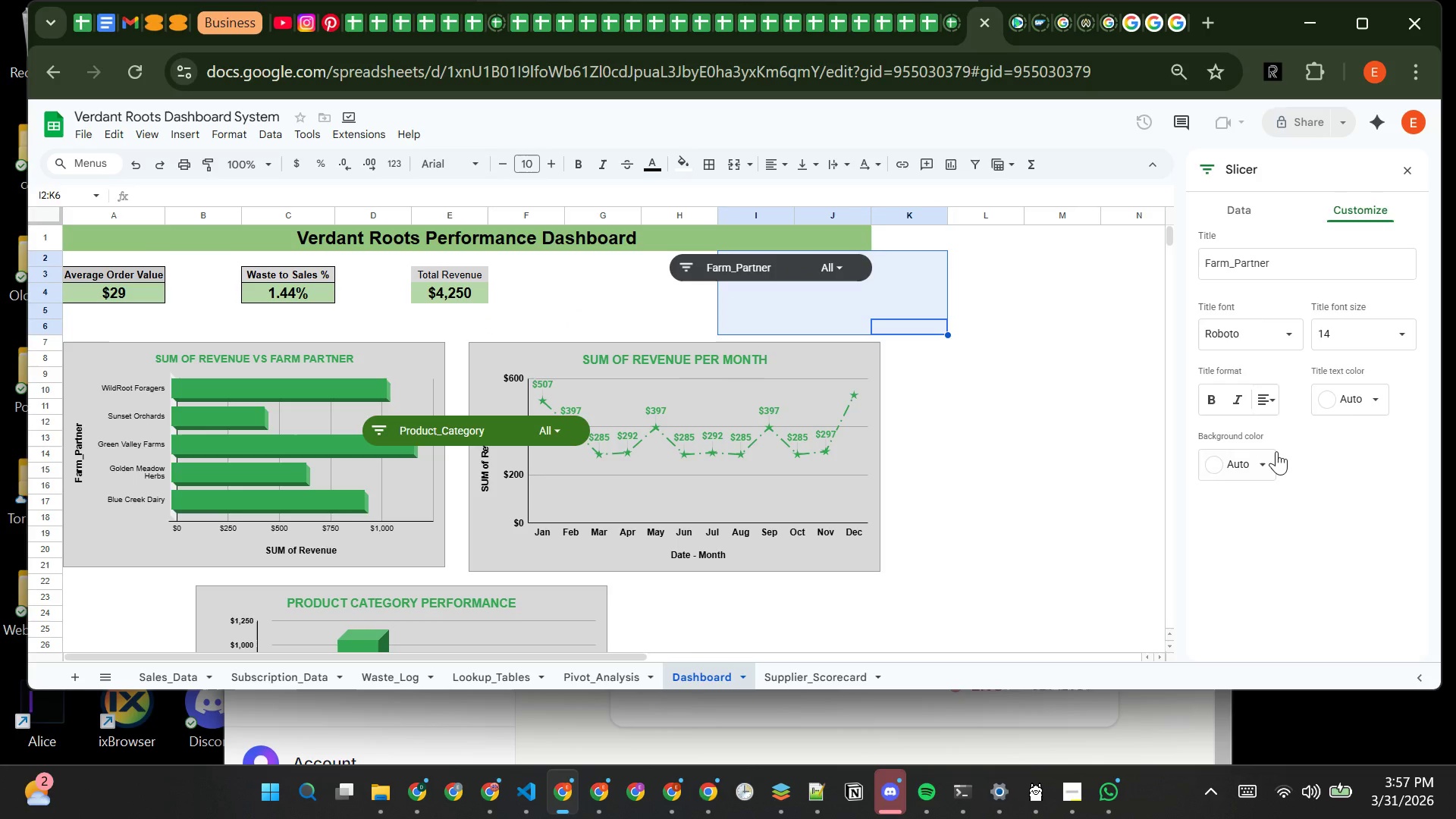 
left_click([1276, 451])
 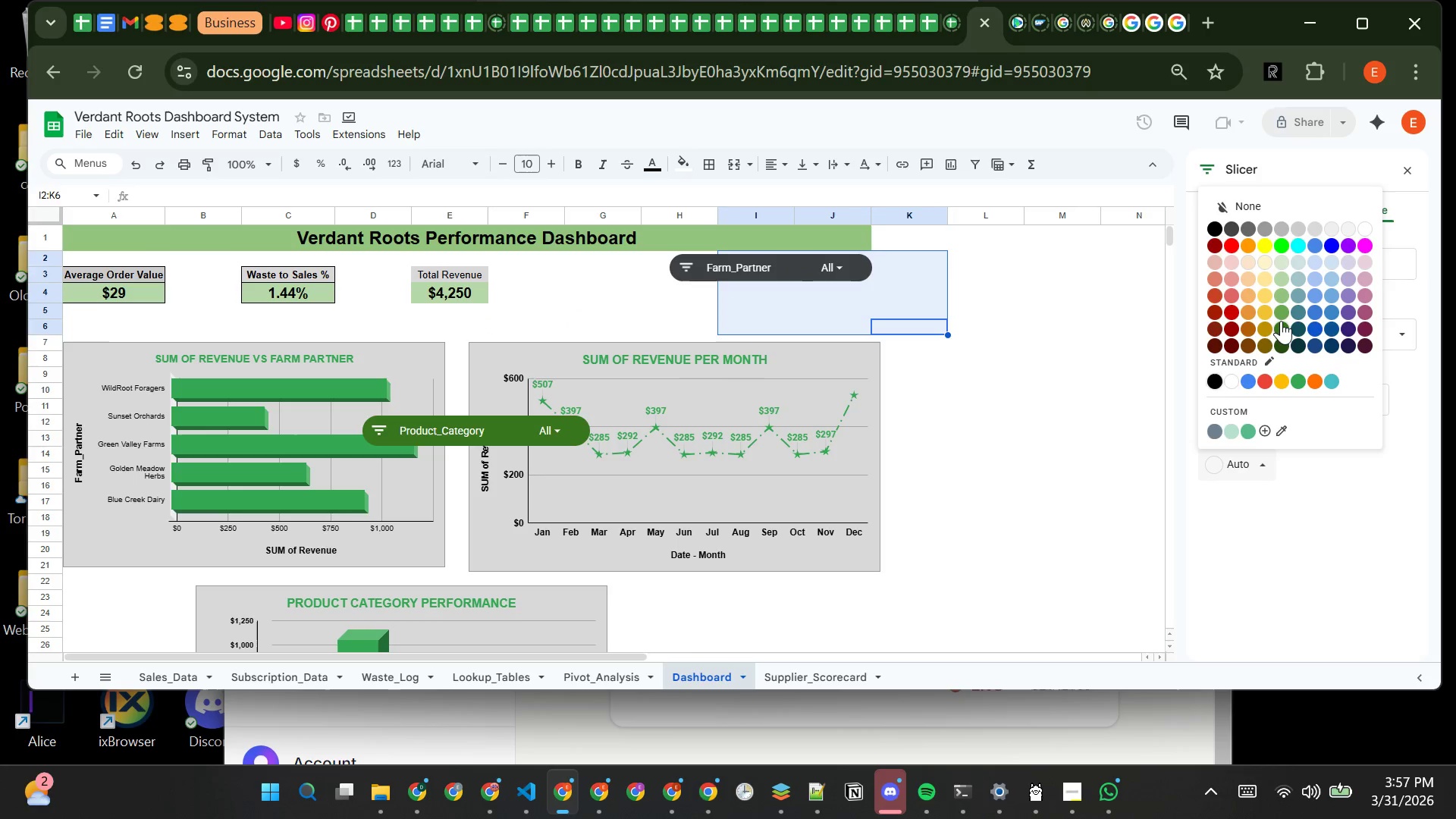 
left_click([1281, 322])
 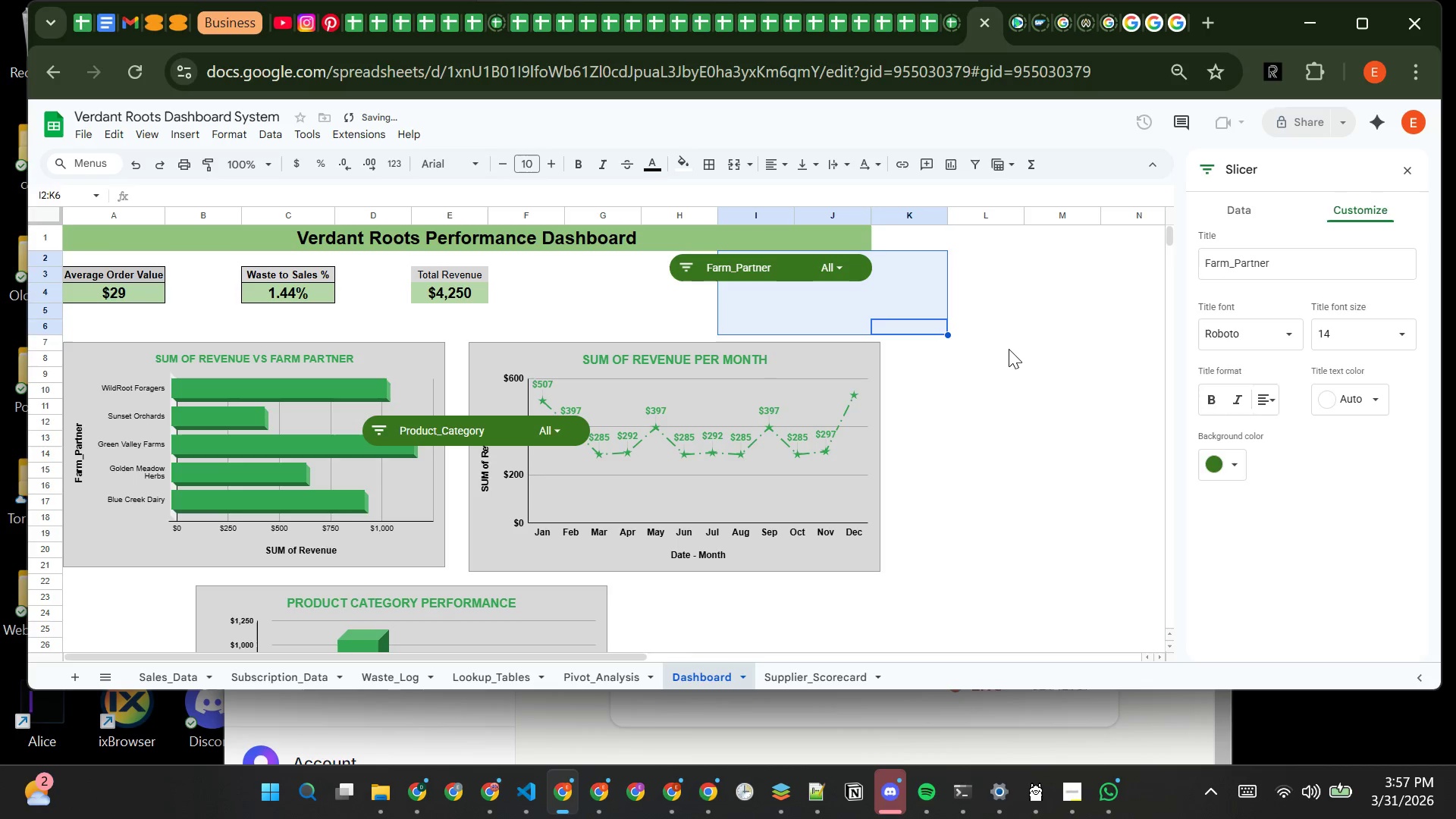 
left_click([1009, 349])
 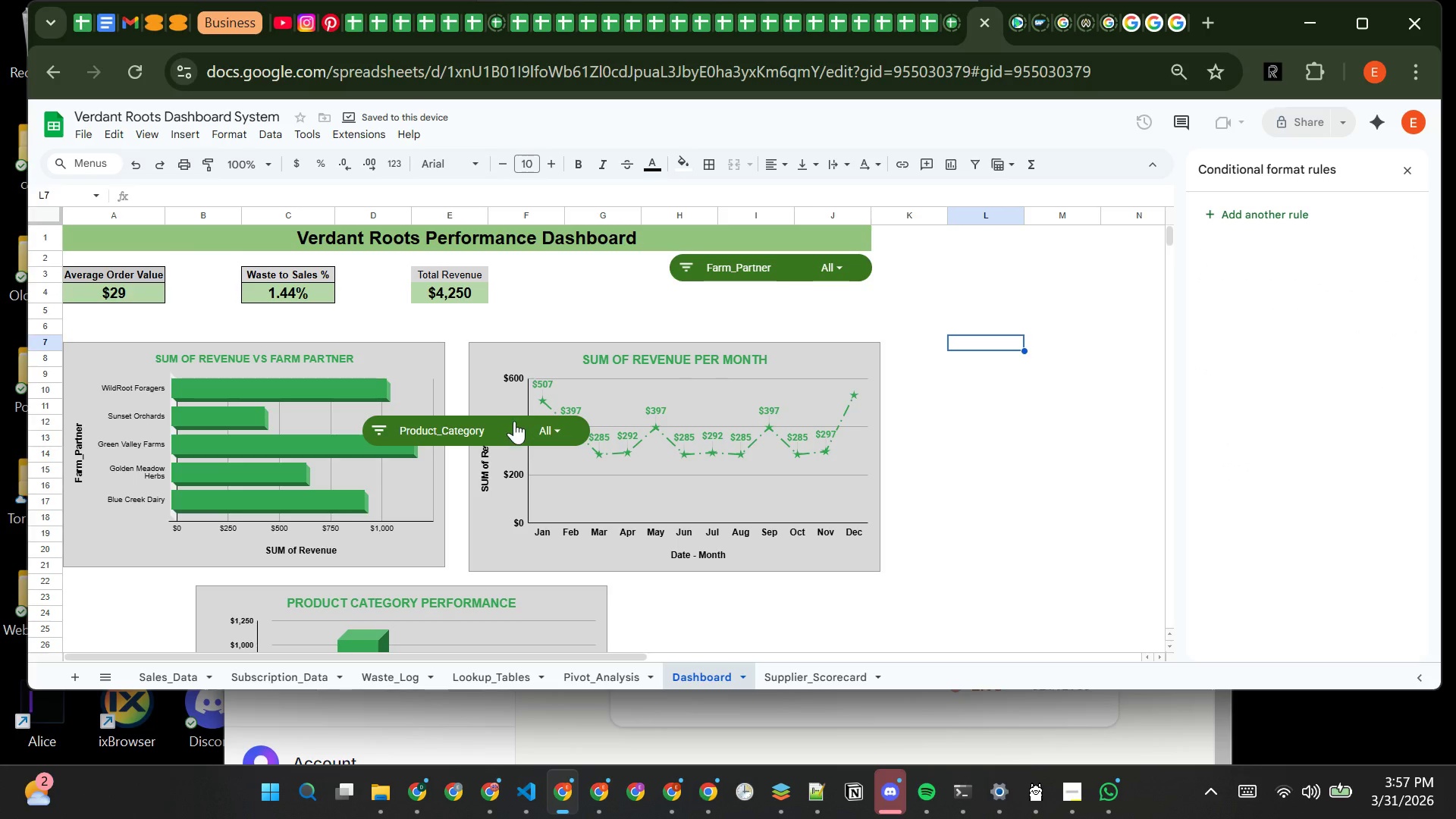 
left_click([508, 425])
 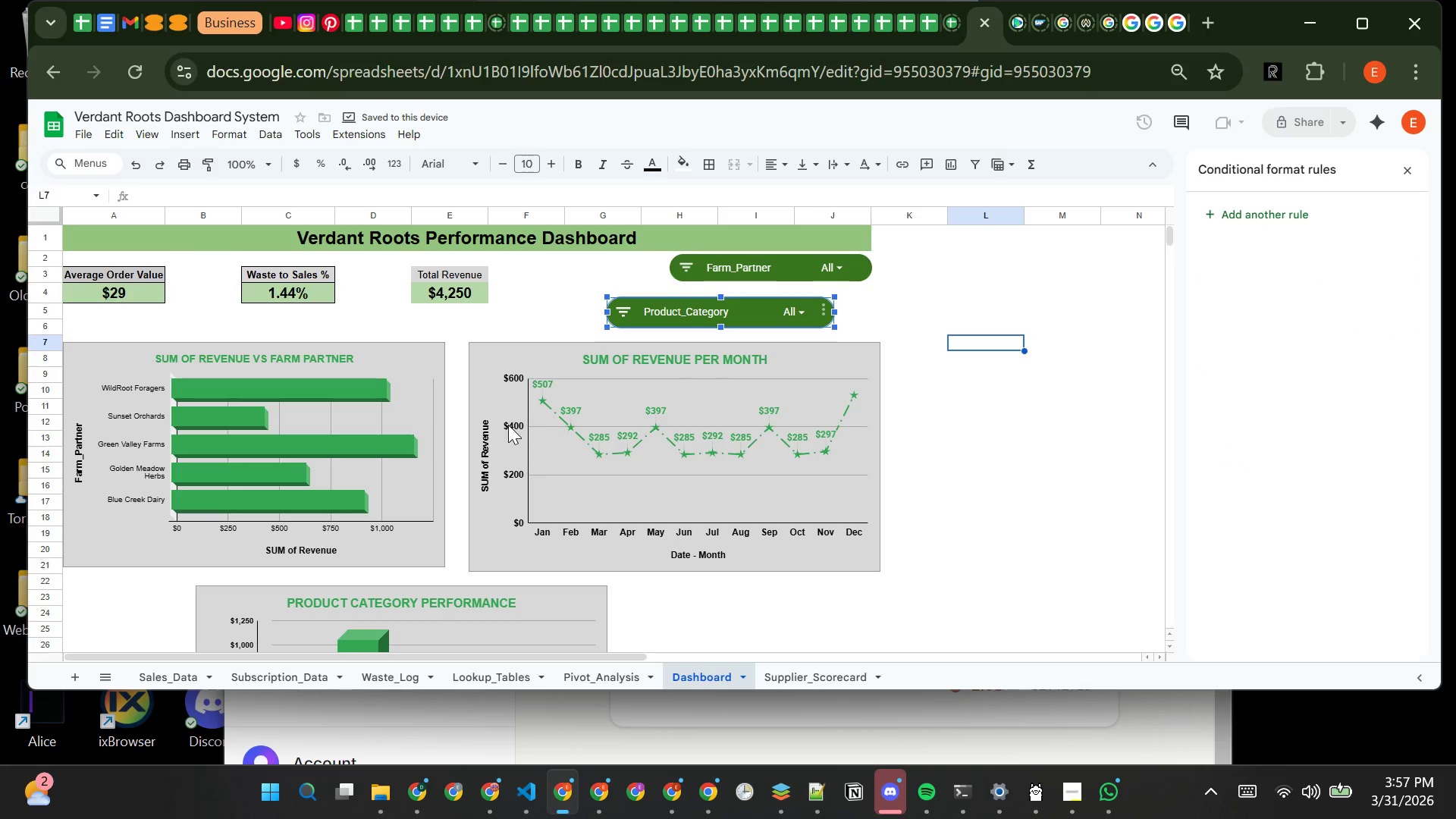 
left_click_drag(start_coordinate=[508, 425], to_coordinate=[567, 411])
 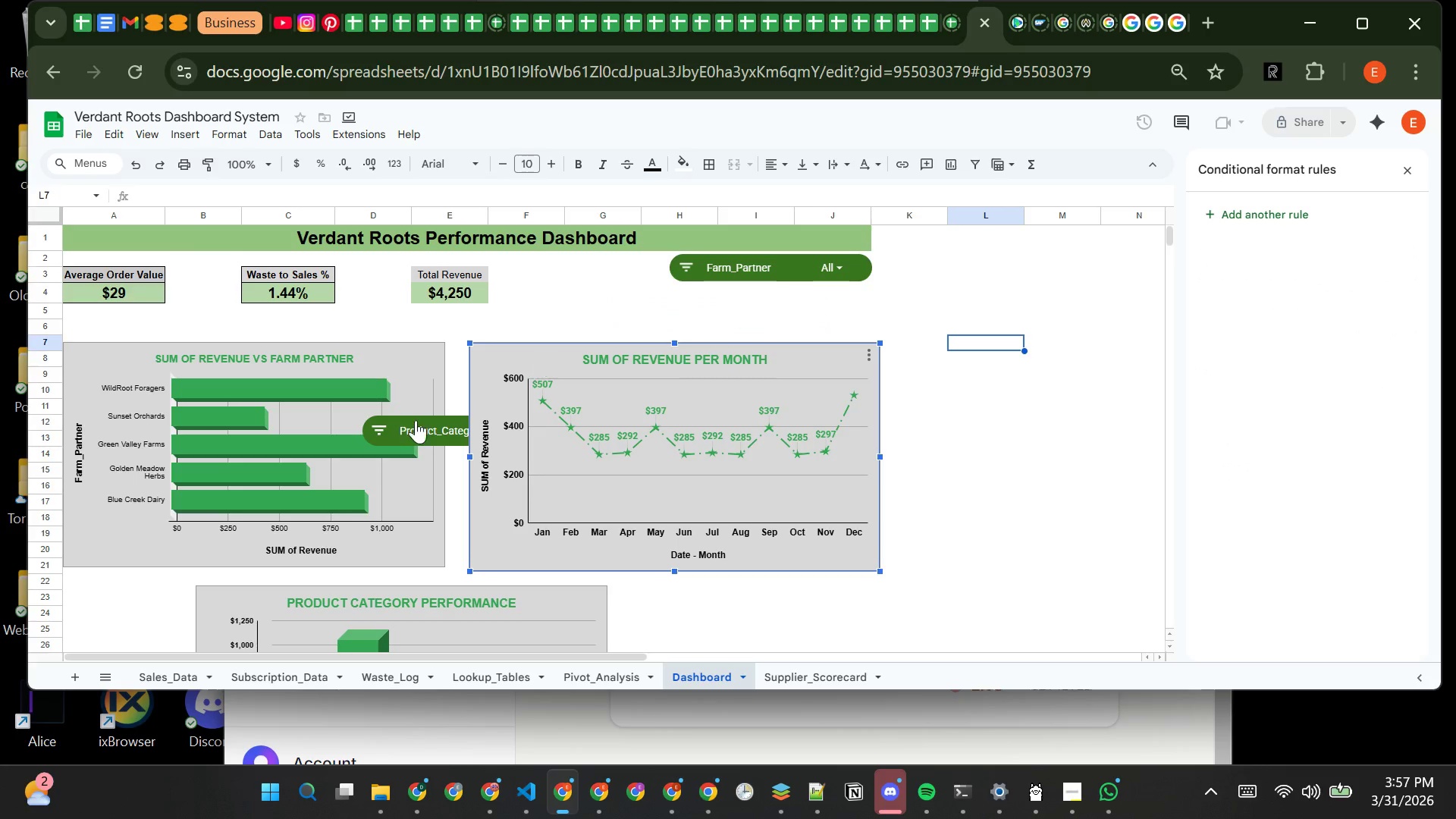 
left_click([428, 425])
 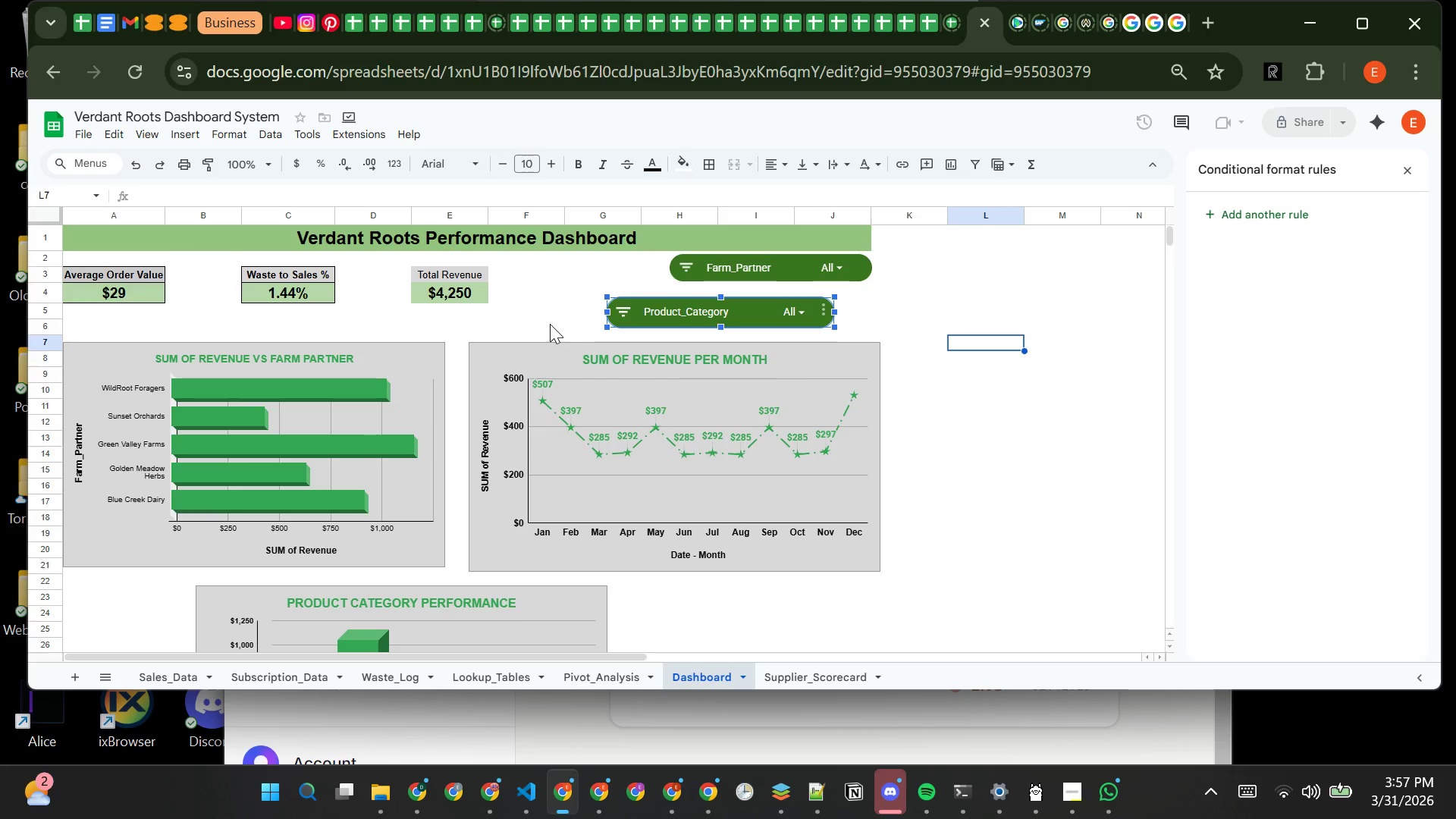 
left_click([552, 317])
 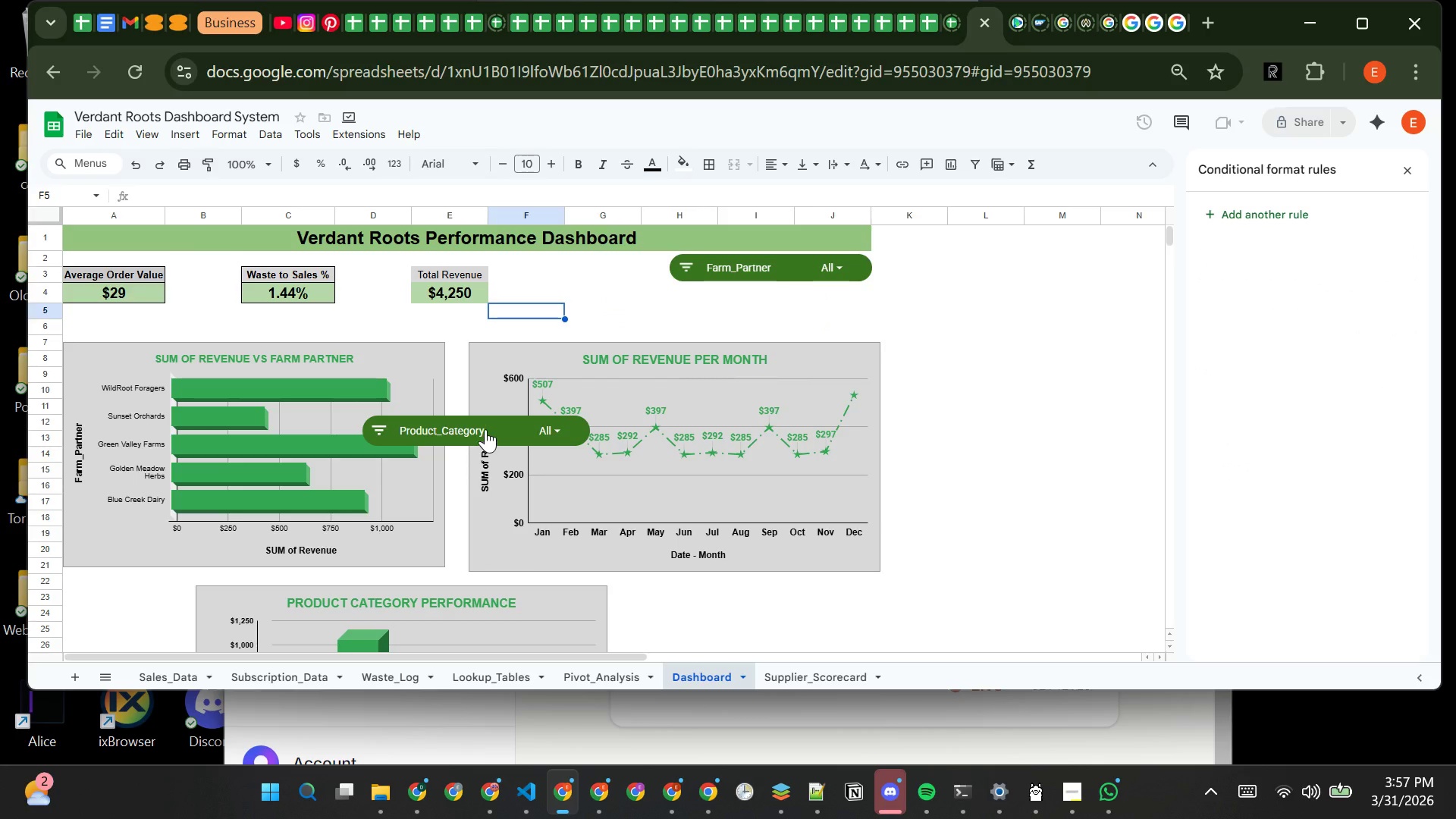 
left_click([486, 429])
 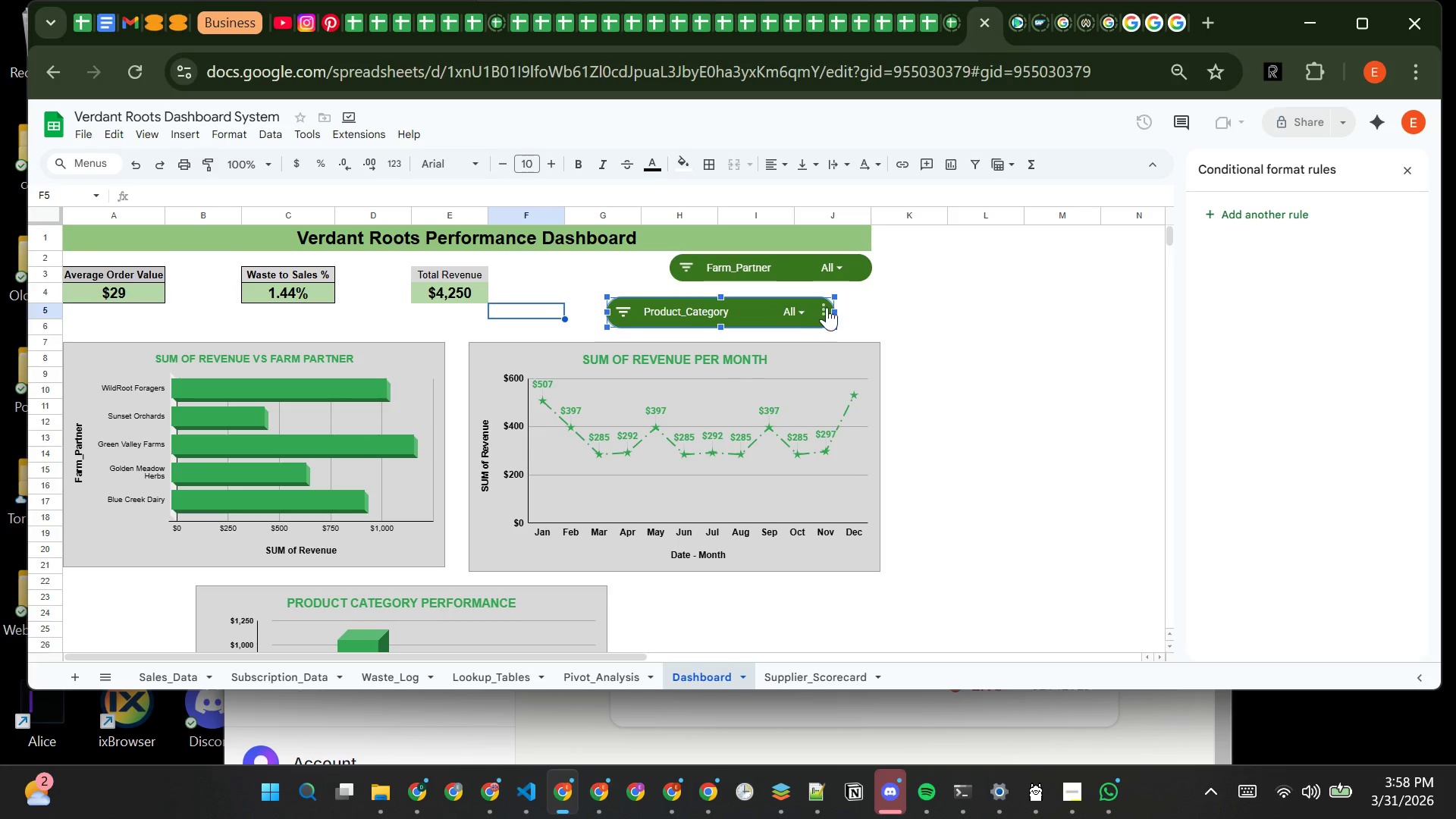 
left_click_drag(start_coordinate=[755, 308], to_coordinate=[1053, 184])
 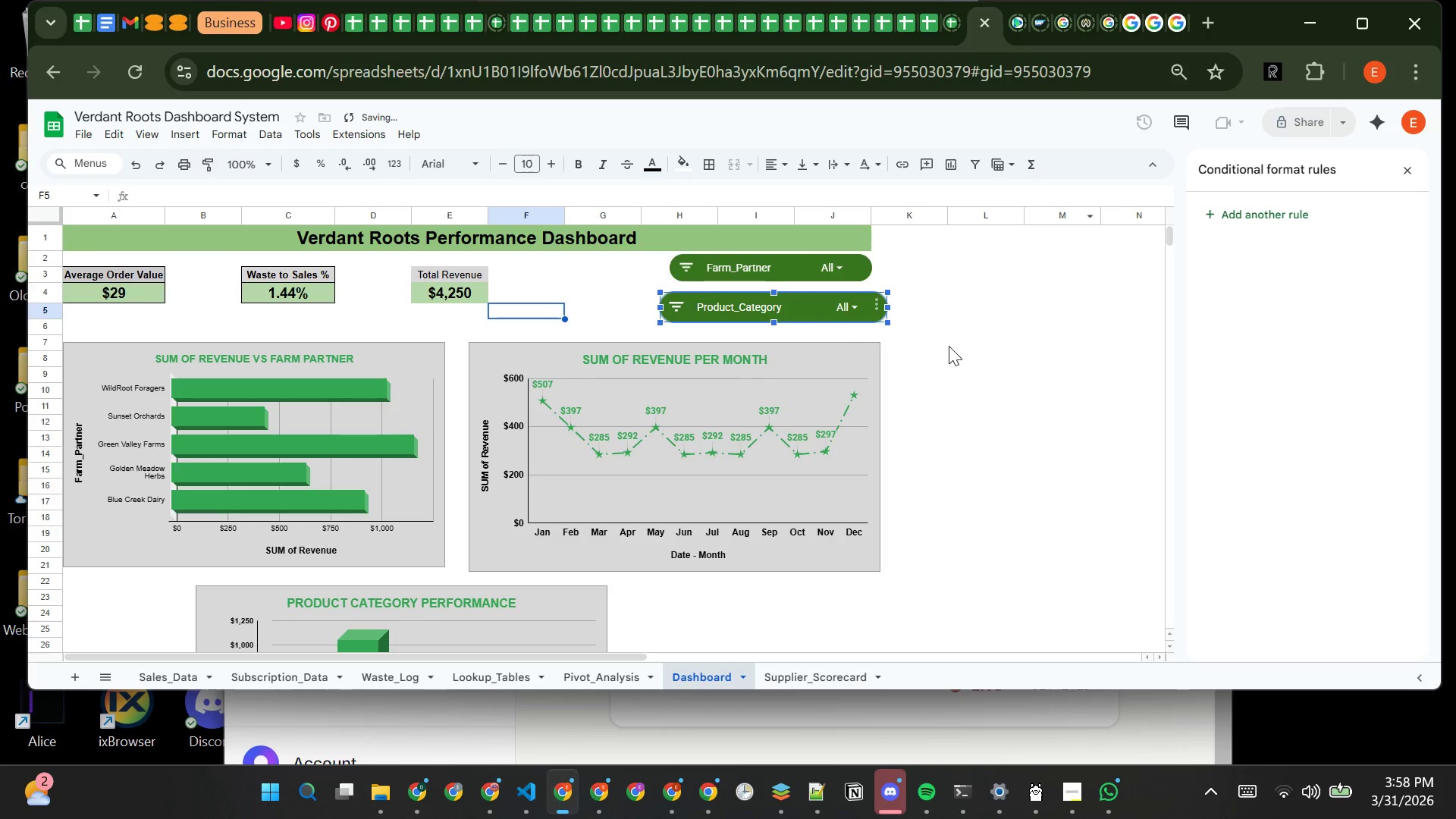 
left_click([949, 346])
 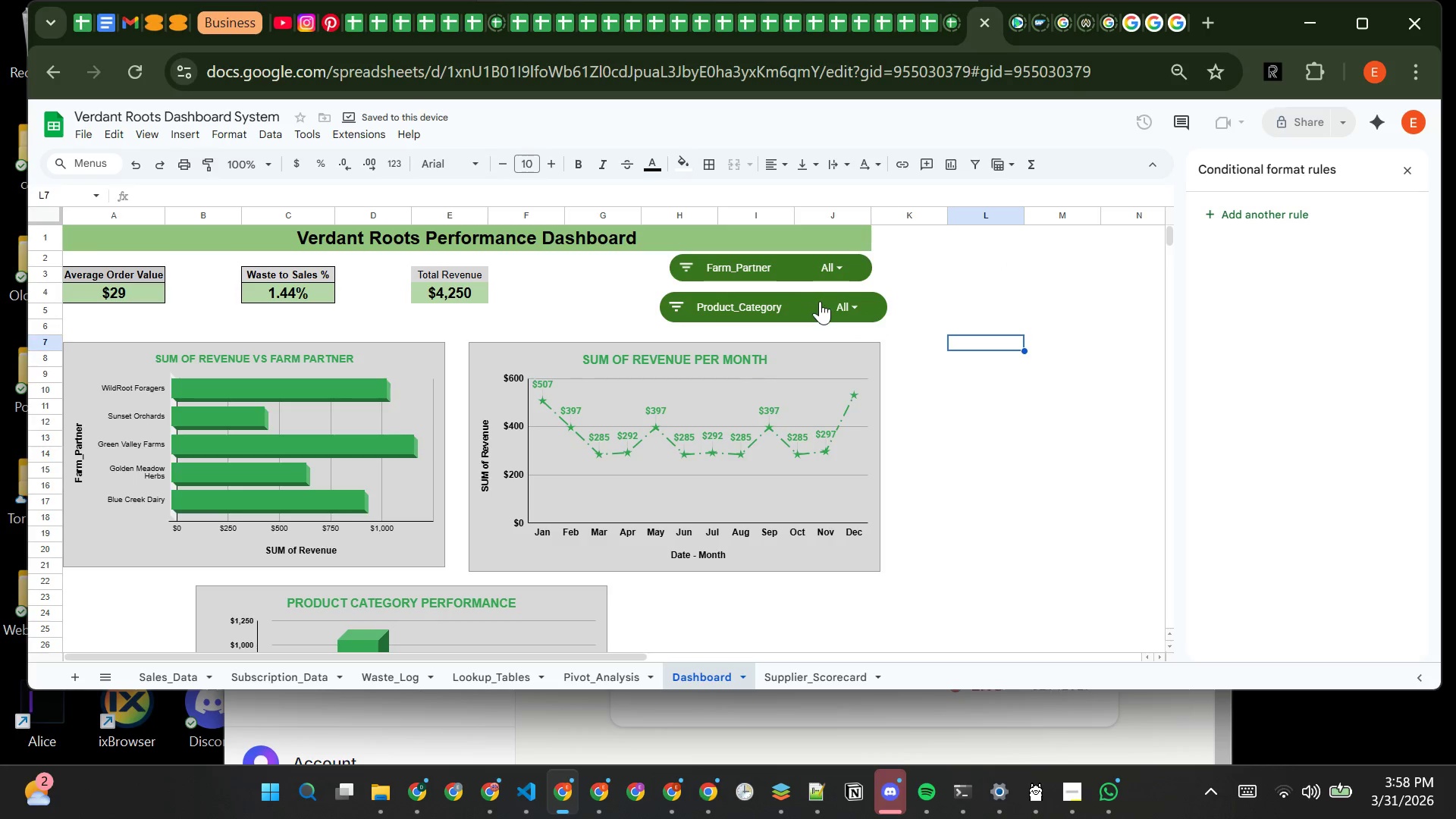 
left_click([804, 308])
 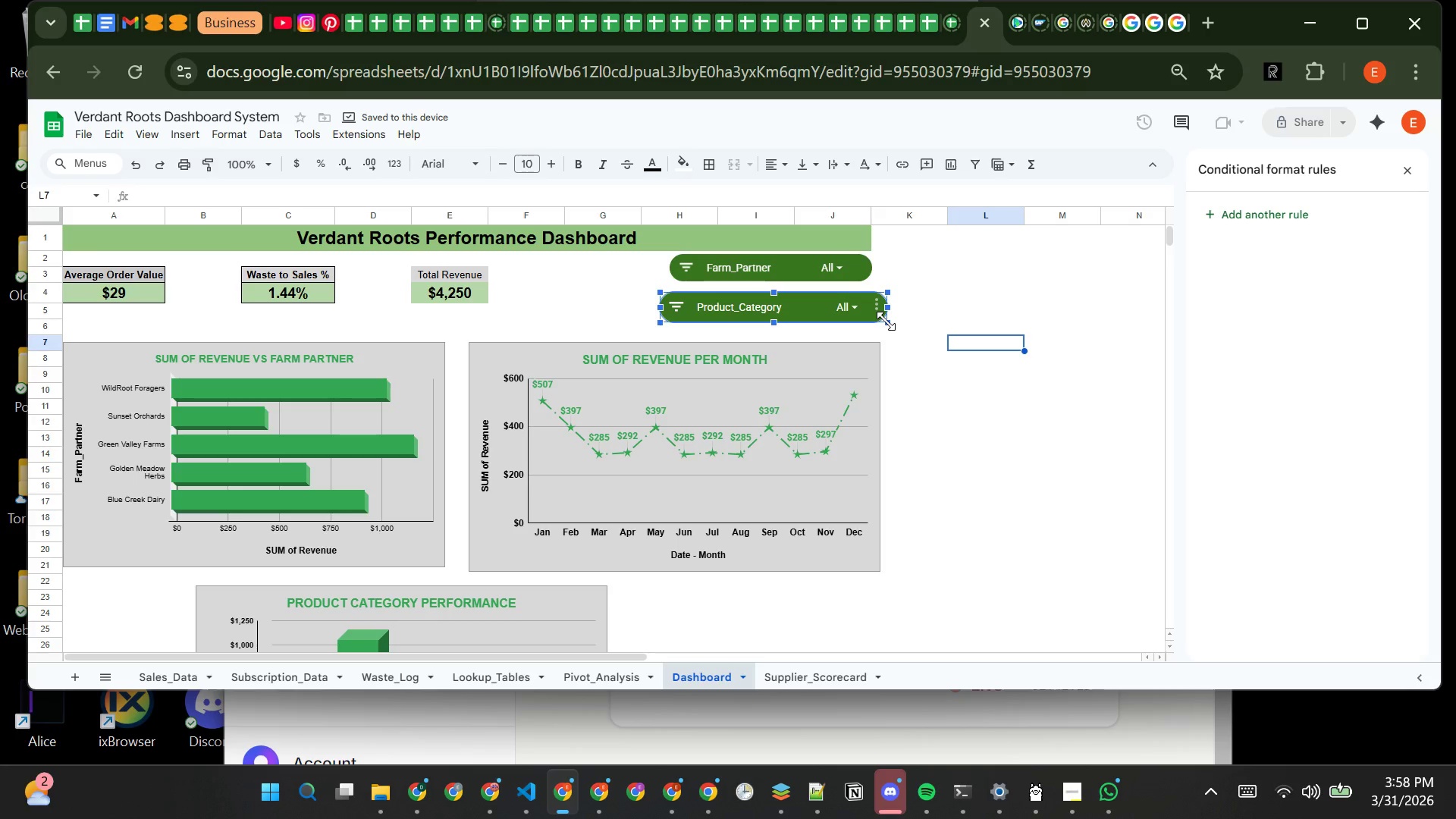 
left_click_drag(start_coordinate=[886, 321], to_coordinate=[868, 318])
 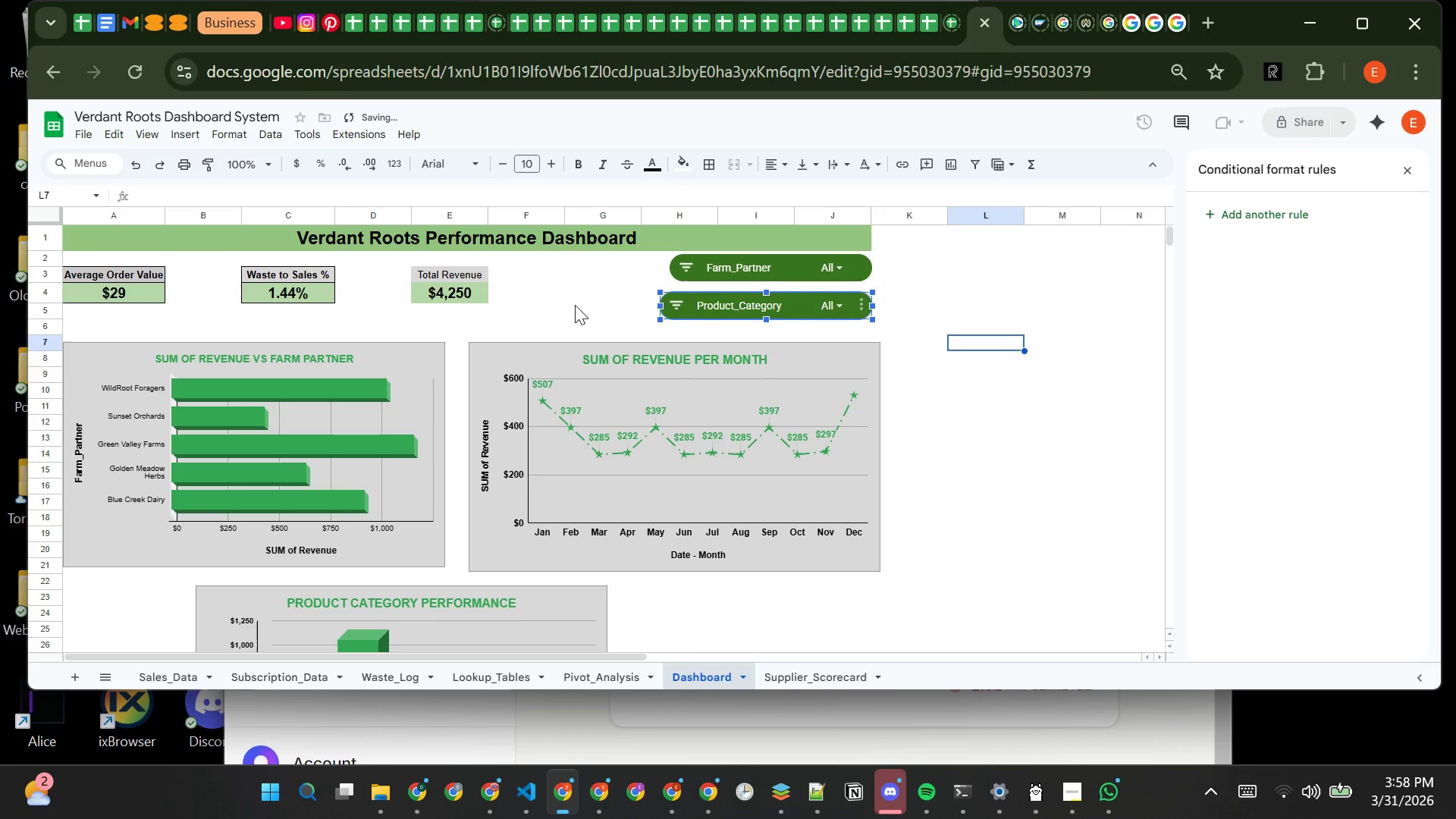 
left_click([573, 304])
 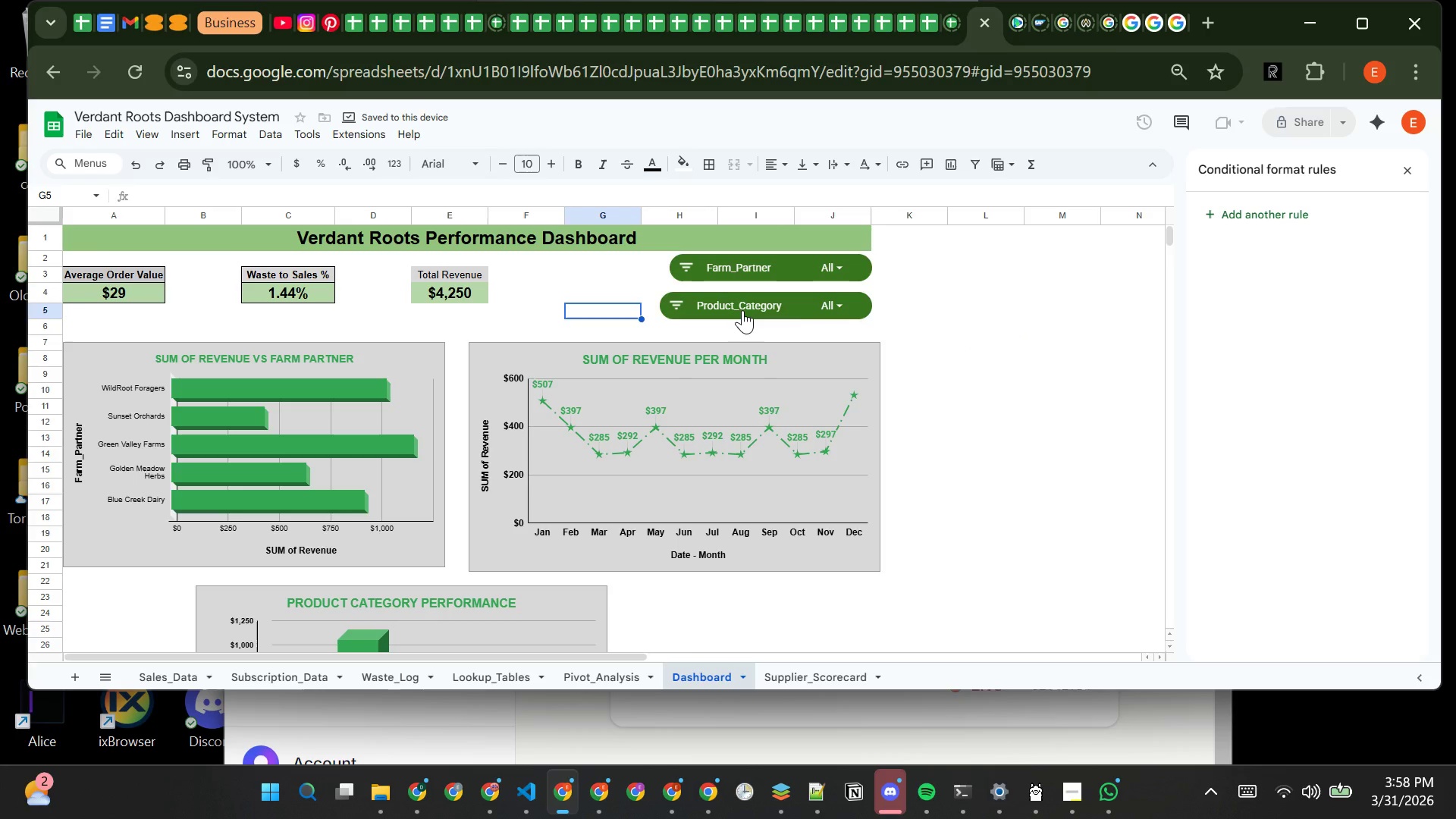 
left_click_drag(start_coordinate=[742, 310], to_coordinate=[787, 300])
 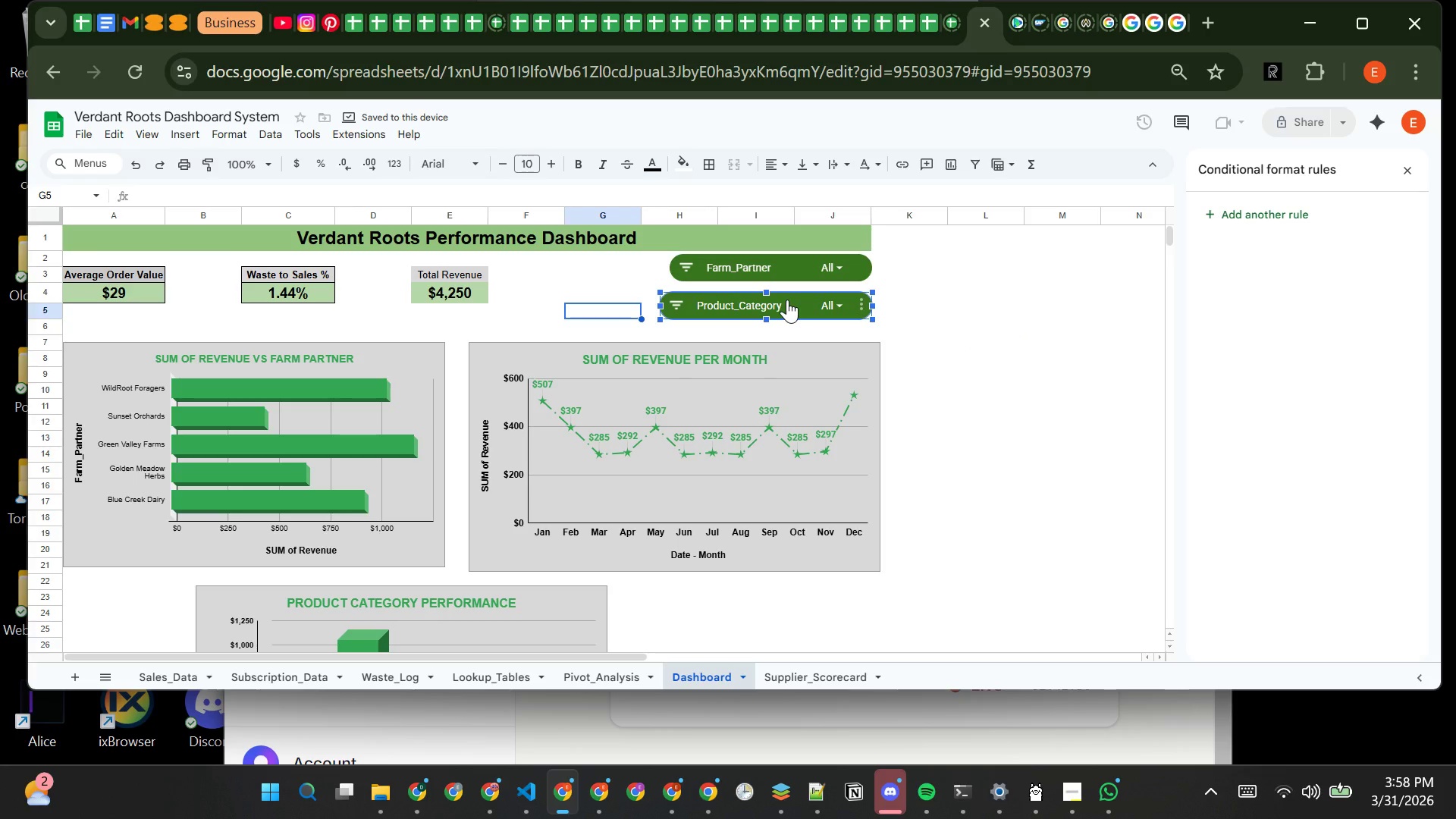 
left_click_drag(start_coordinate=[787, 300], to_coordinate=[798, 290])
 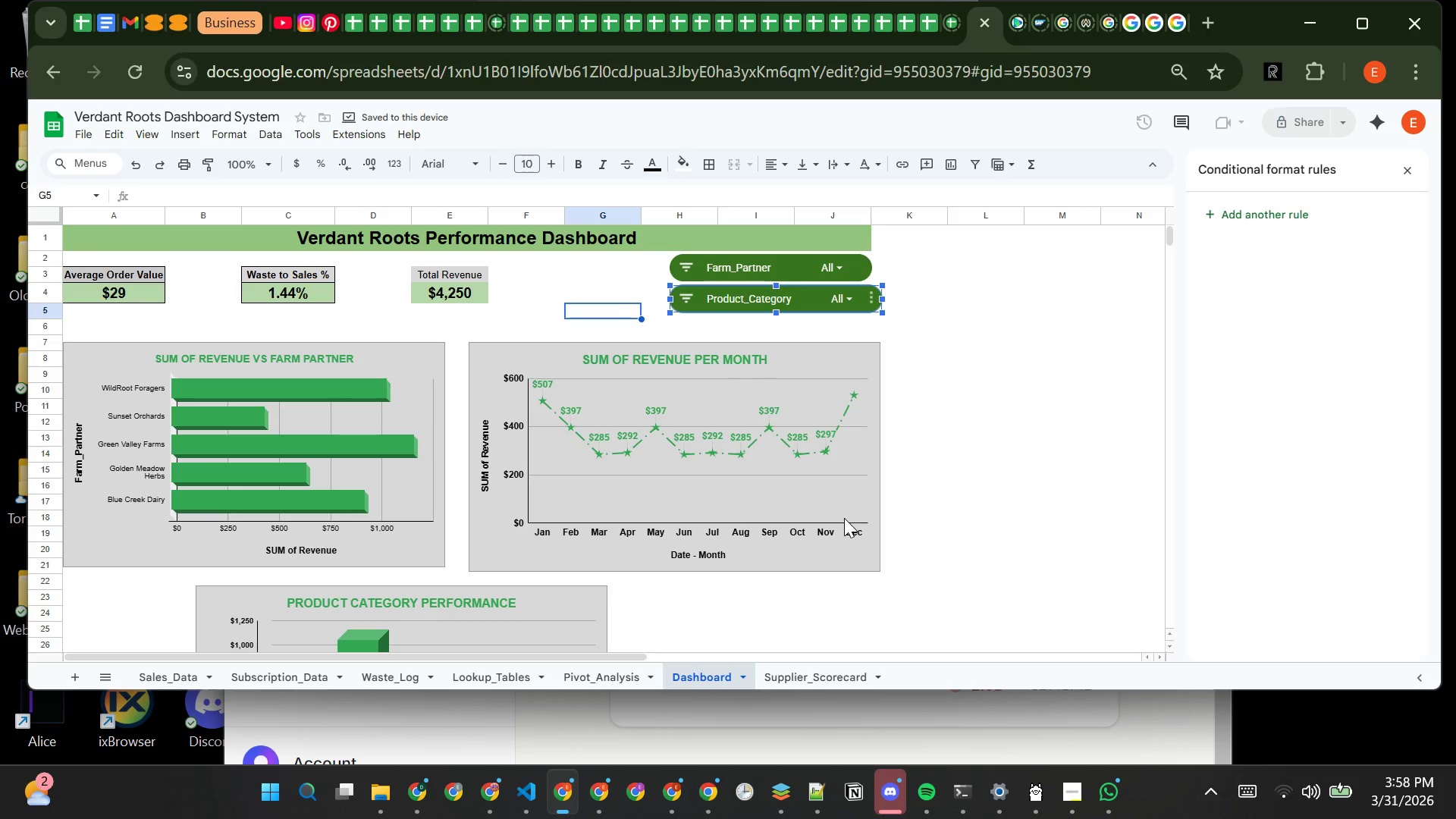 
left_click([933, 482])
 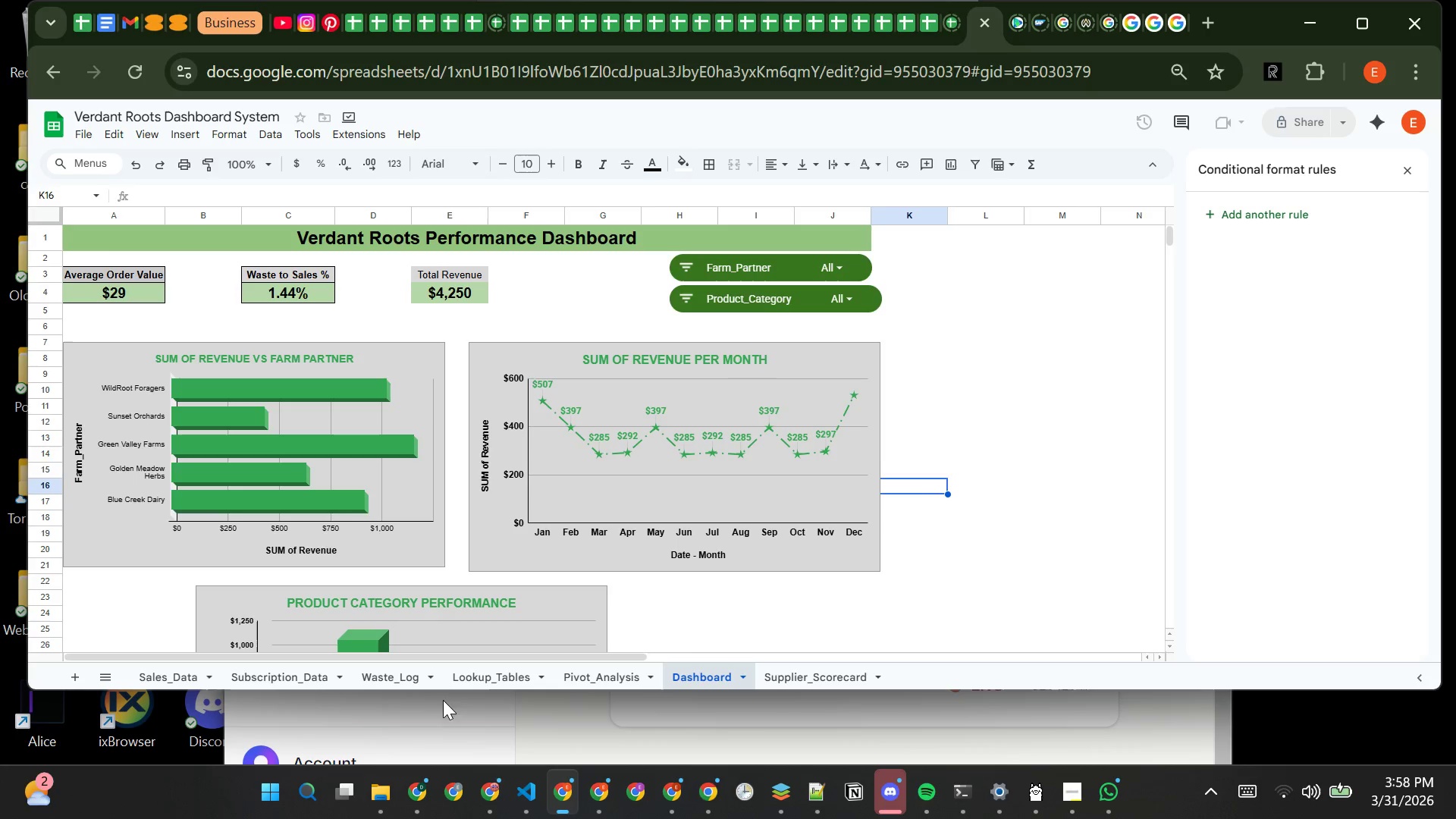 
left_click([183, 678])
 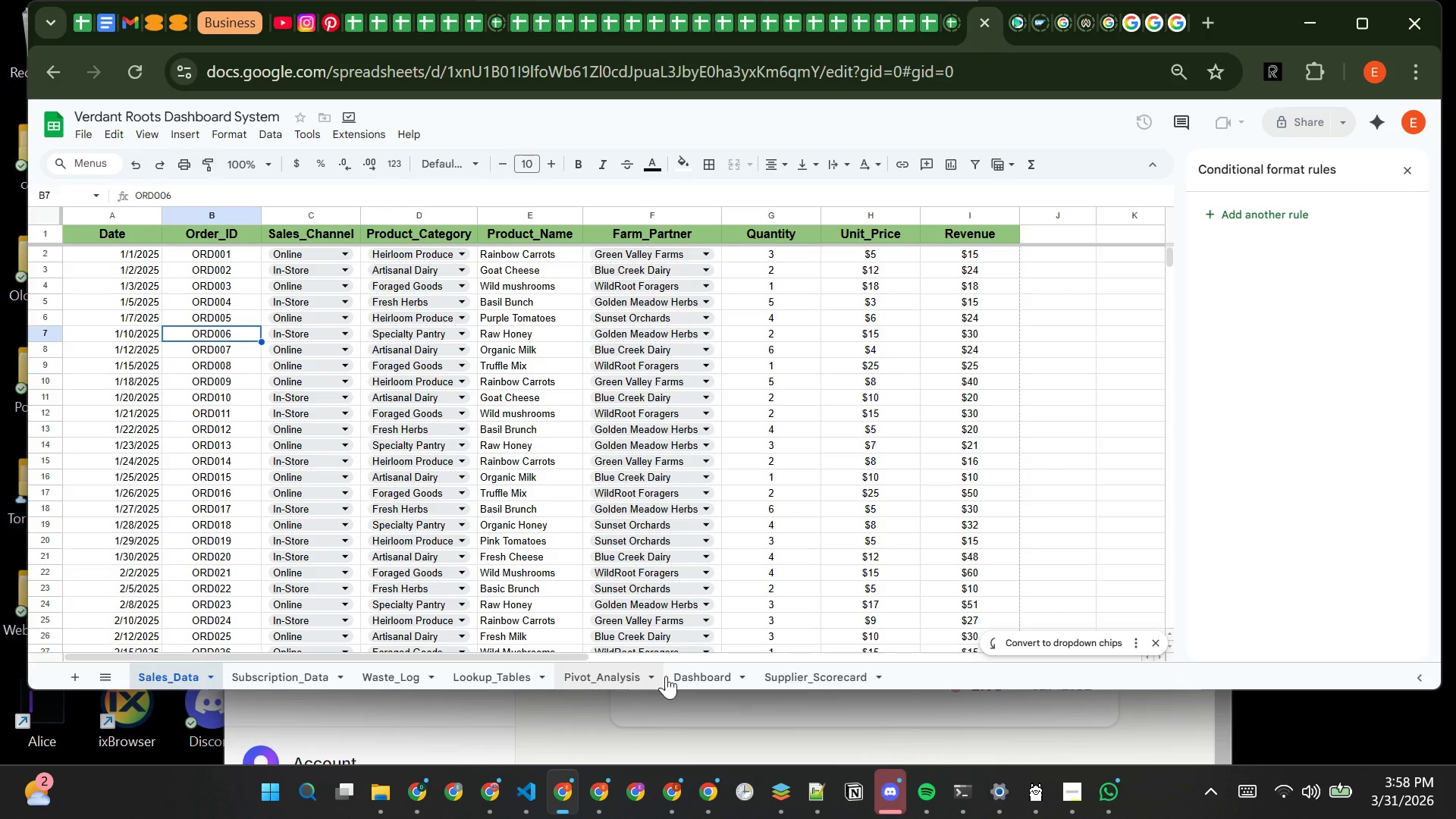 
left_click([720, 674])
 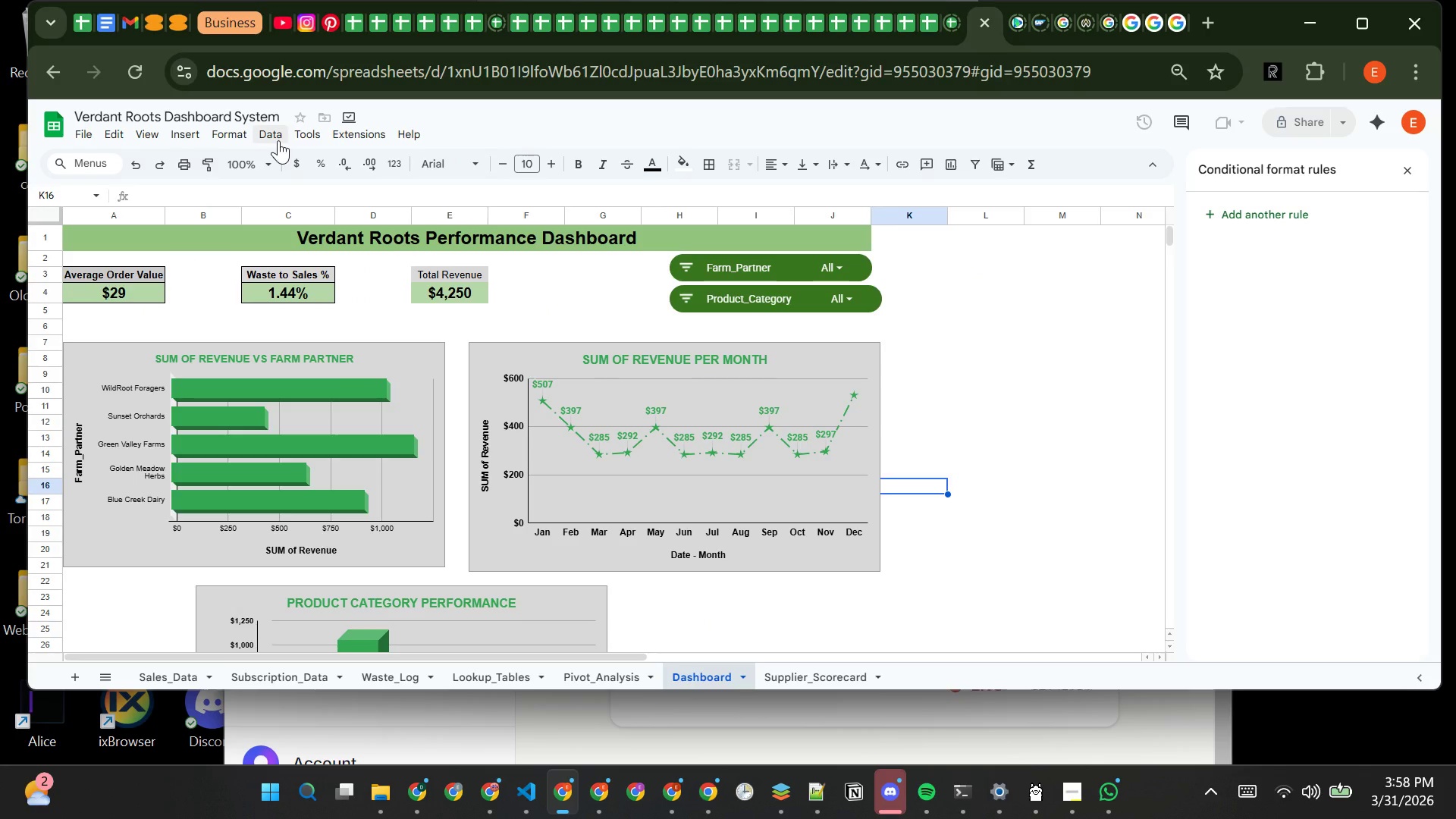 
left_click([264, 137])
 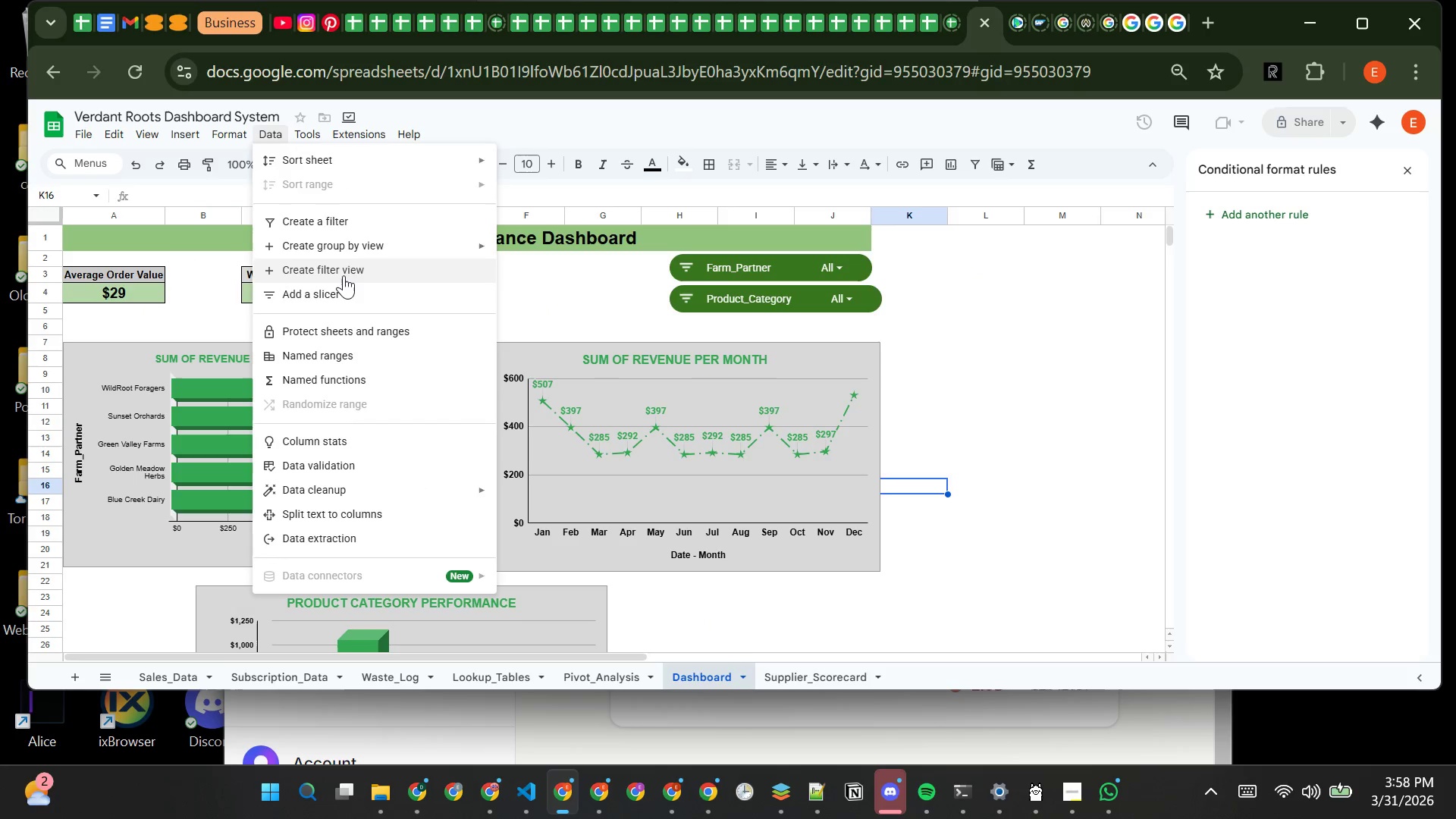 
left_click([350, 294])
 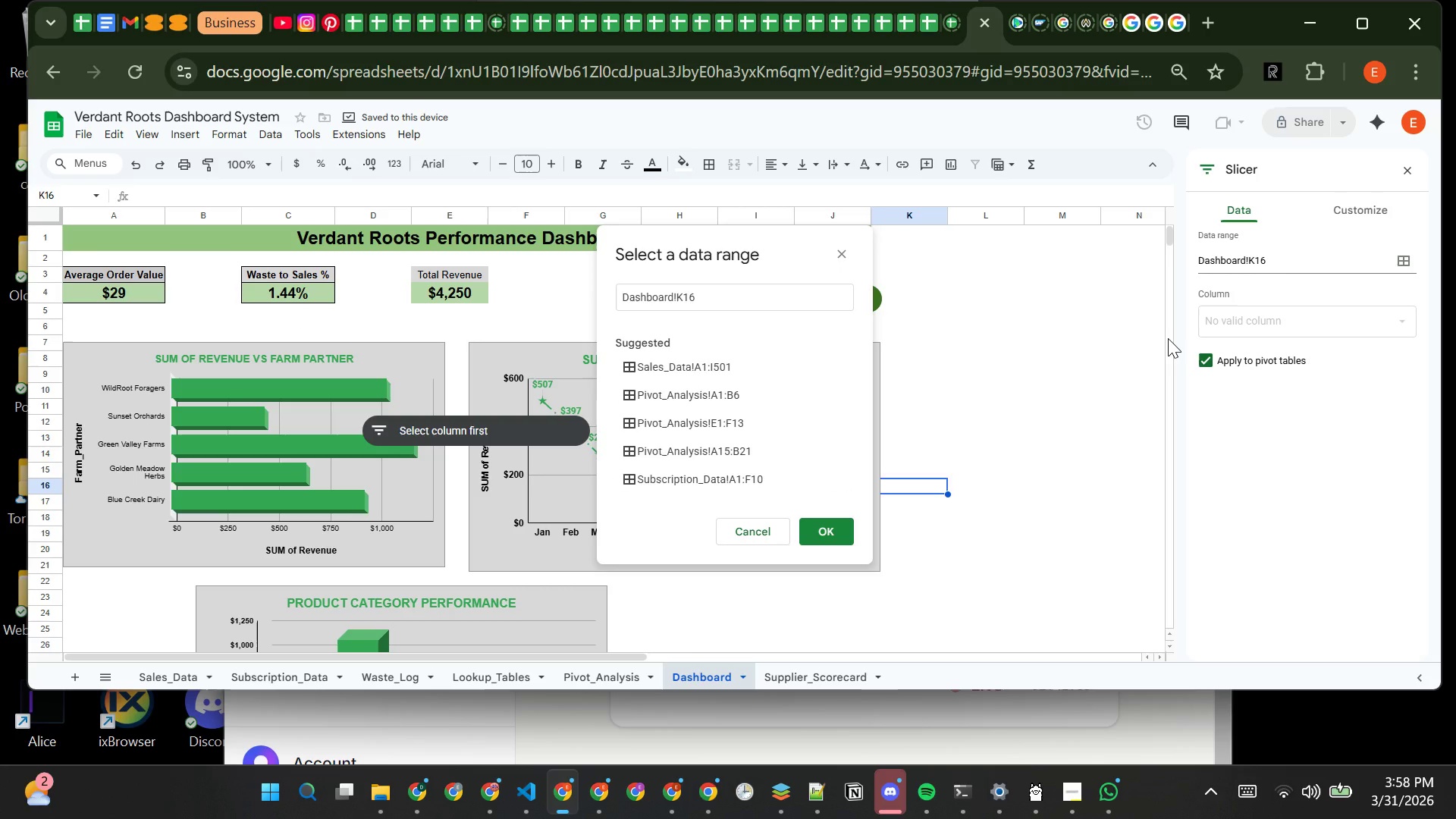 
wait(6.25)
 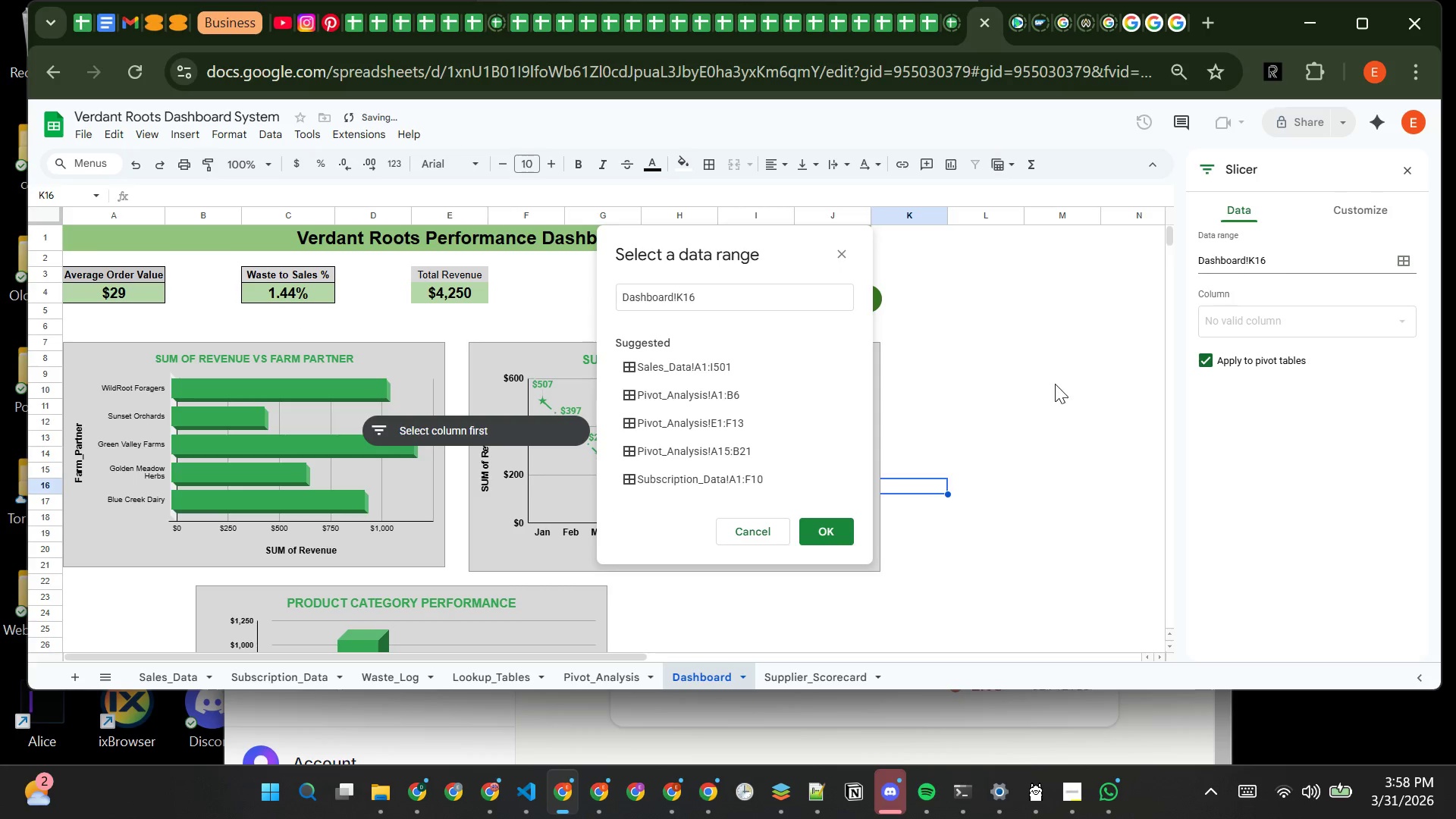 
left_click([1407, 262])
 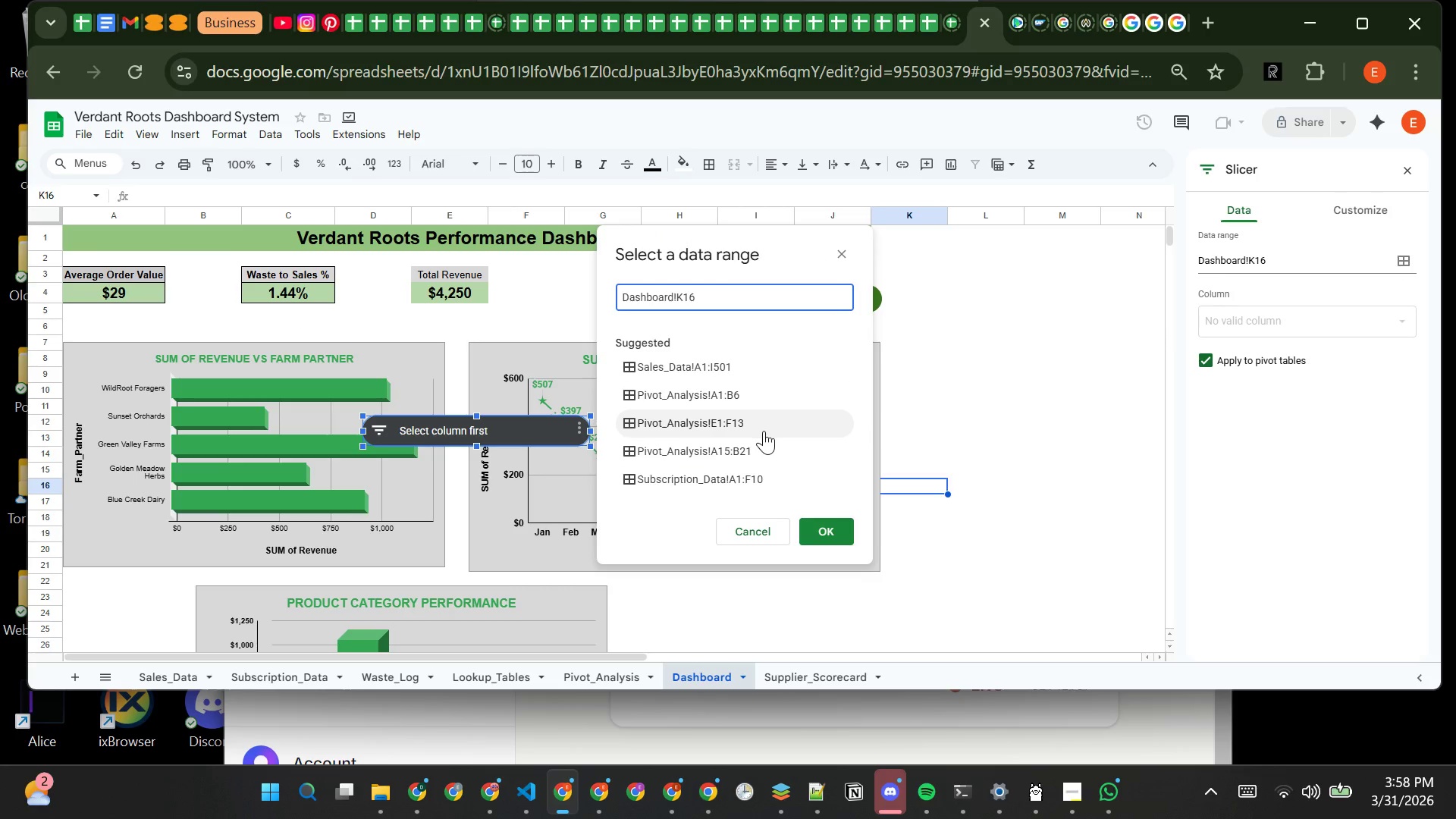 
left_click([757, 368])
 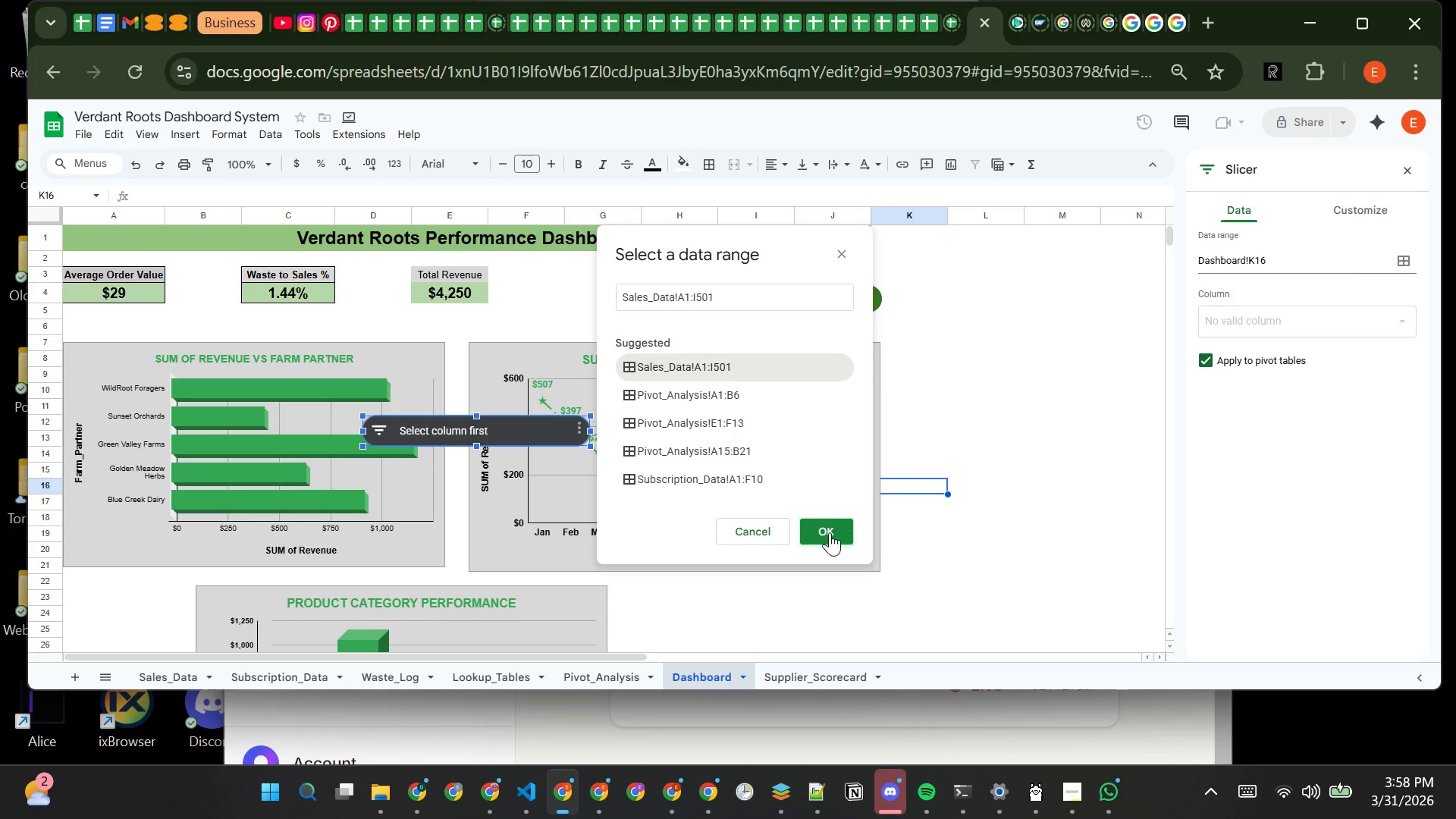 
left_click([830, 532])
 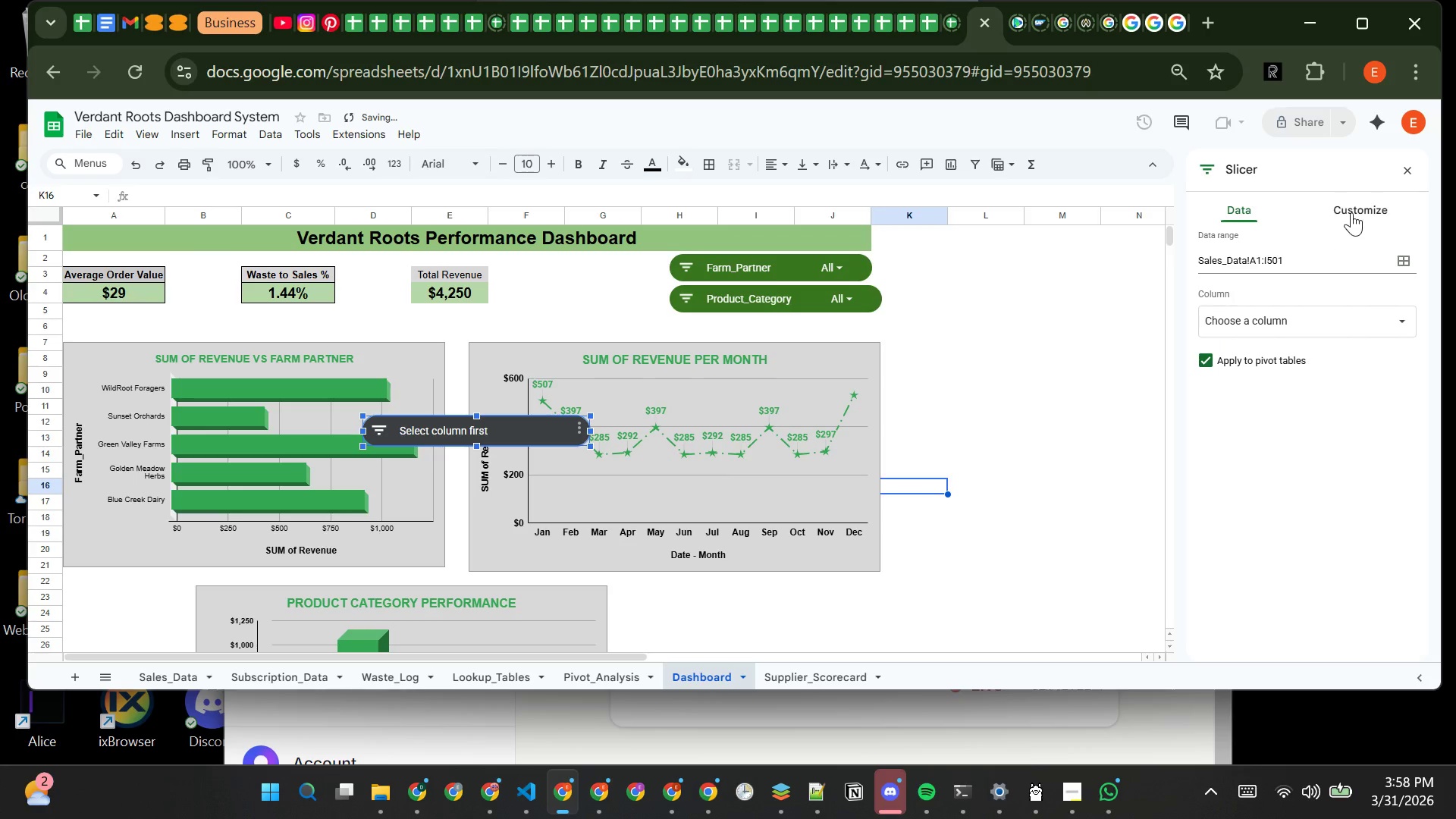 
left_click([1351, 215])
 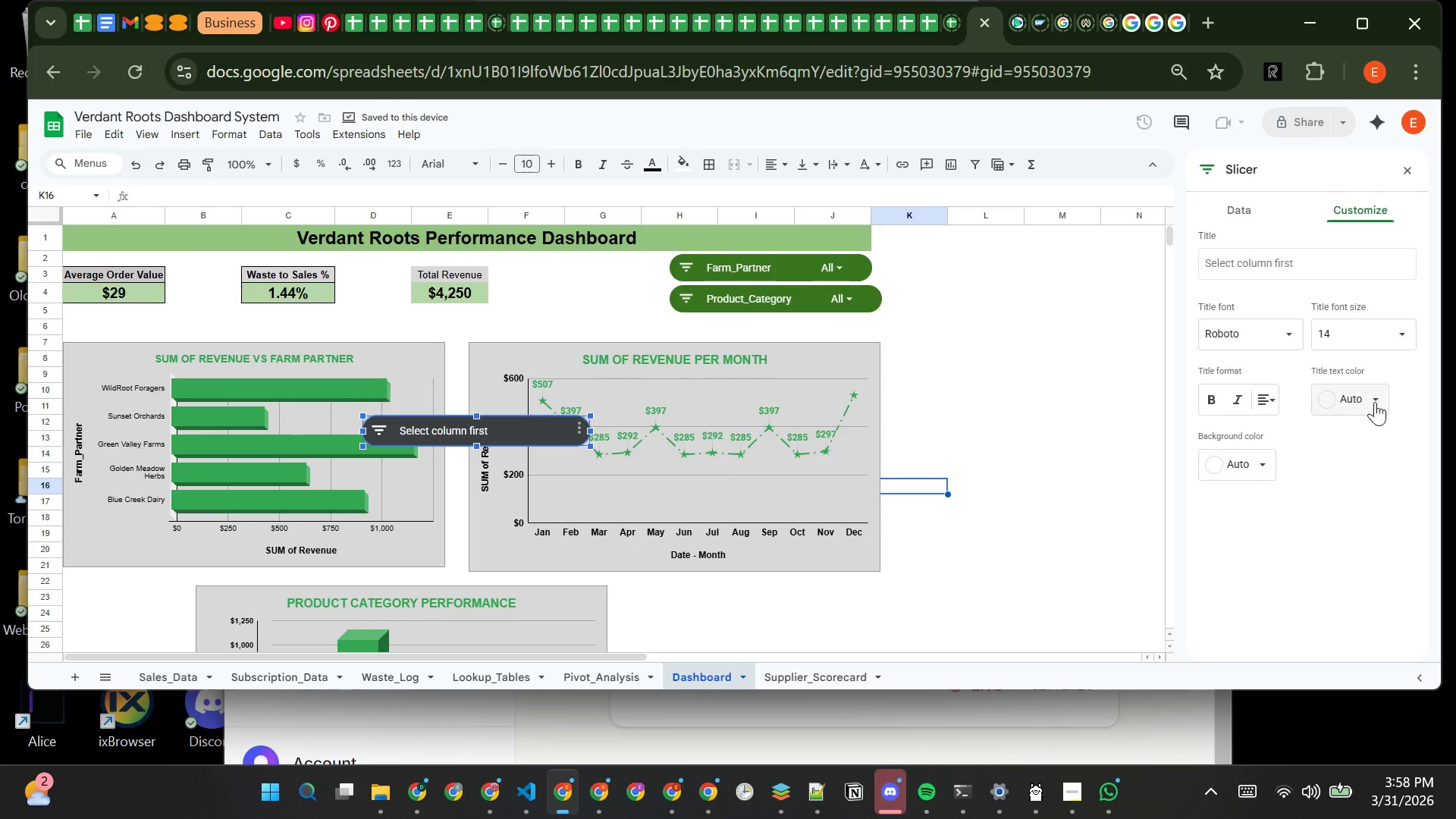 
left_click([1377, 402])
 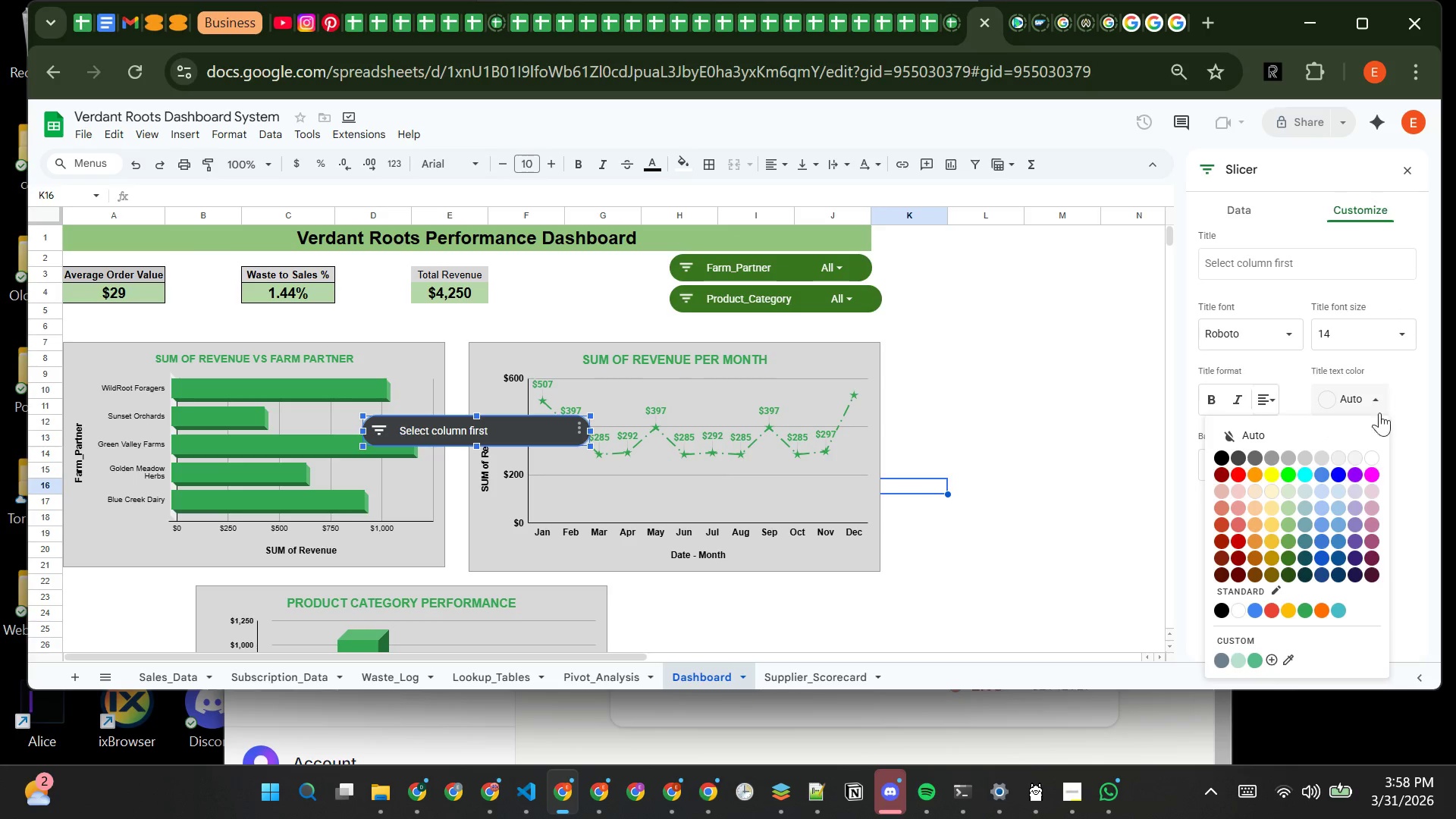 
left_click([1435, 450])
 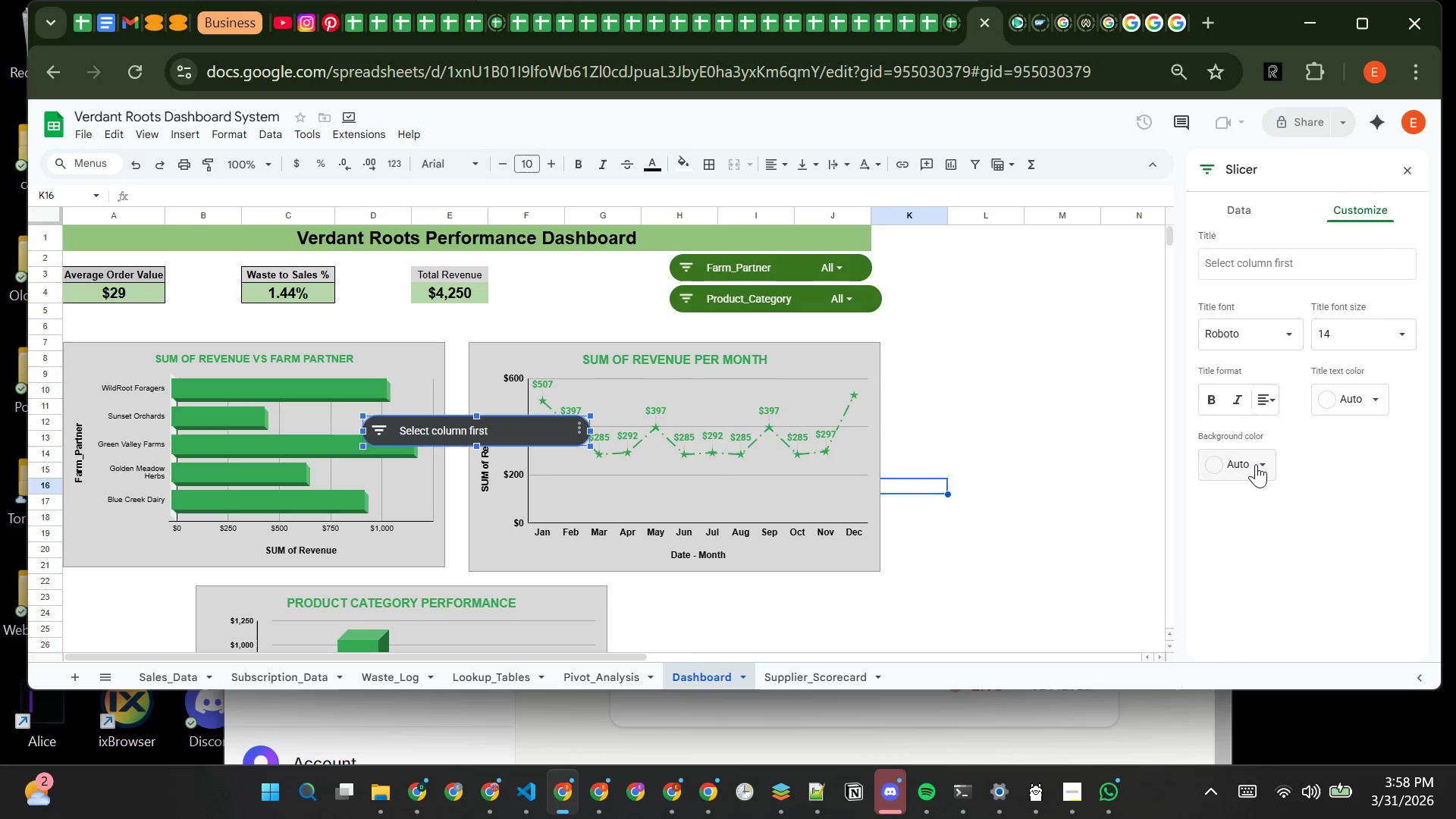 
left_click([1256, 464])
 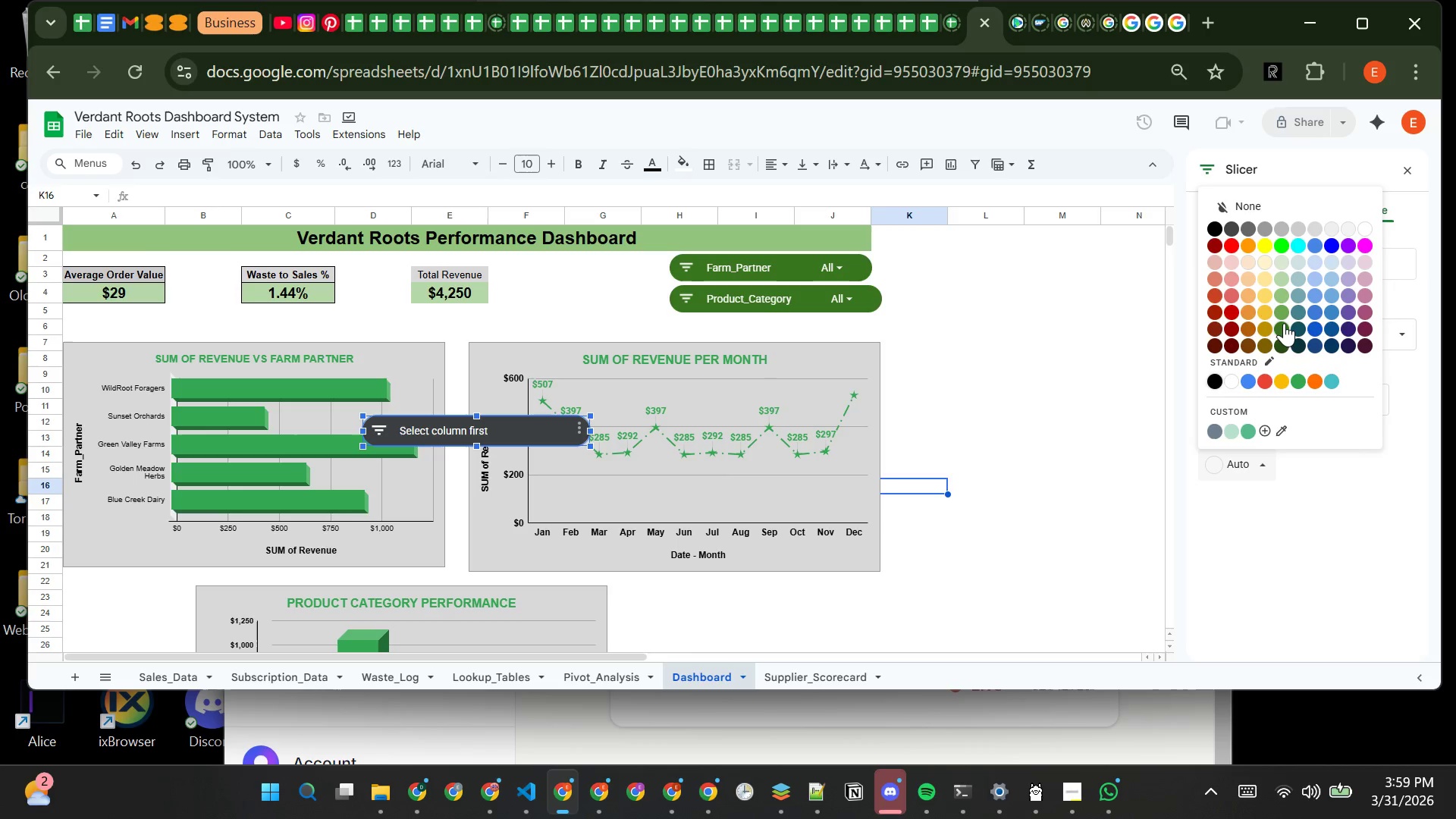 
left_click([1284, 323])
 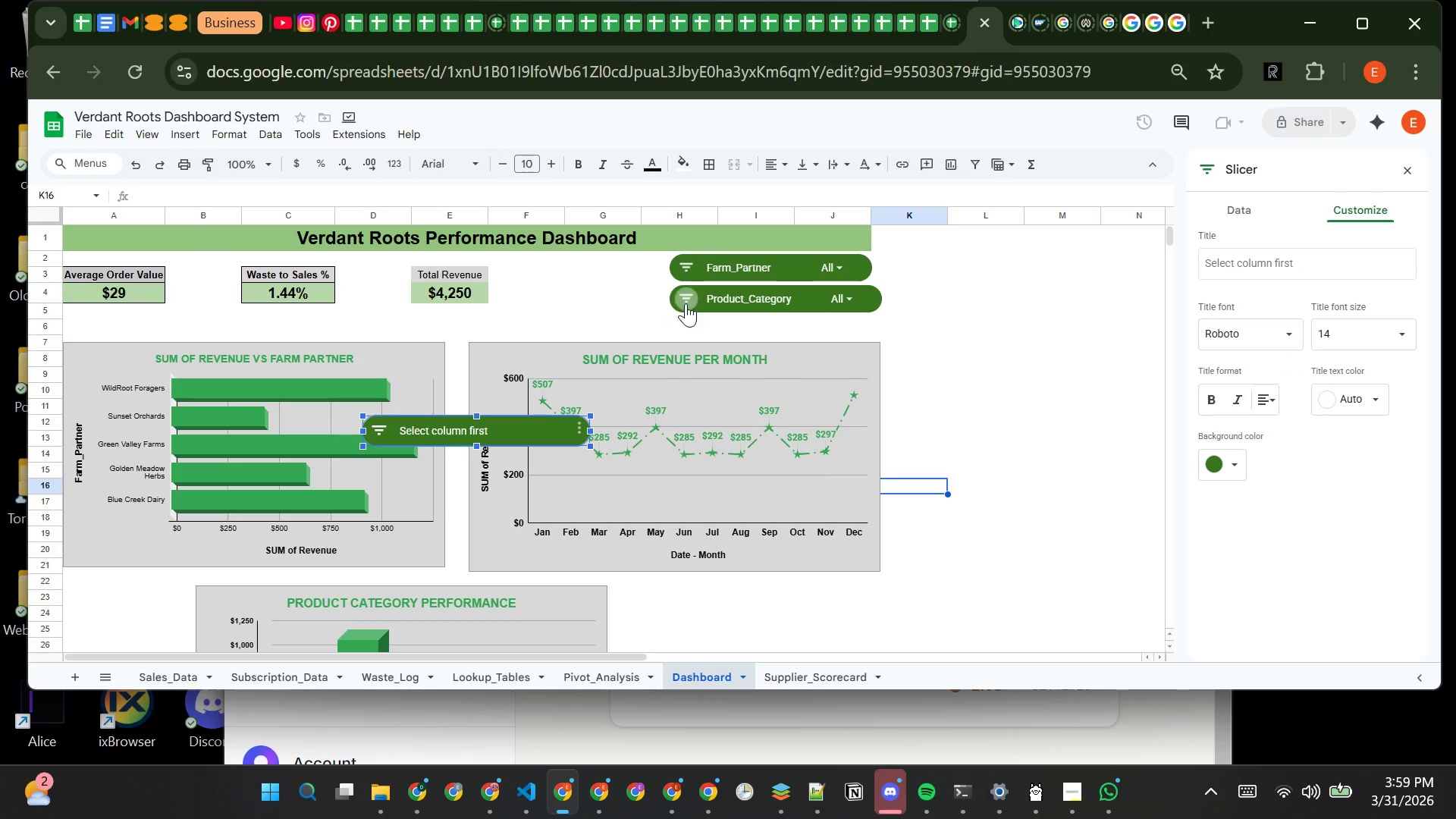 
wait(7.27)
 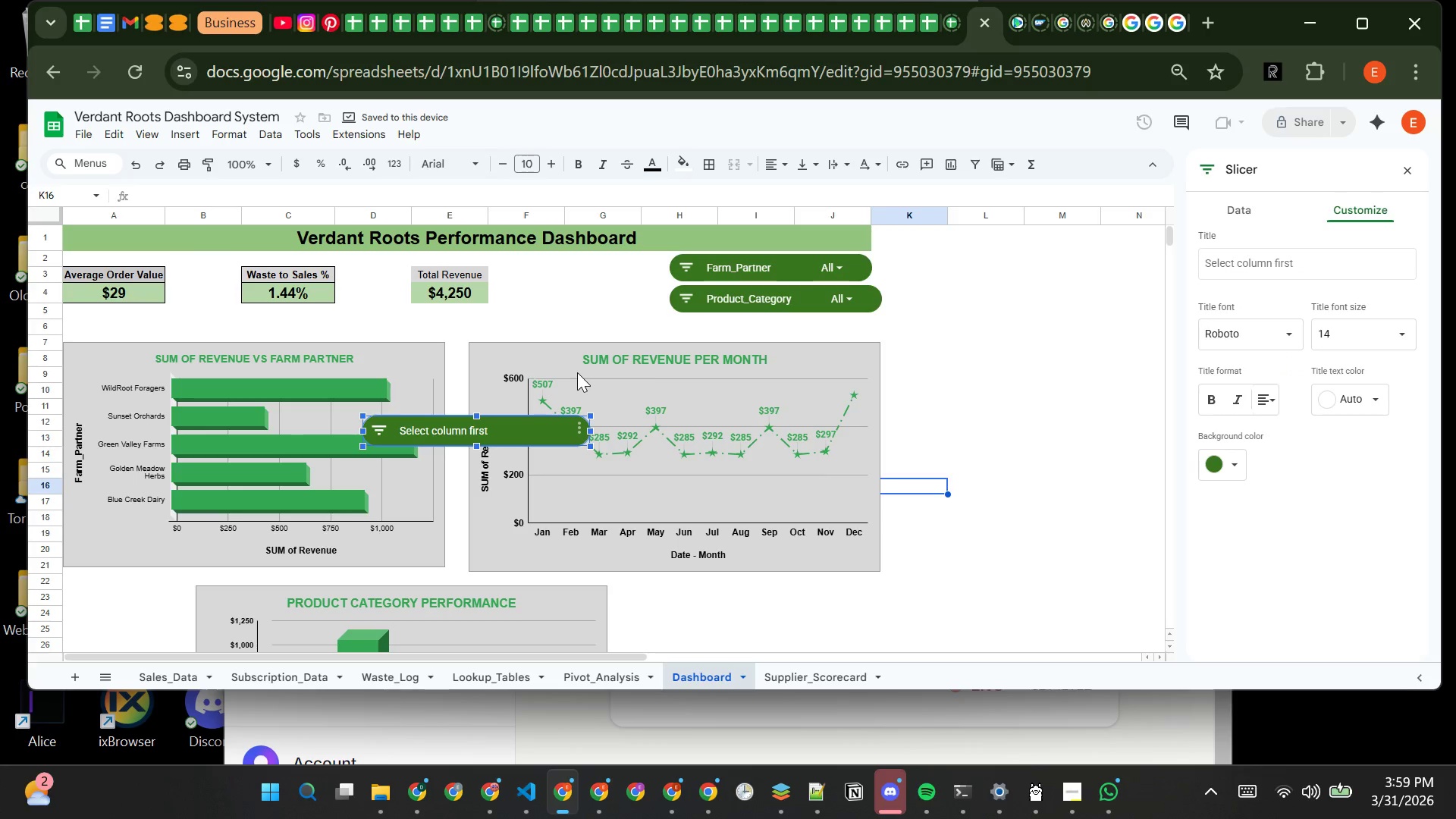 
left_click([814, 305])
 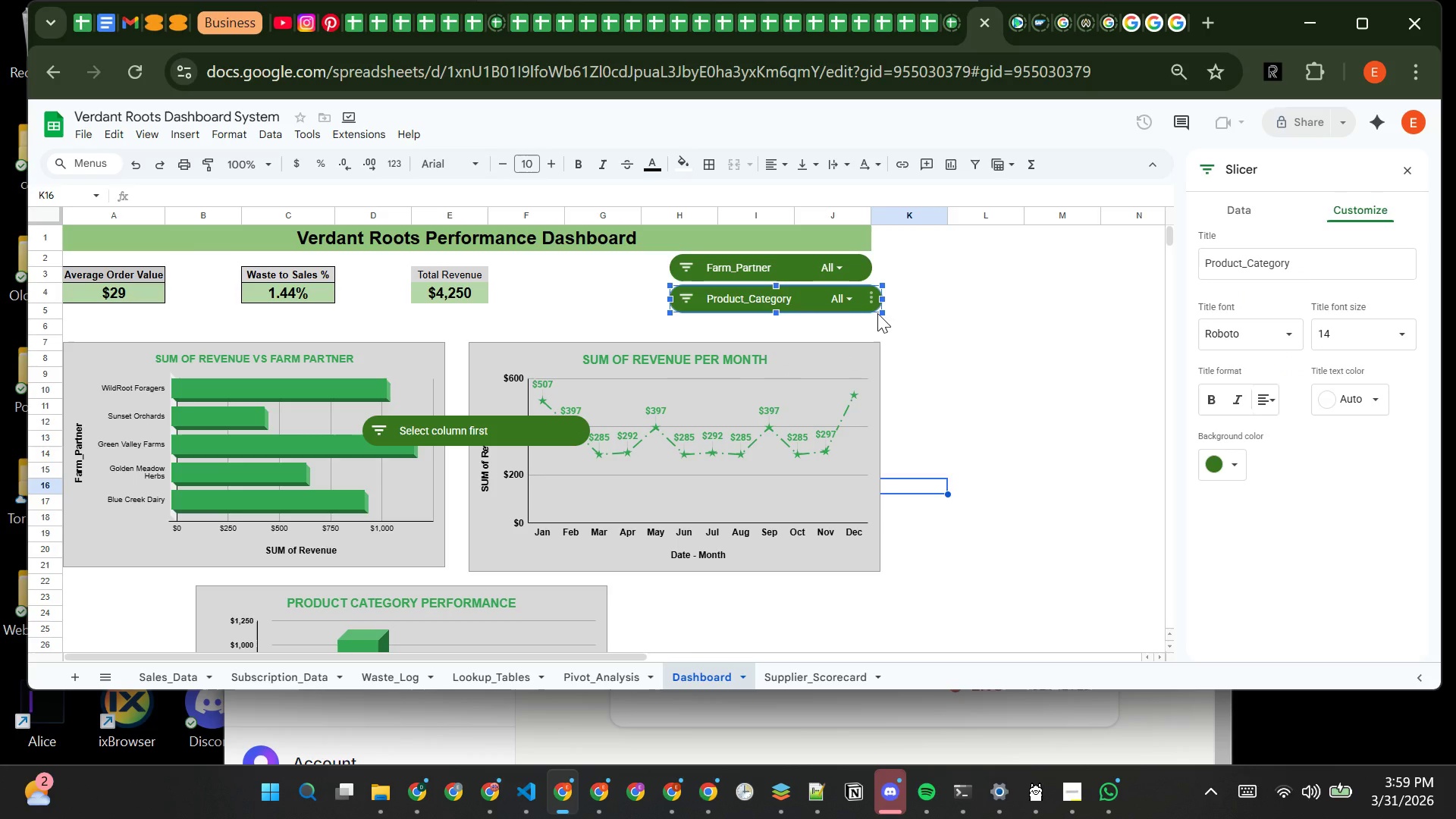 
left_click_drag(start_coordinate=[881, 313], to_coordinate=[874, 310])
 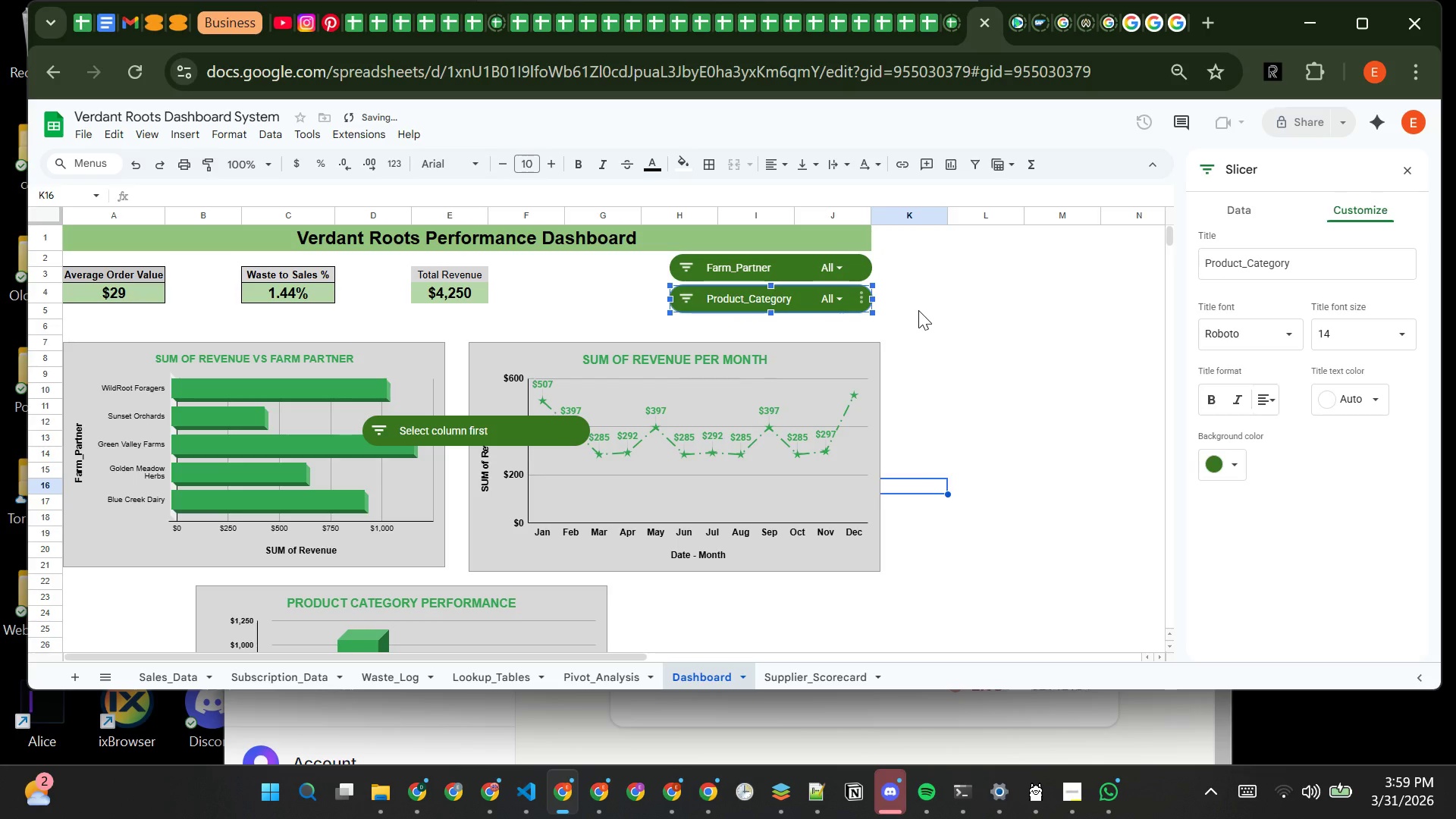 
left_click([918, 310])
 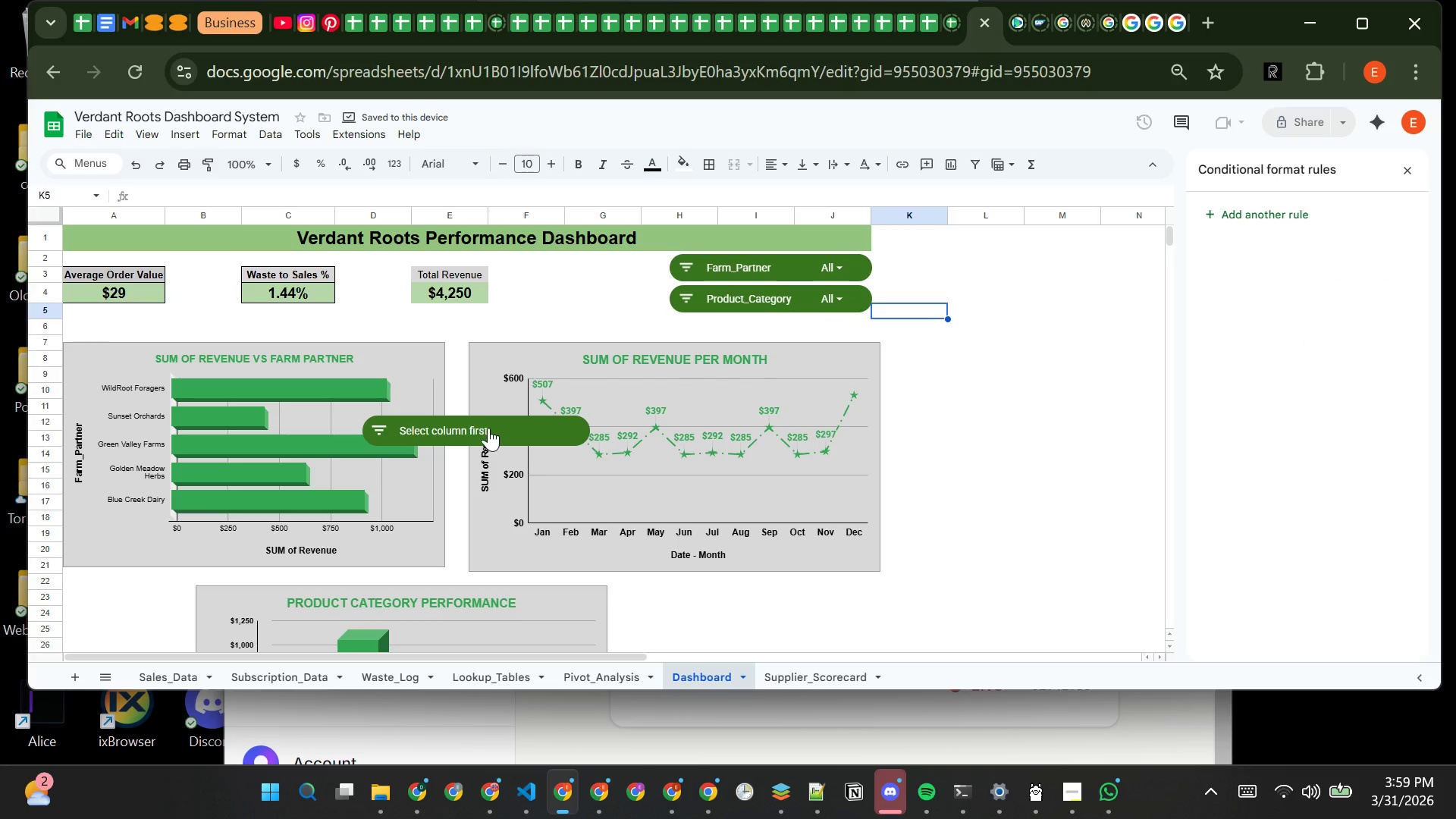 
left_click([488, 428])
 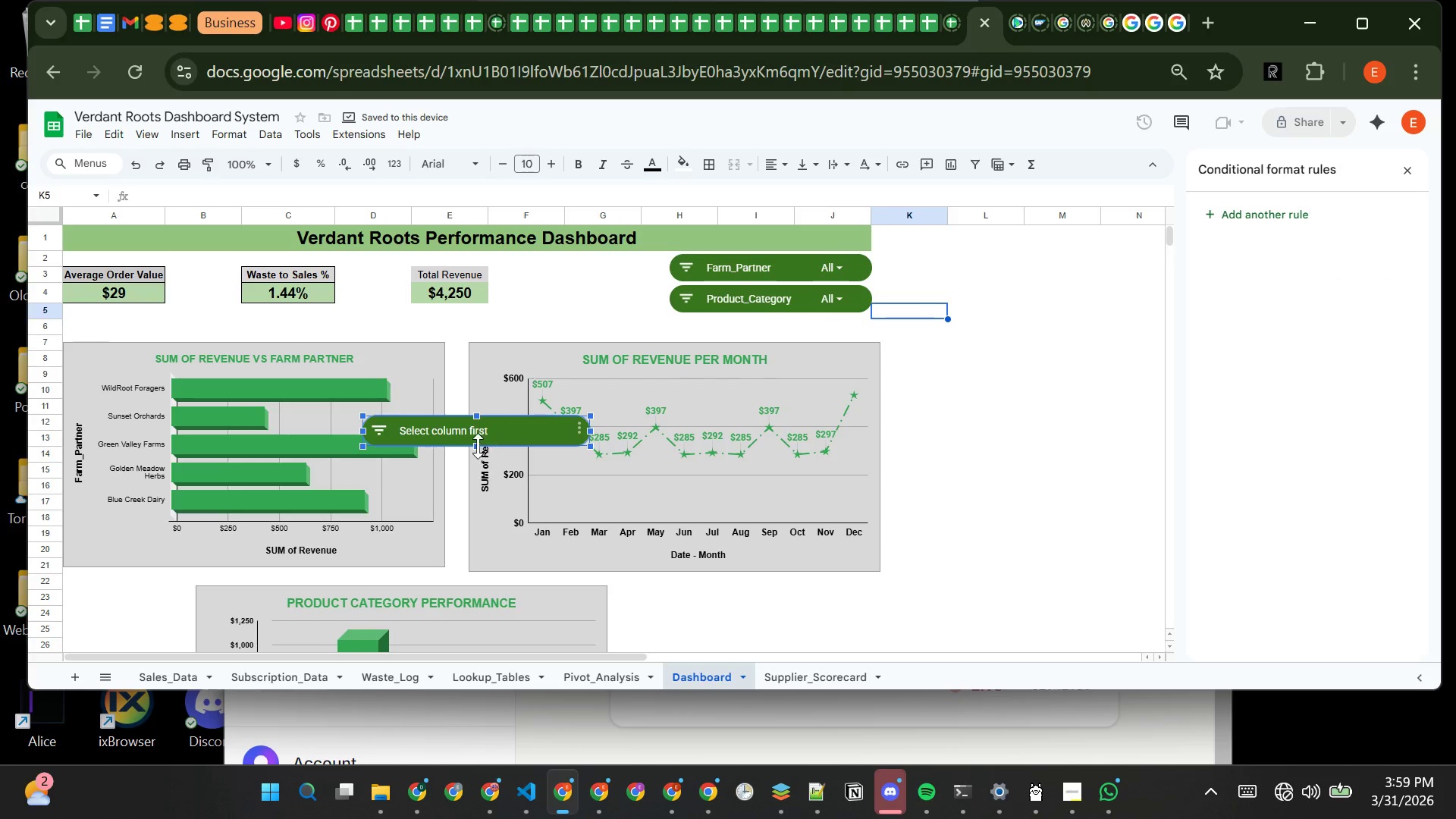 
left_click_drag(start_coordinate=[500, 431], to_coordinate=[803, 326])
 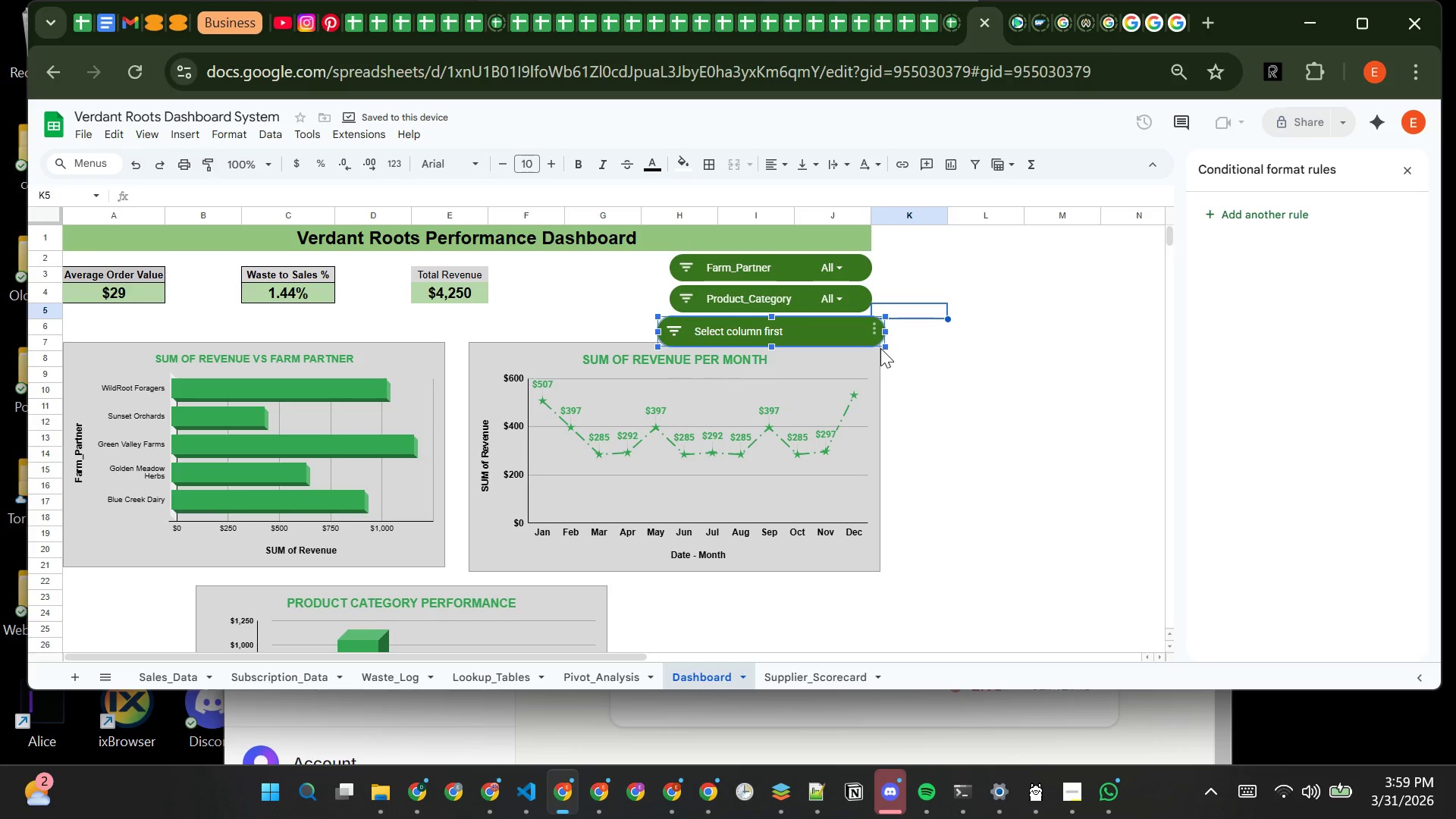 
left_click_drag(start_coordinate=[884, 345], to_coordinate=[852, 334])
 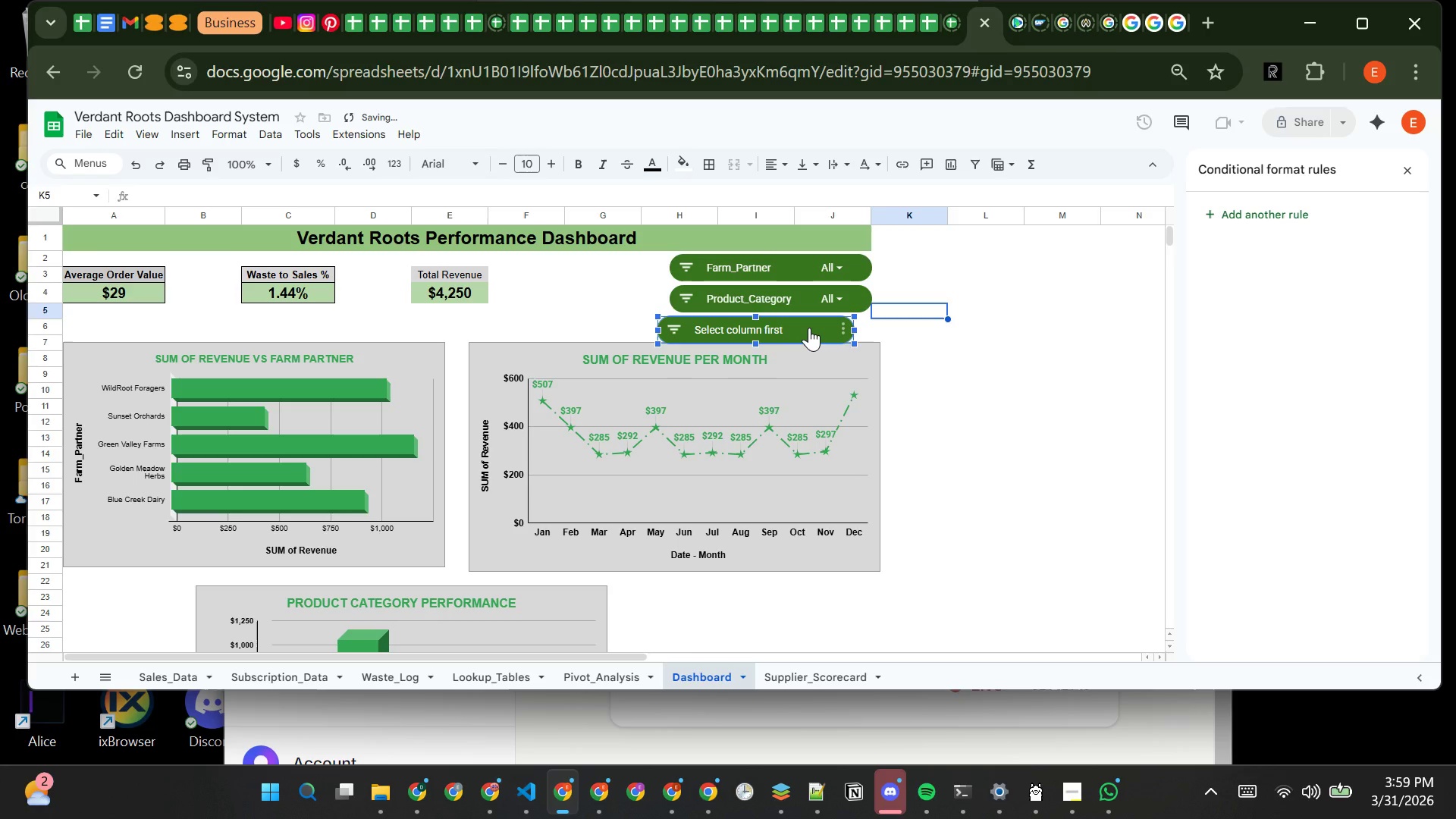 
left_click_drag(start_coordinate=[809, 328], to_coordinate=[834, 319])
 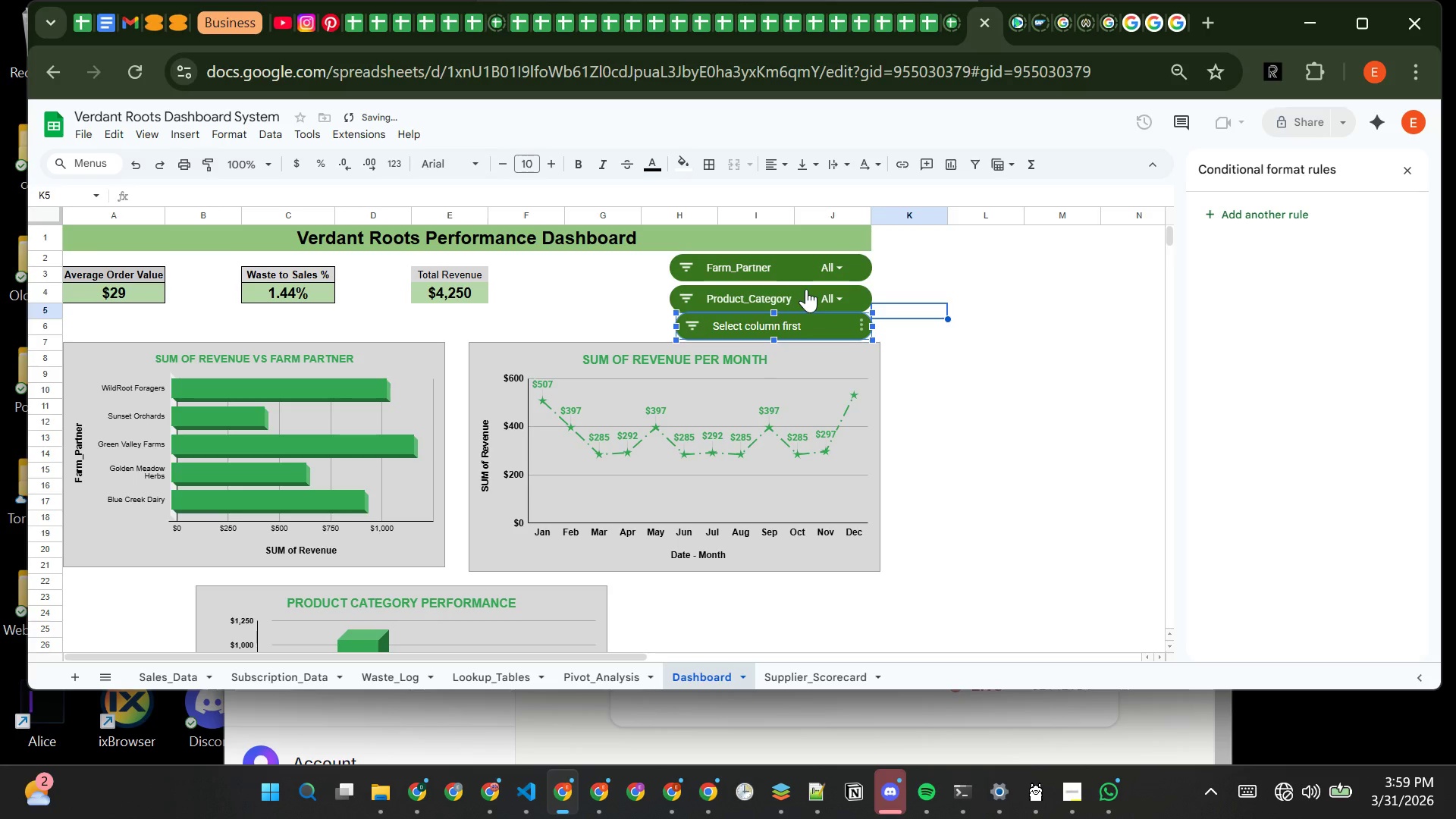 
left_click([806, 289])
 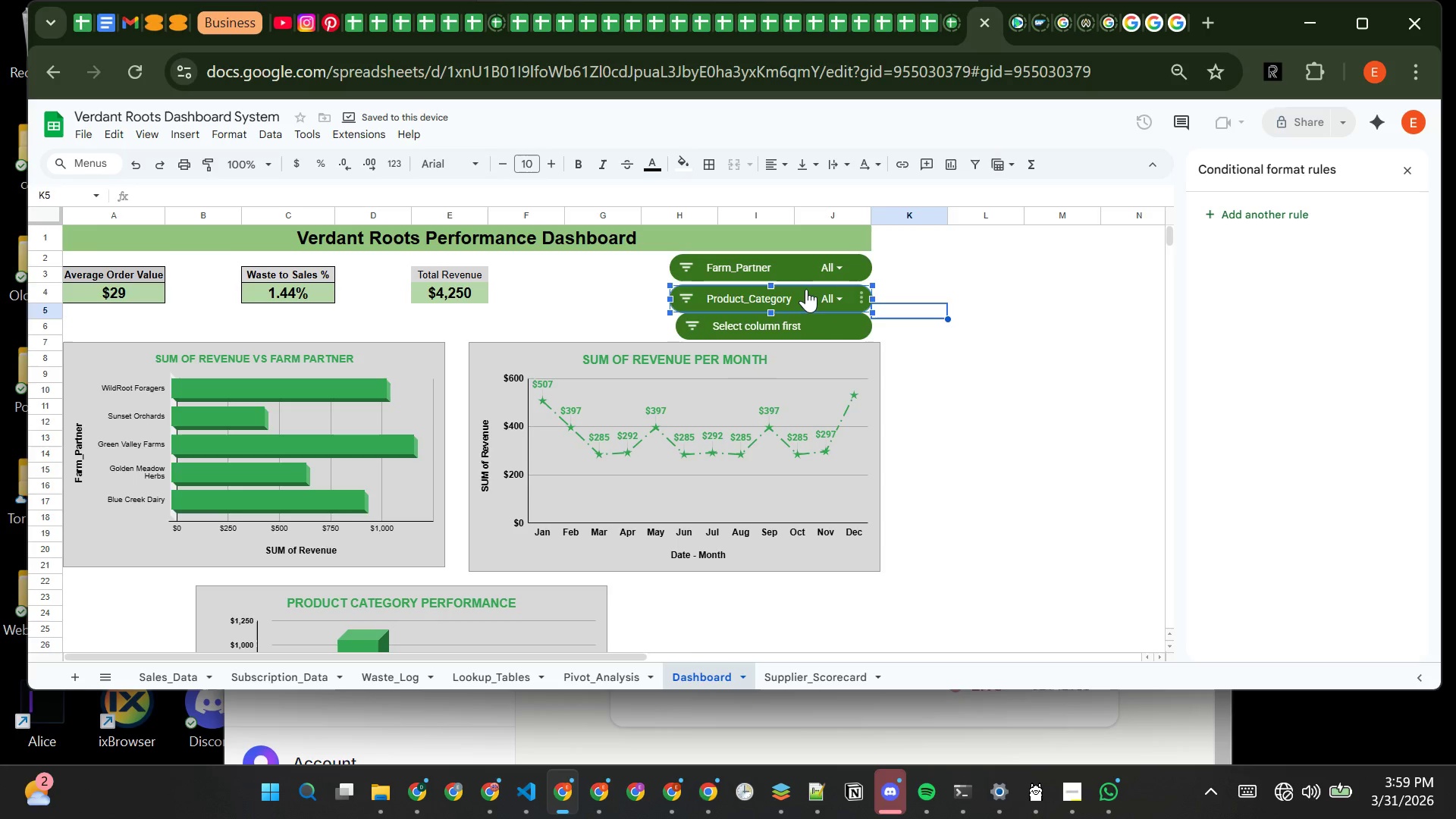 
left_click_drag(start_coordinate=[806, 289], to_coordinate=[810, 284])
 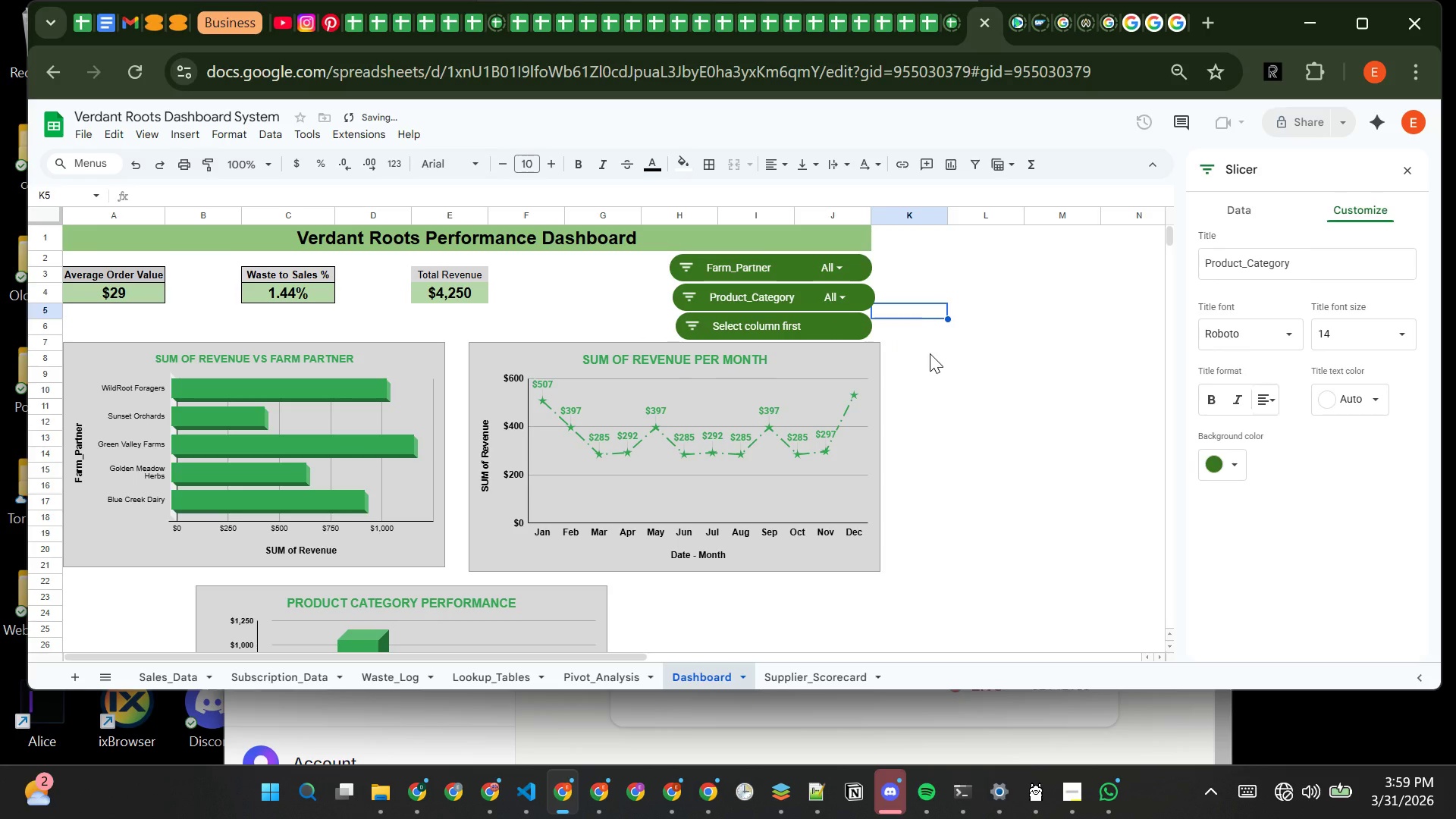 
left_click([930, 353])
 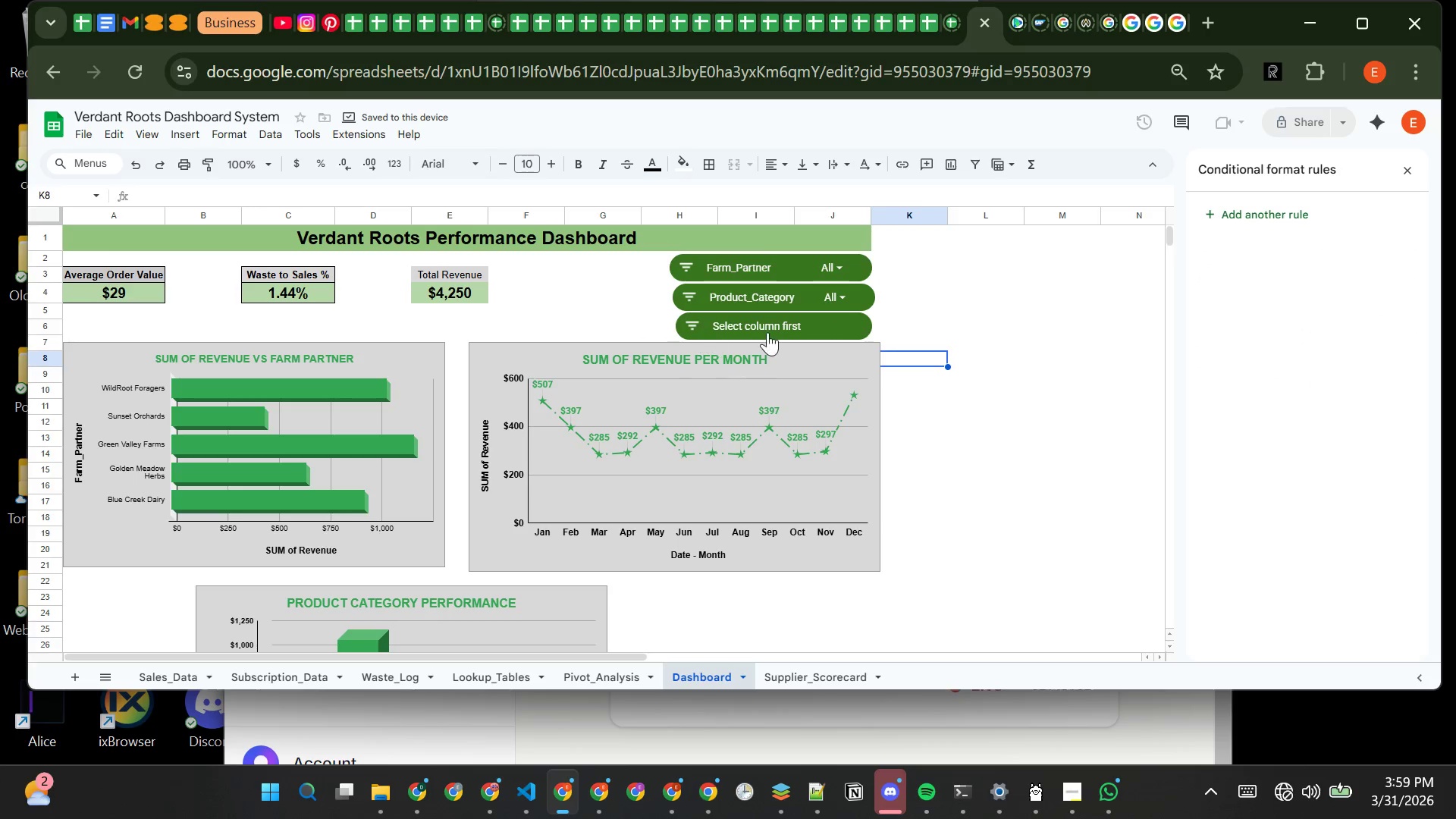 
left_click([800, 332])
 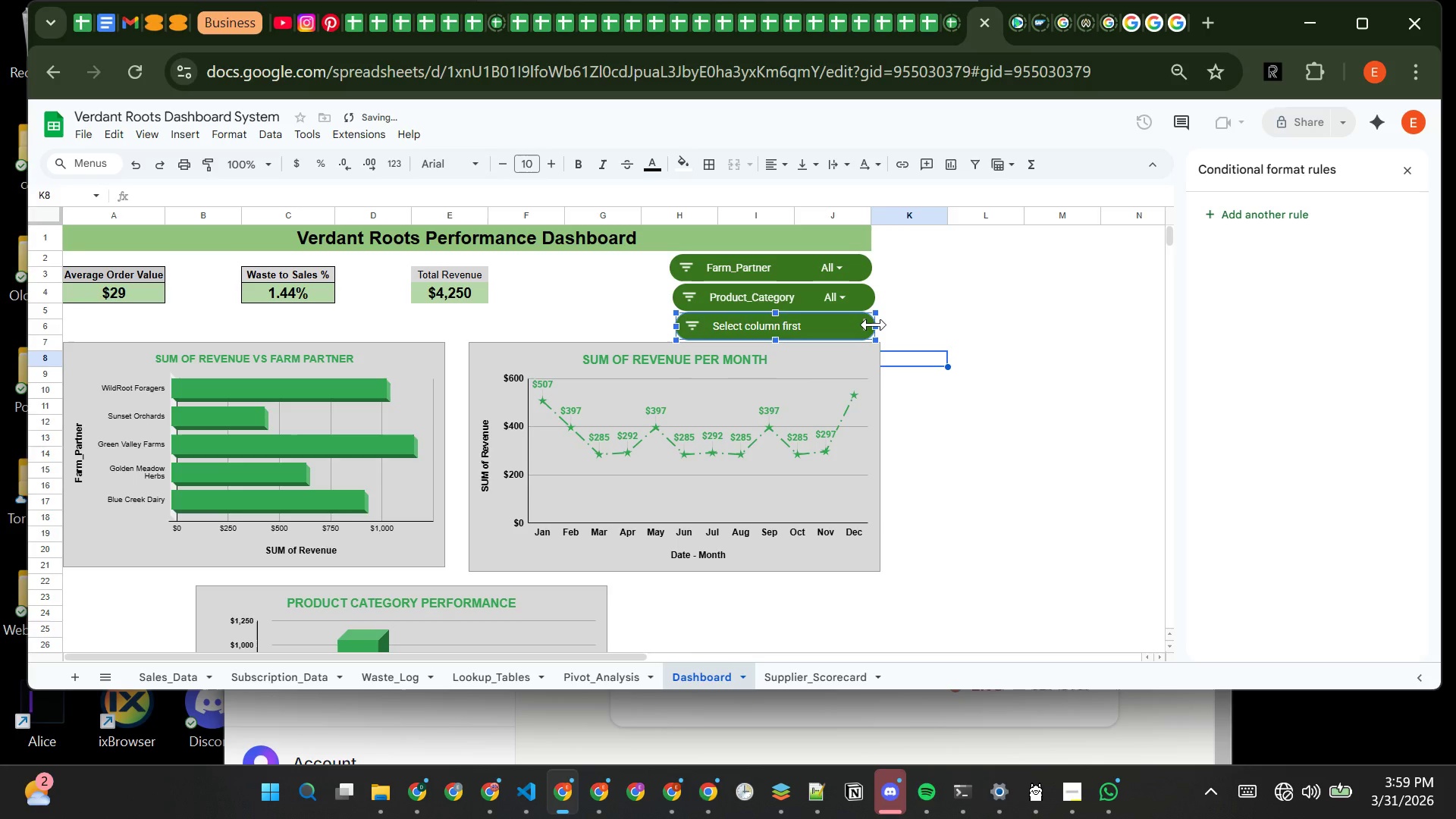 
wait(6.05)
 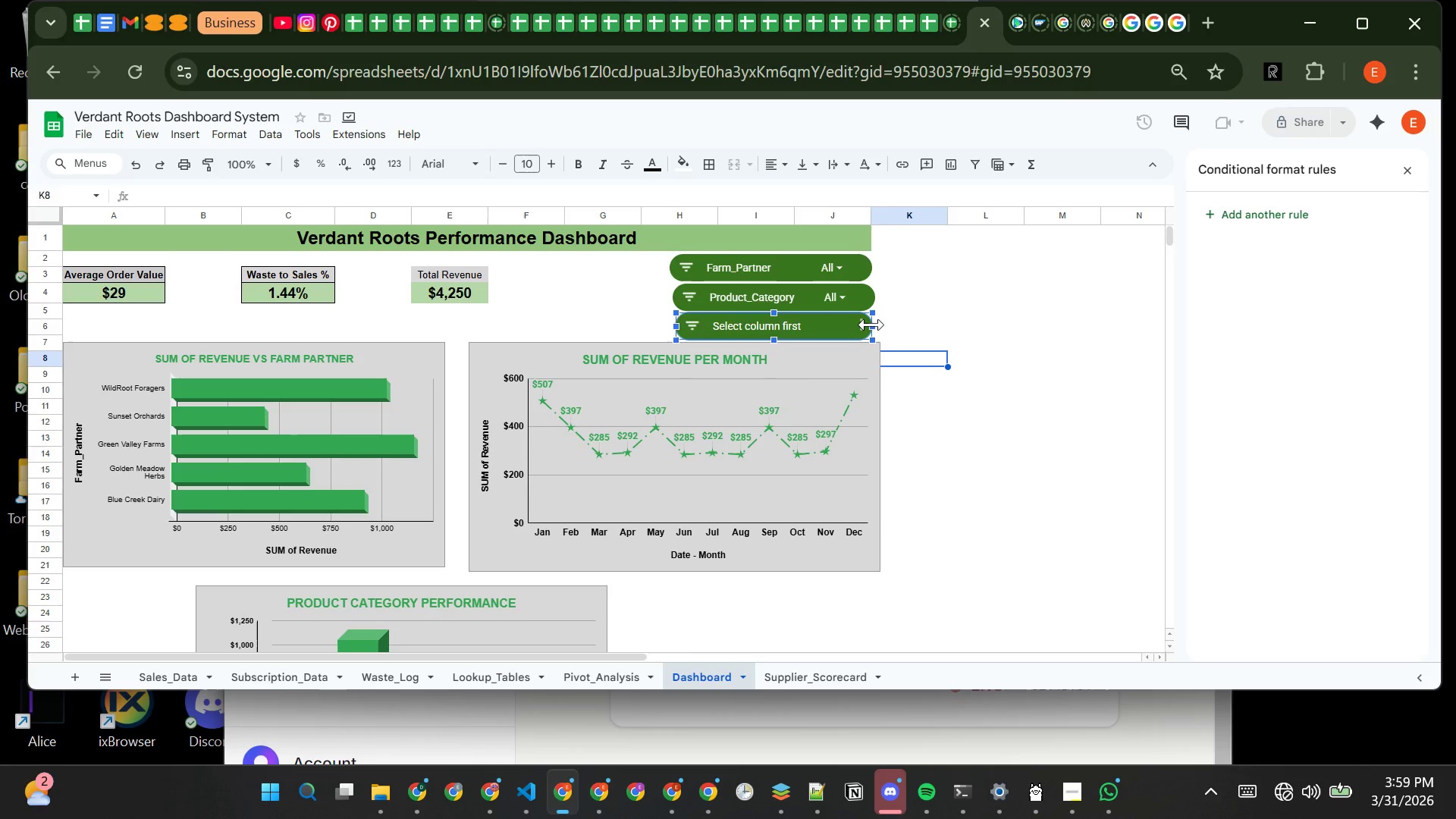 
left_click([912, 315])
 